 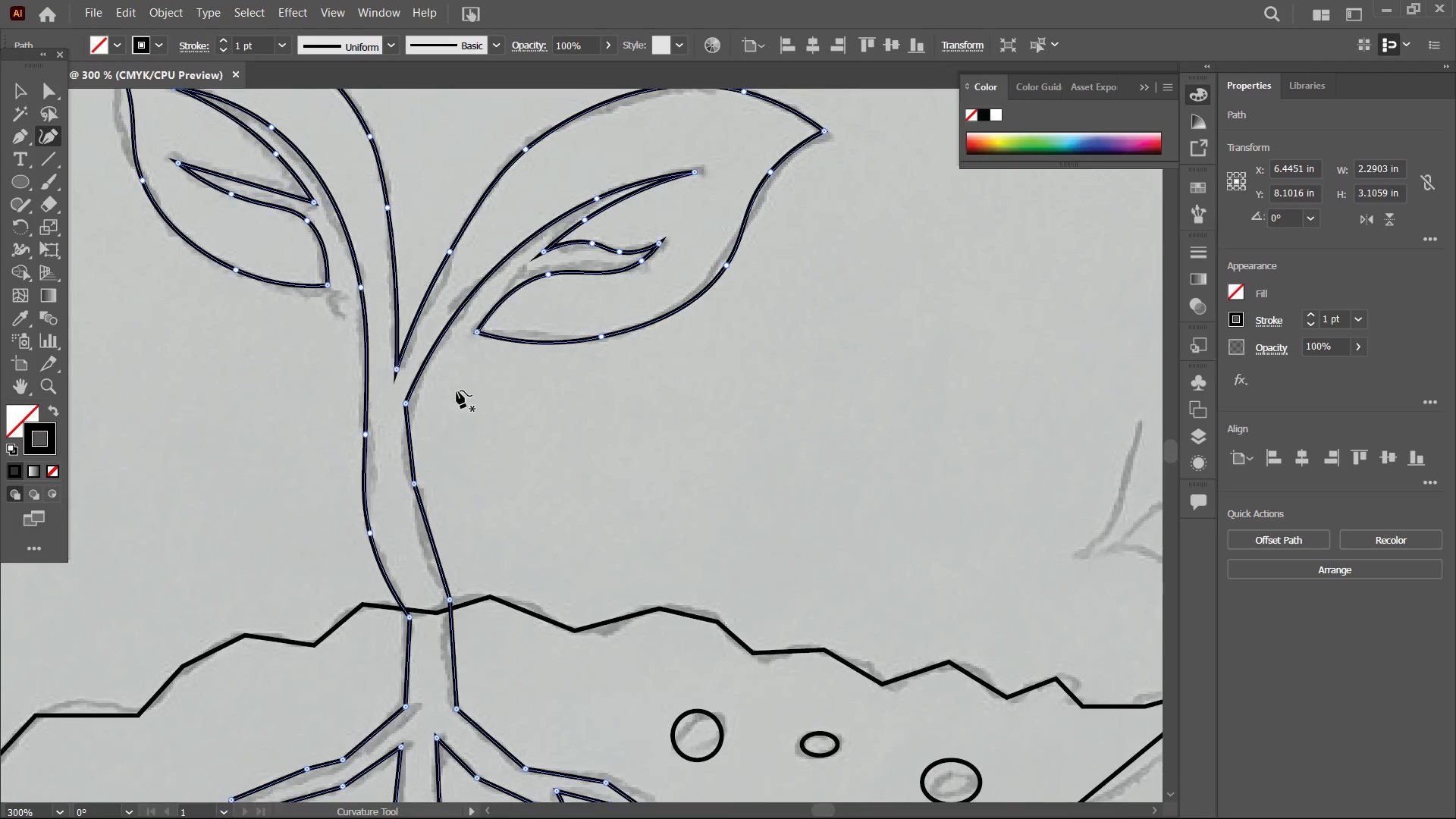 
left_click([406, 403])
 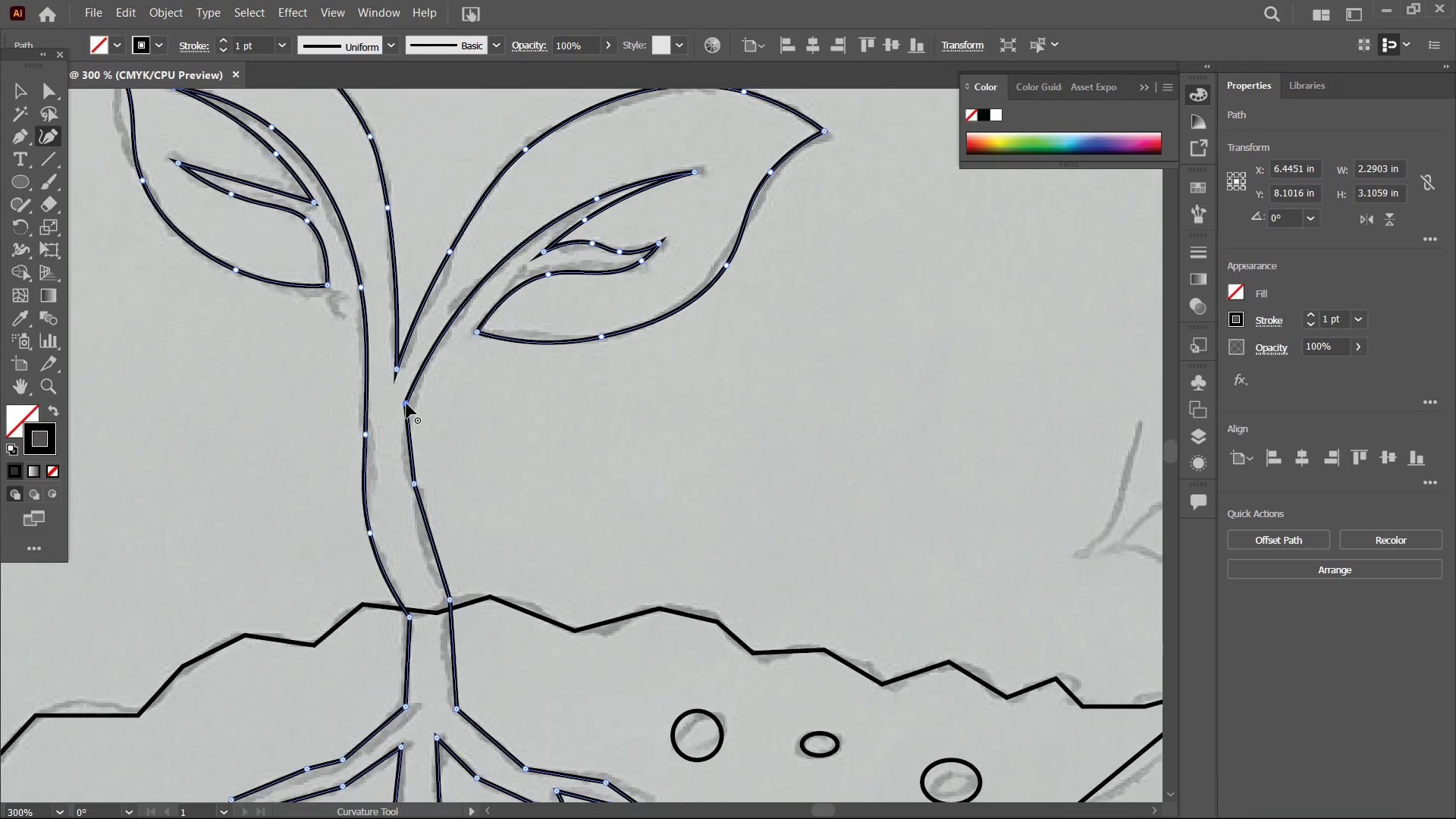 
key(Backspace)
 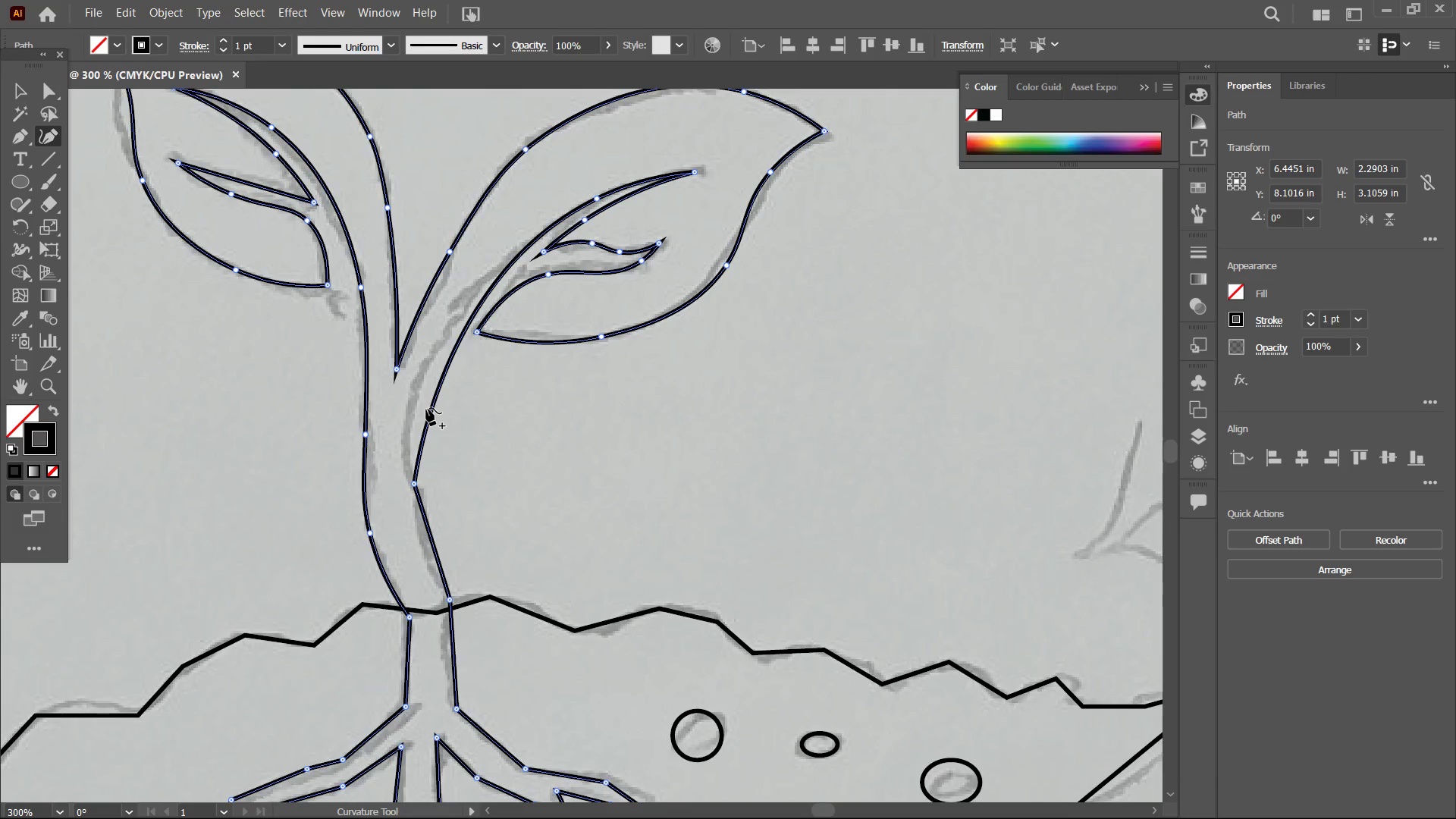 
left_click_drag(start_coordinate=[426, 408], to_coordinate=[416, 399])
 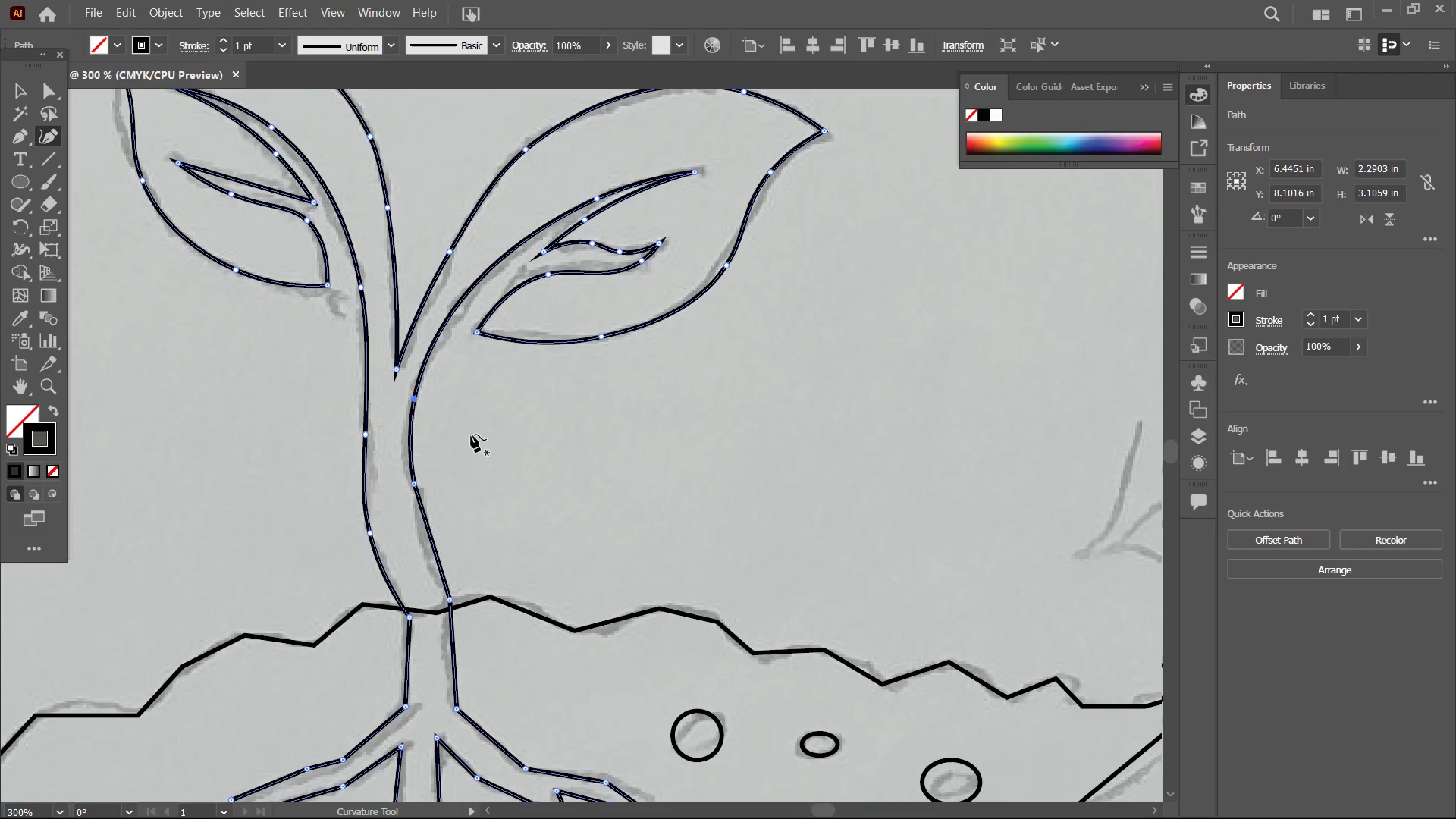 
scroll: coordinate [460, 433], scroll_direction: down, amount: 6.0
 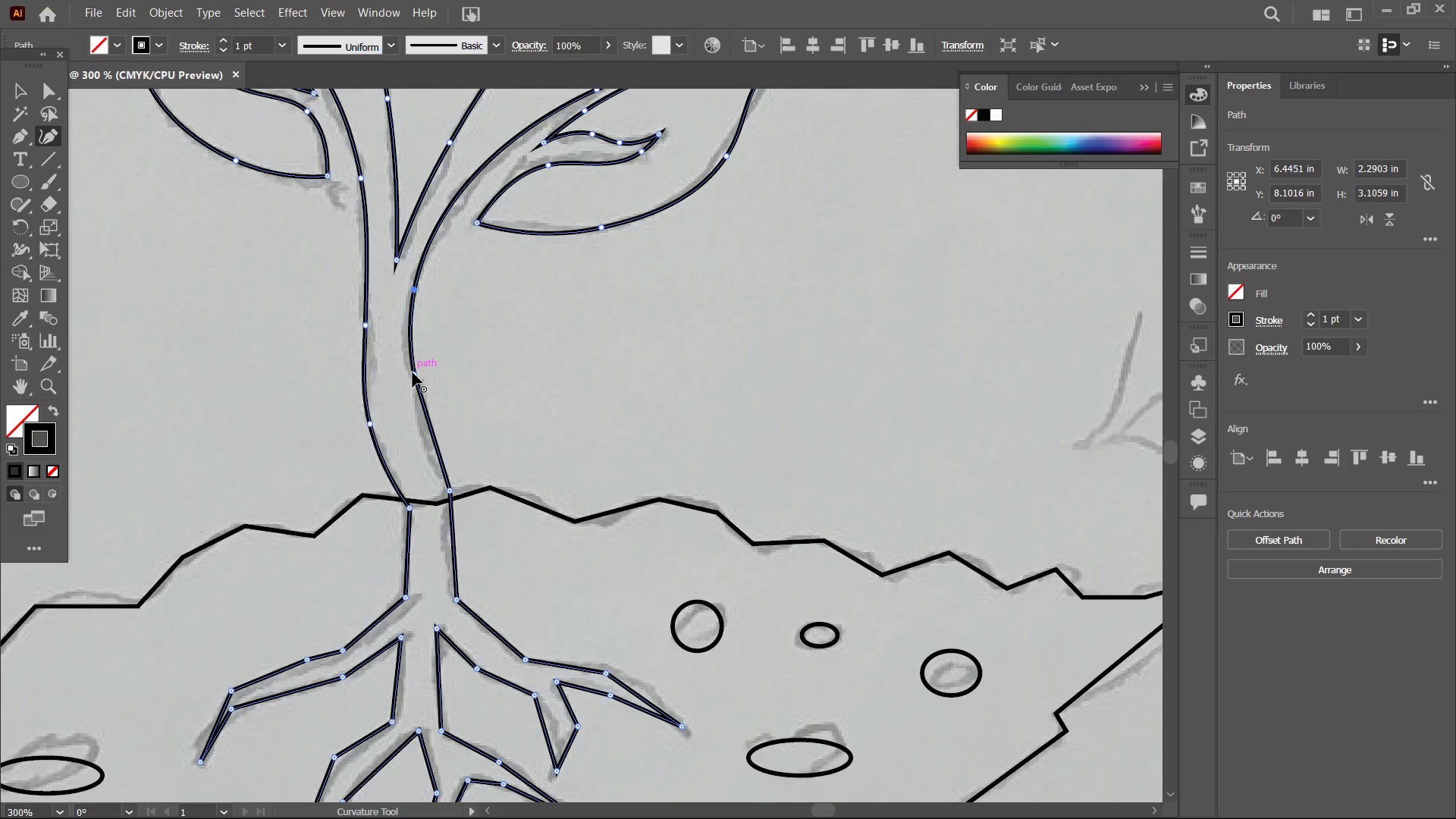 
left_click([413, 372])
 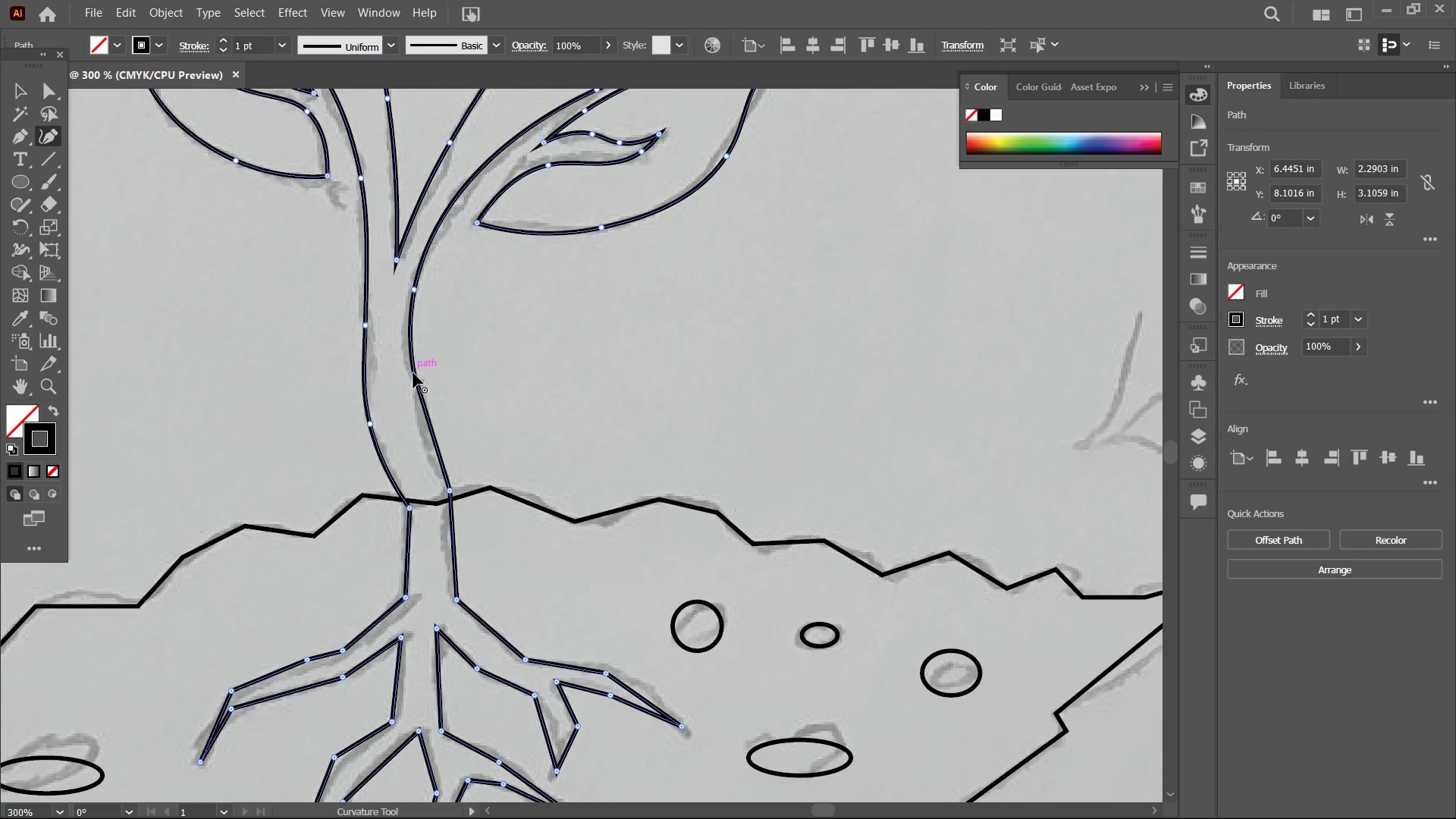 
key(Backspace)
 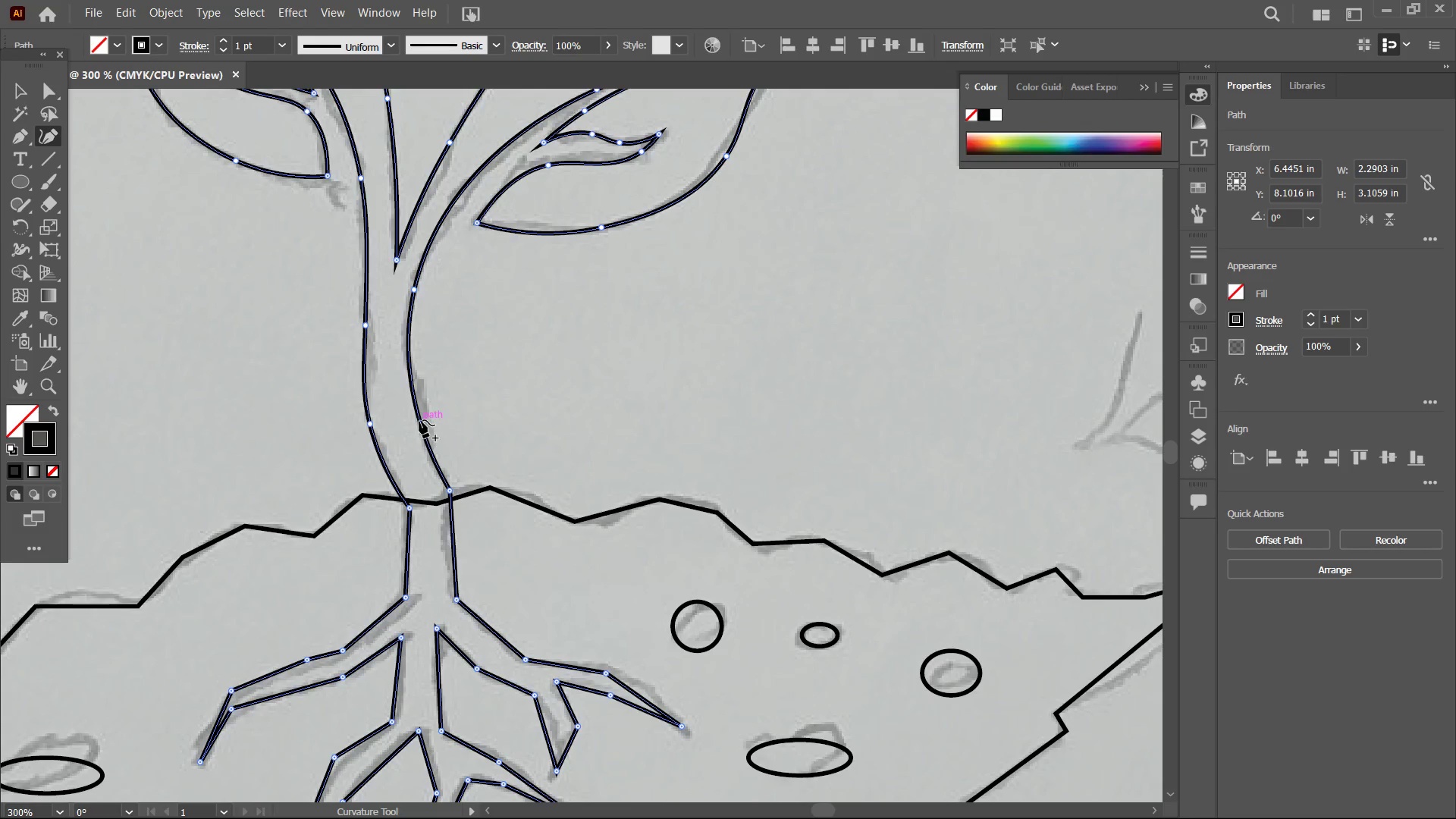 
left_click_drag(start_coordinate=[419, 420], to_coordinate=[428, 416])
 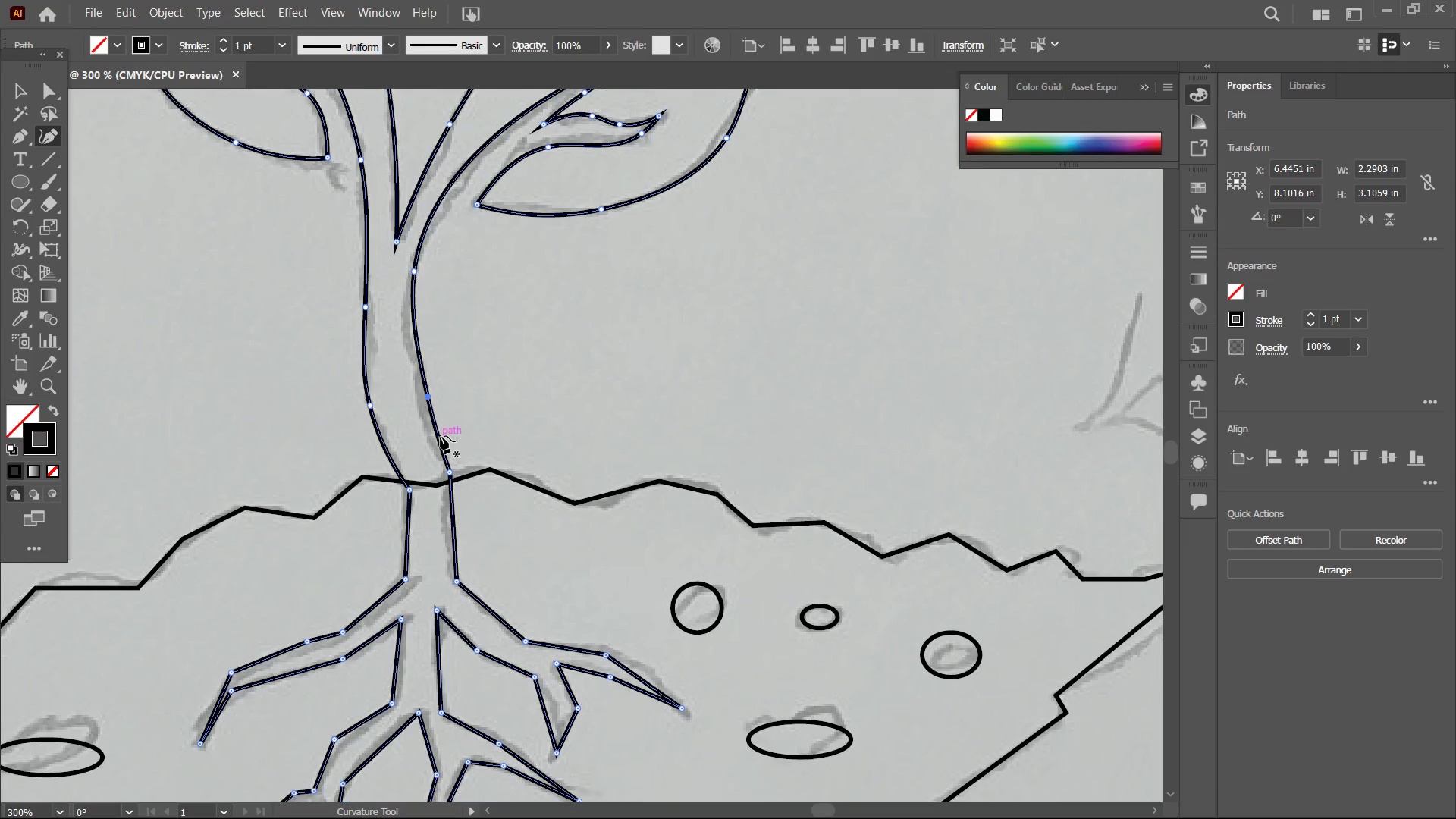 
scroll: coordinate [441, 436], scroll_direction: down, amount: 1.0
 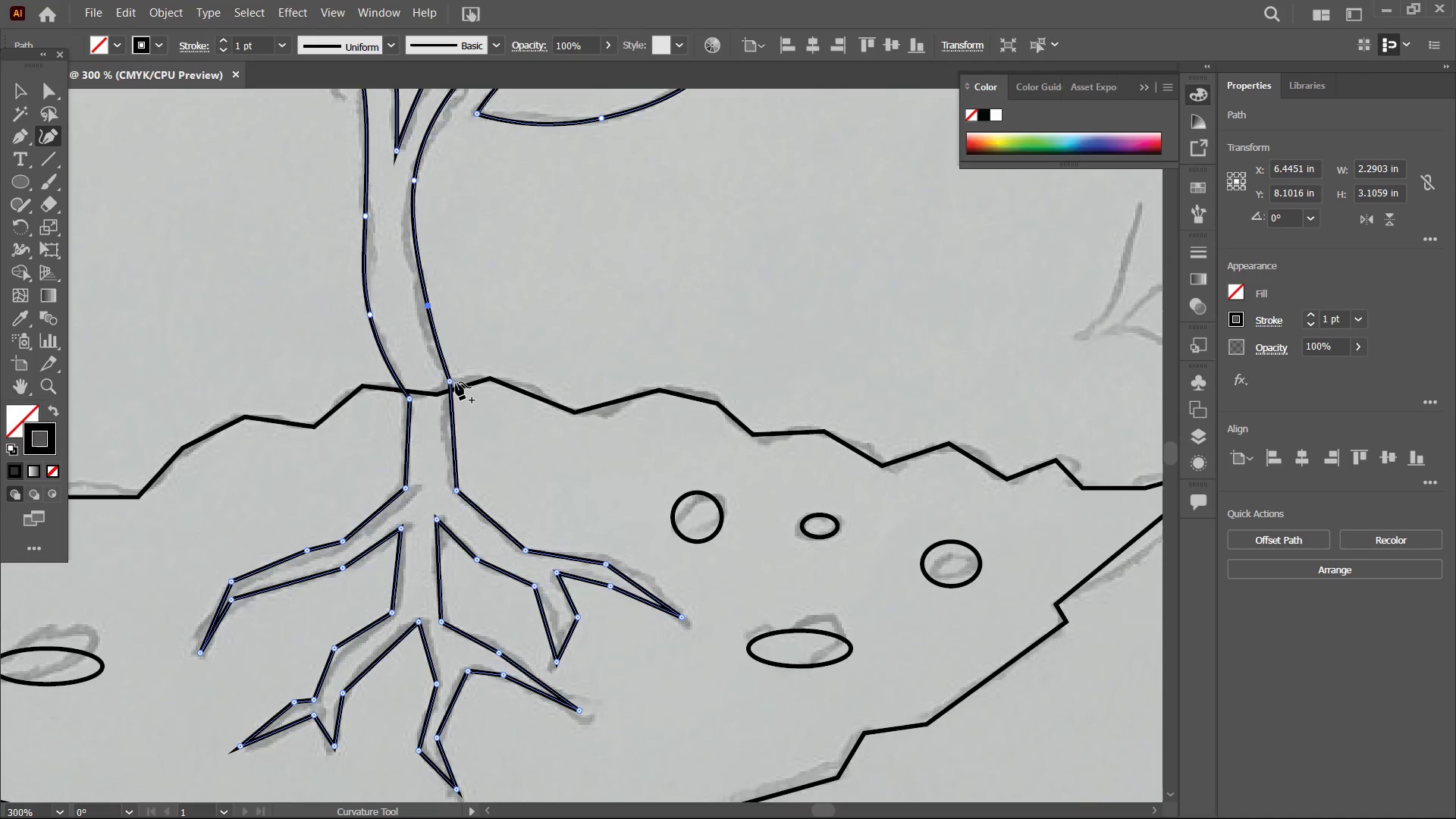 
left_click([454, 381])
 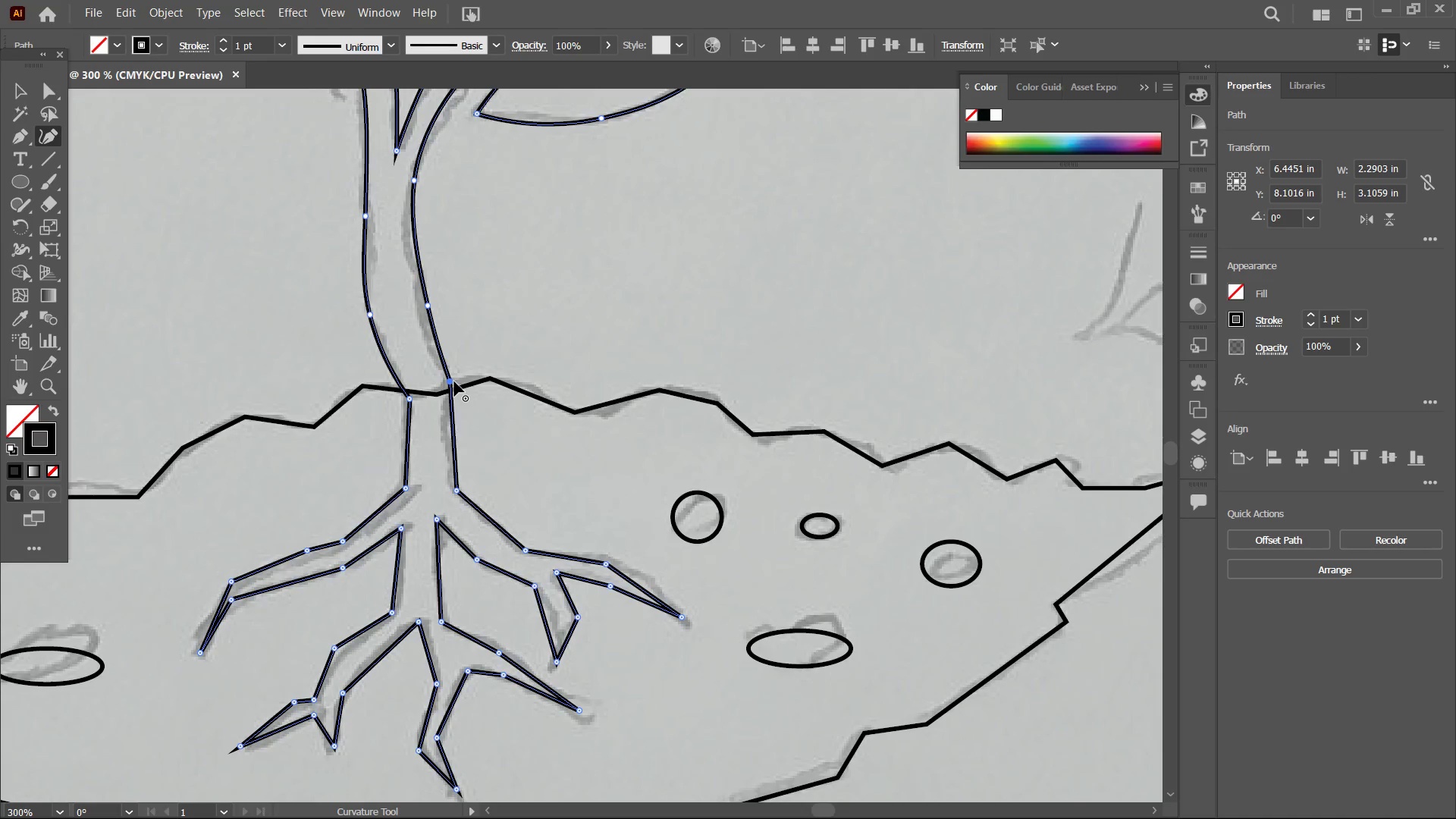 
key(Backspace)
 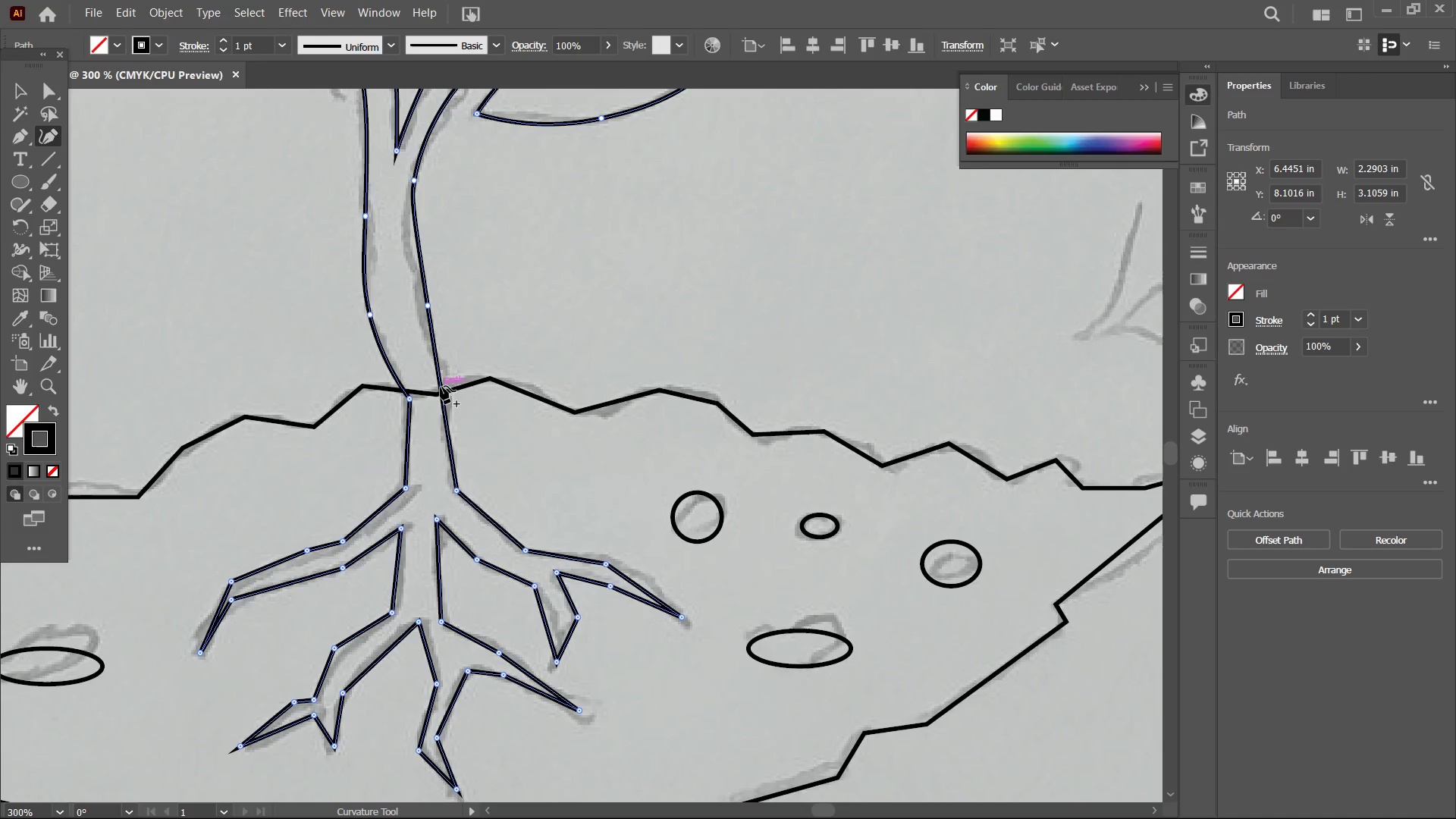 
left_click_drag(start_coordinate=[441, 386], to_coordinate=[450, 383])
 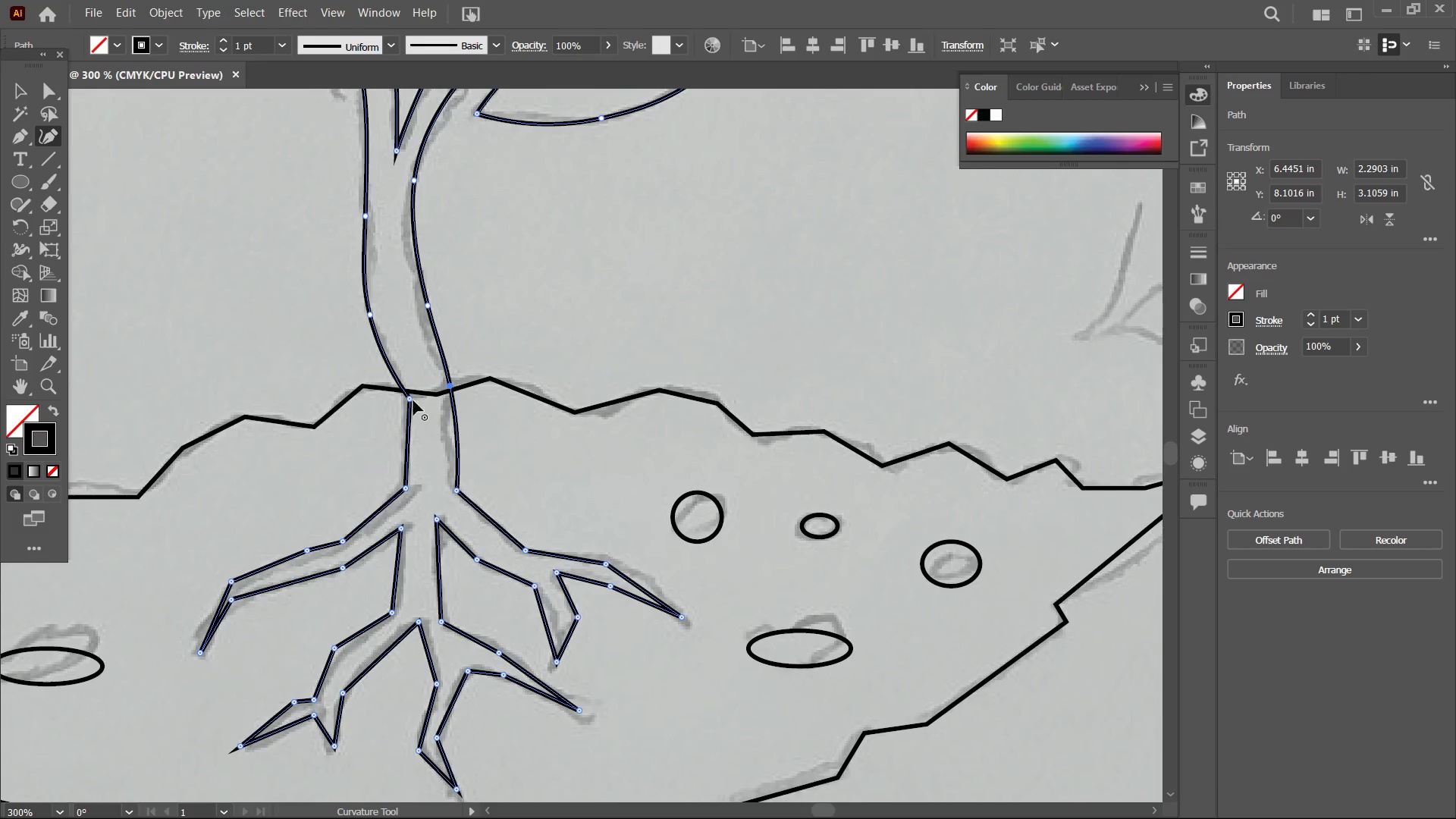 
left_click([410, 400])
 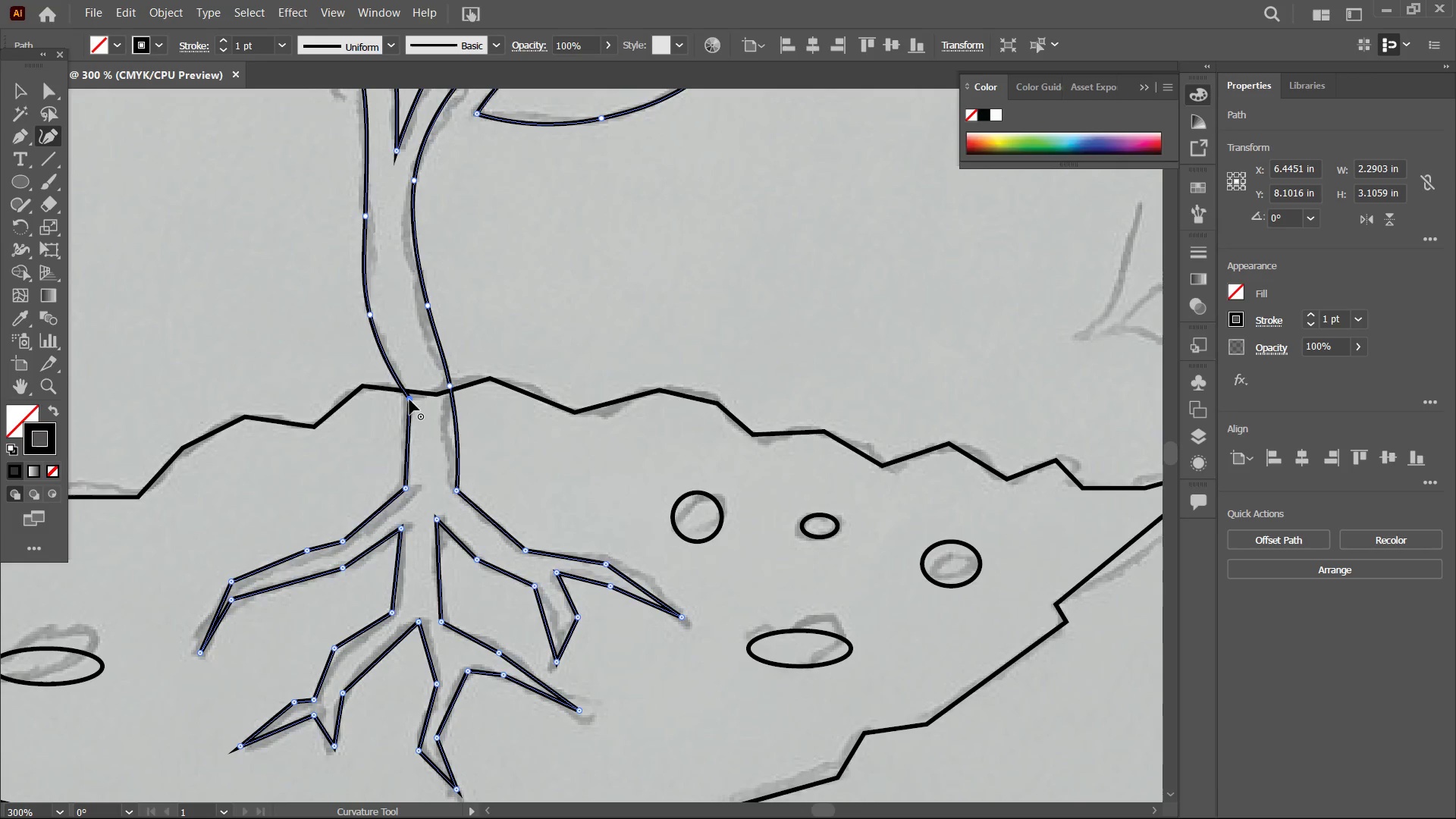 
key(Backspace)
 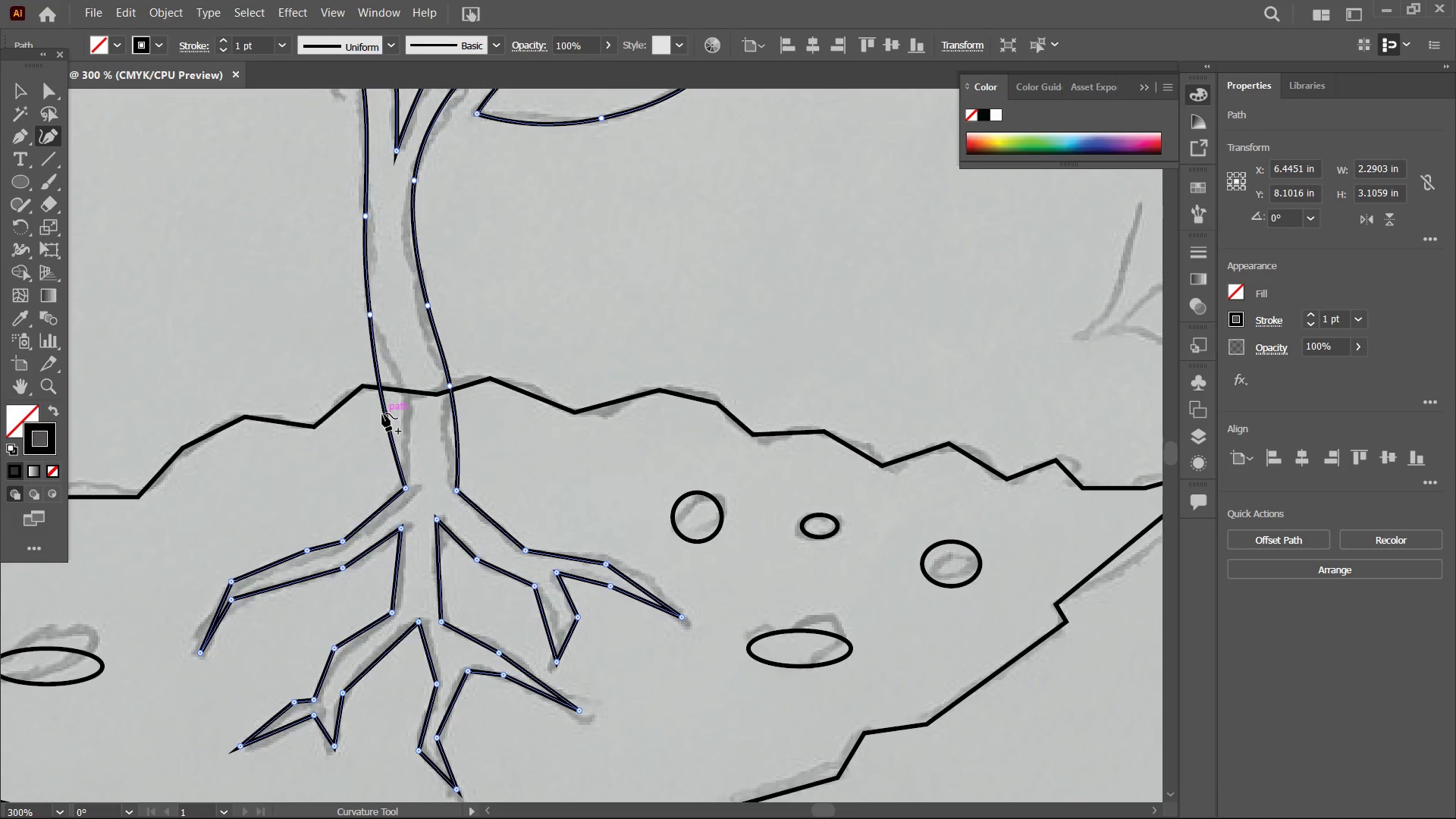 
left_click_drag(start_coordinate=[382, 413], to_coordinate=[403, 403])
 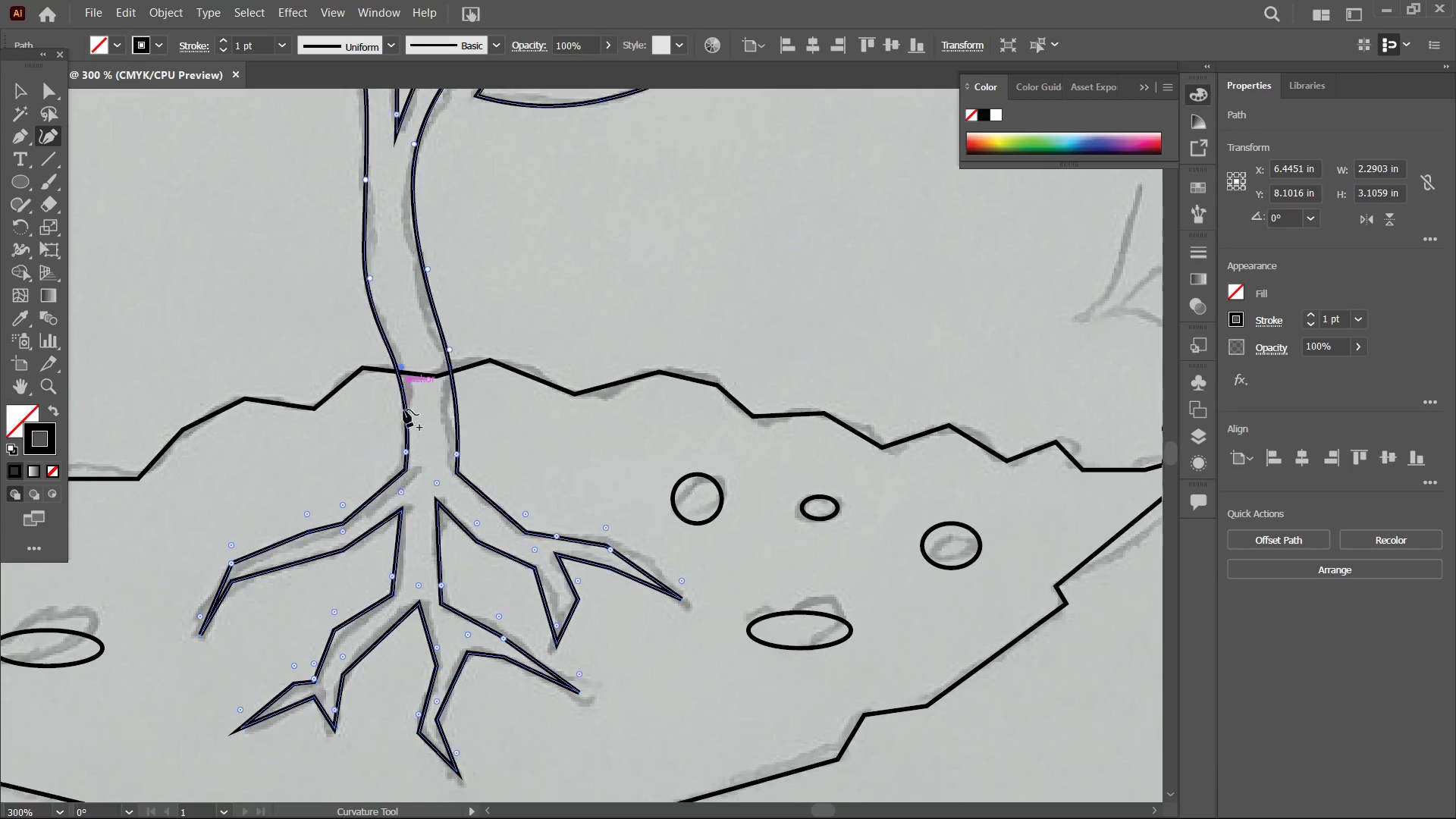 
scroll: coordinate [404, 411], scroll_direction: down, amount: 6.0
 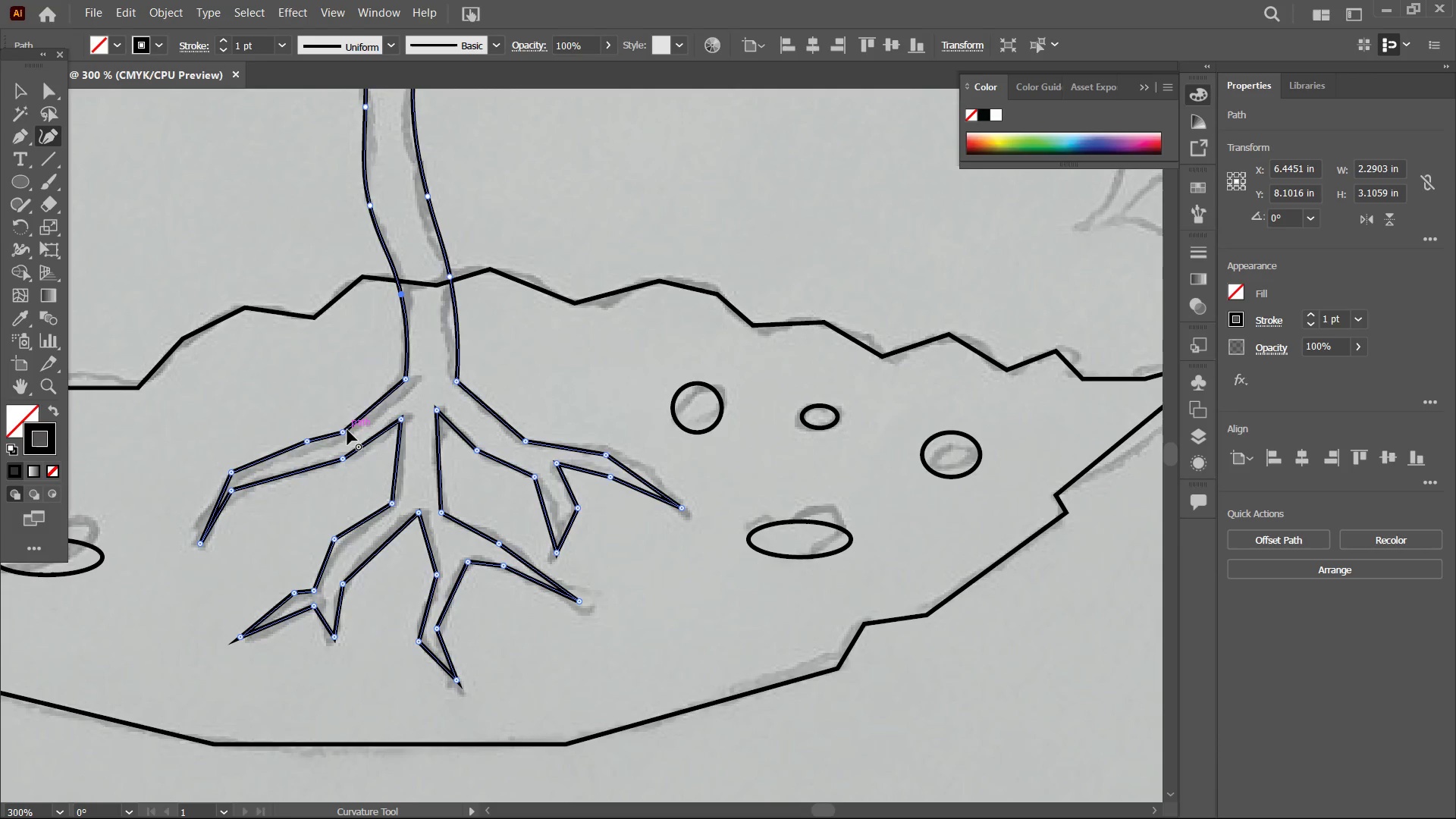 
left_click([346, 431])
 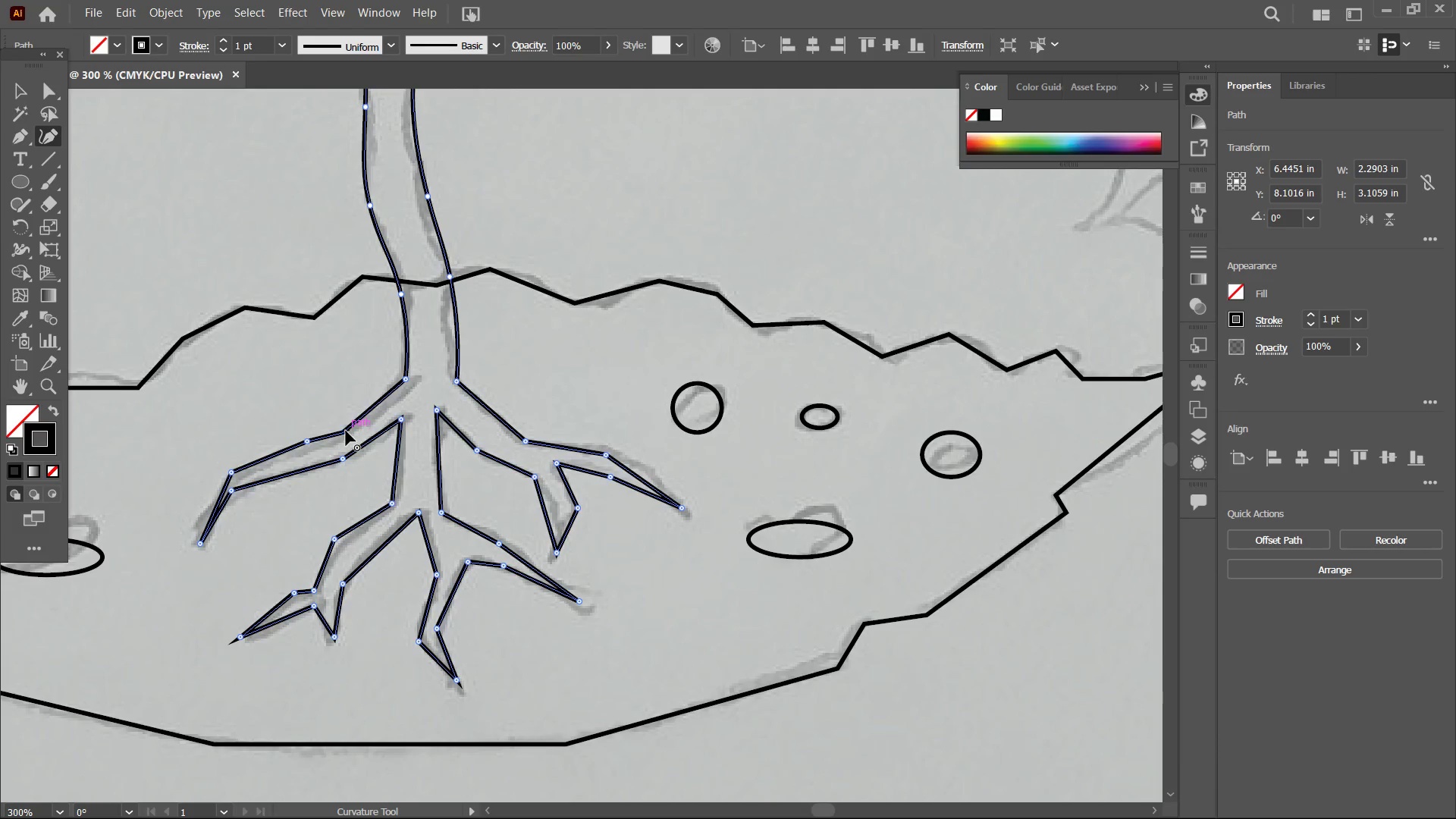 
key(Backspace)
 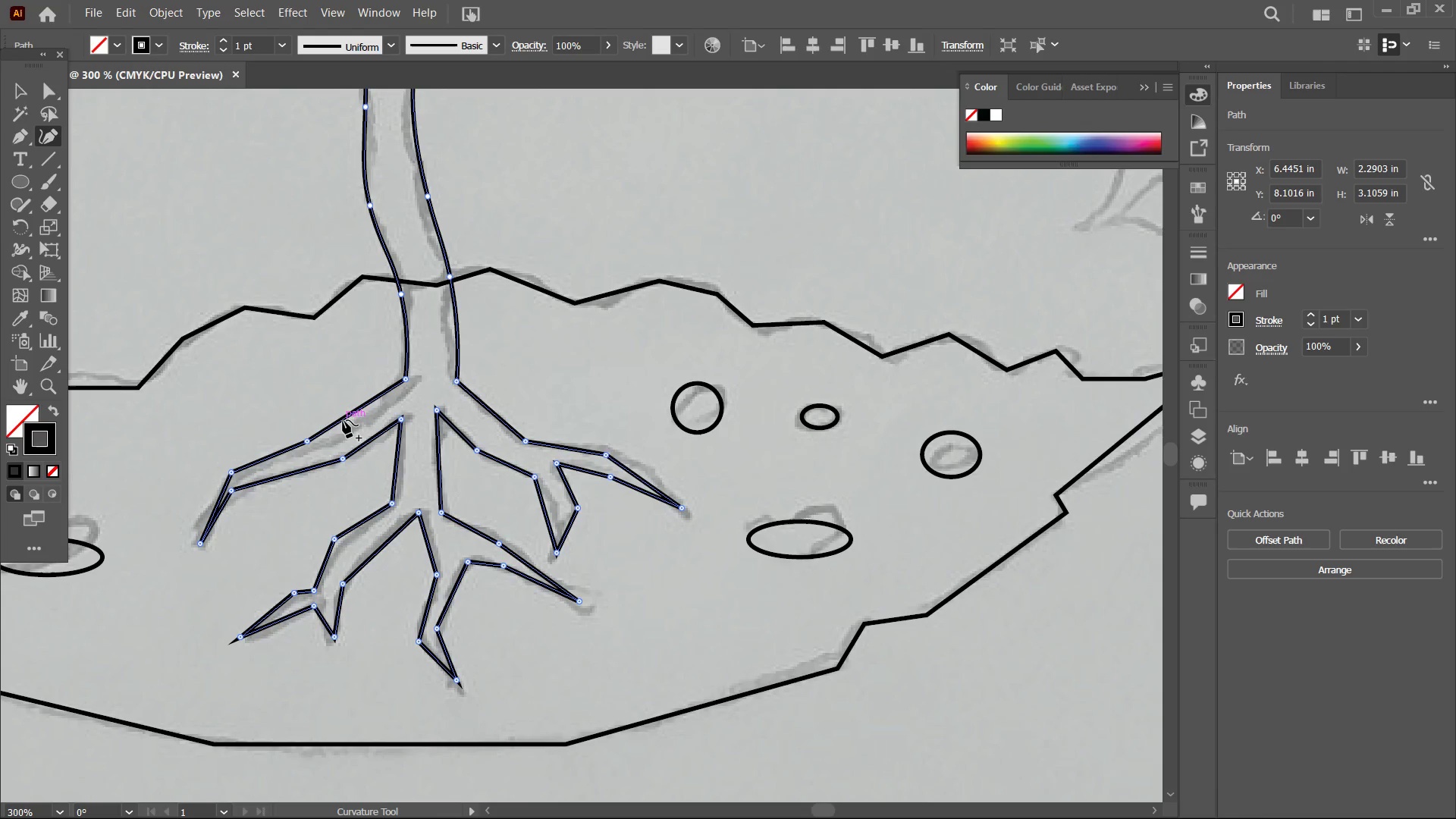 
left_click_drag(start_coordinate=[343, 419], to_coordinate=[348, 427])
 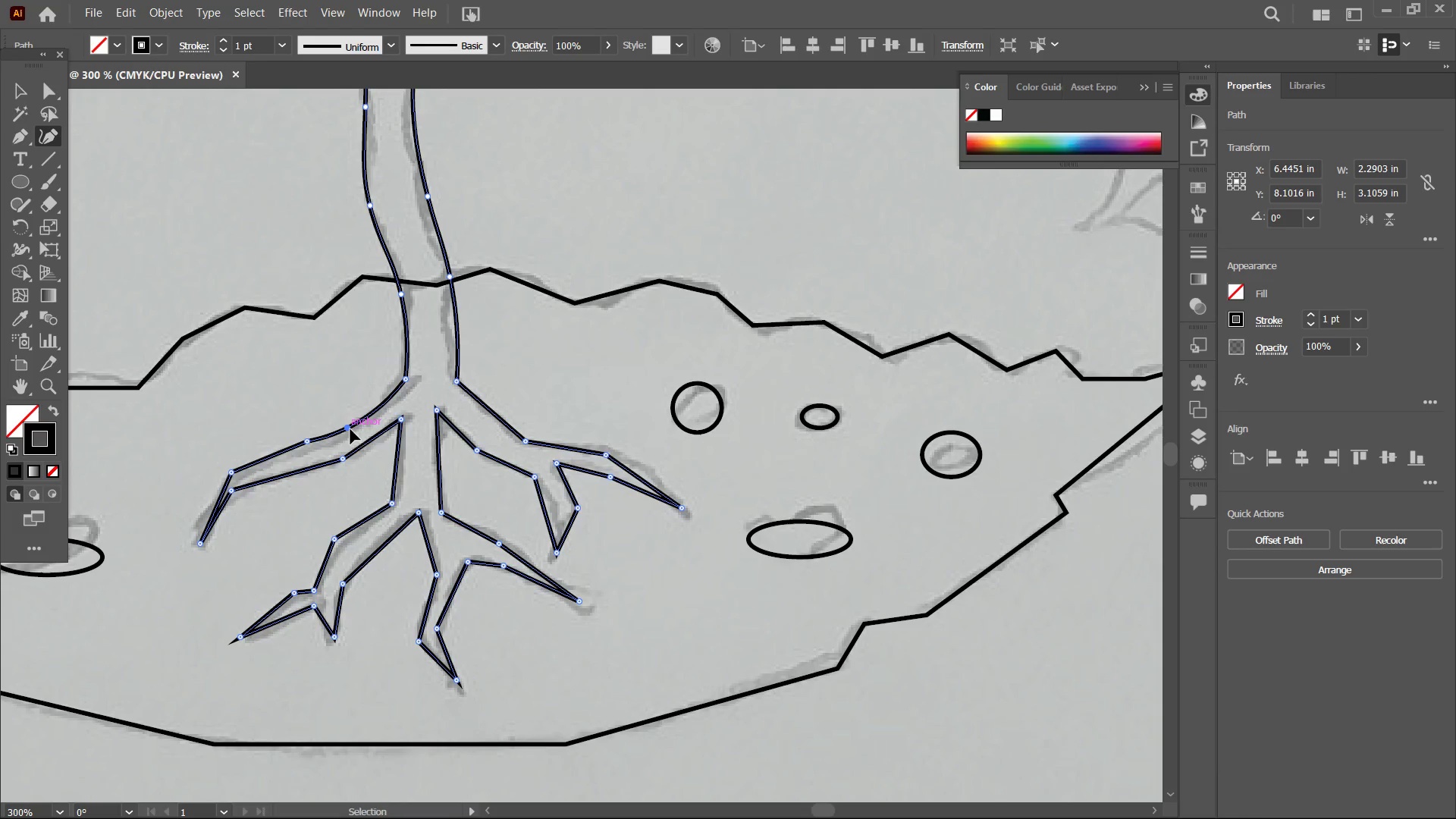 
key(Control+Equal)
 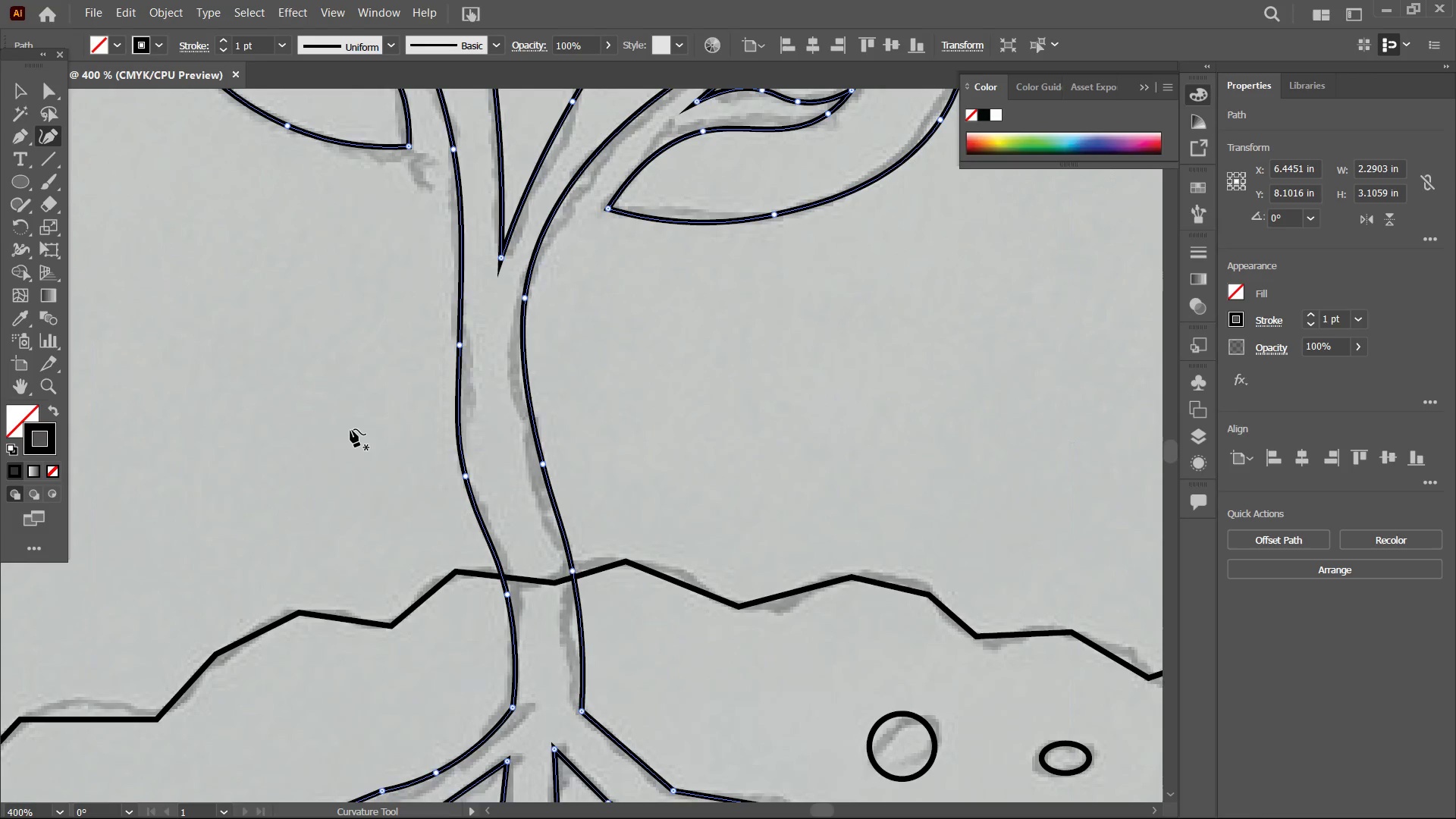 
hold_key(key=Space, duration=1.5)
 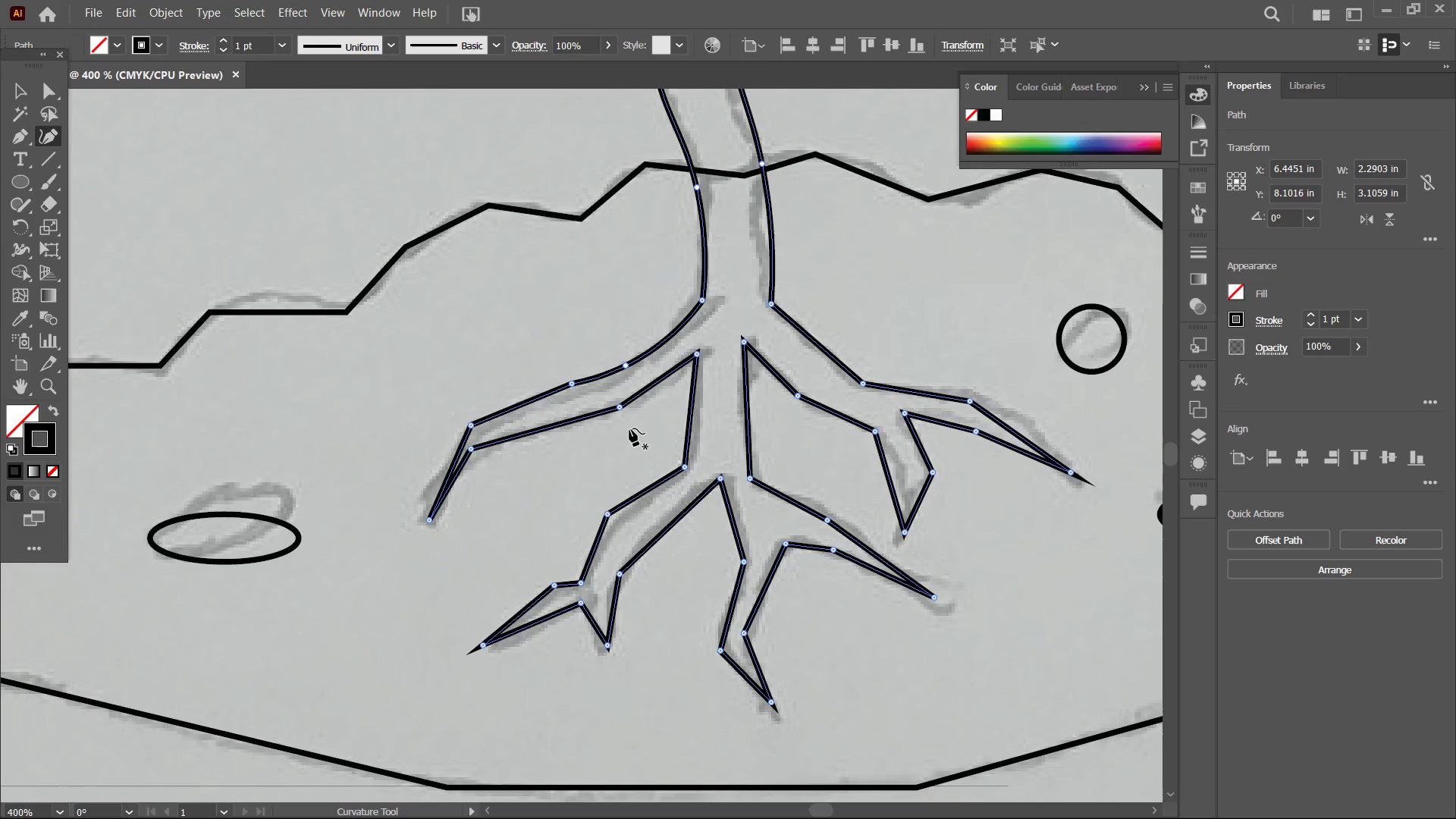 
left_click_drag(start_coordinate=[377, 567], to_coordinate=[597, 331])
 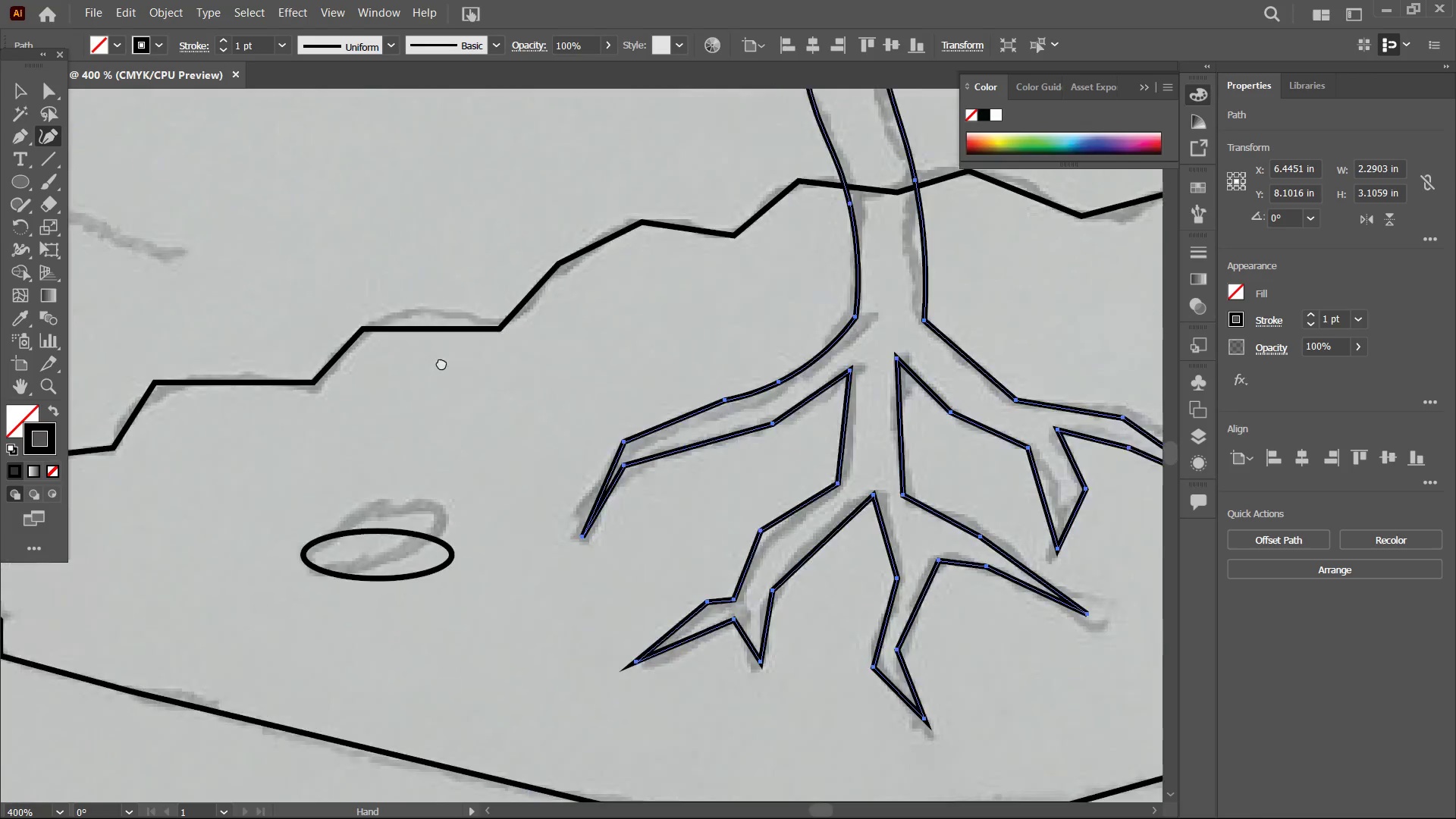 
left_click_drag(start_coordinate=[317, 519], to_coordinate=[441, 362])
 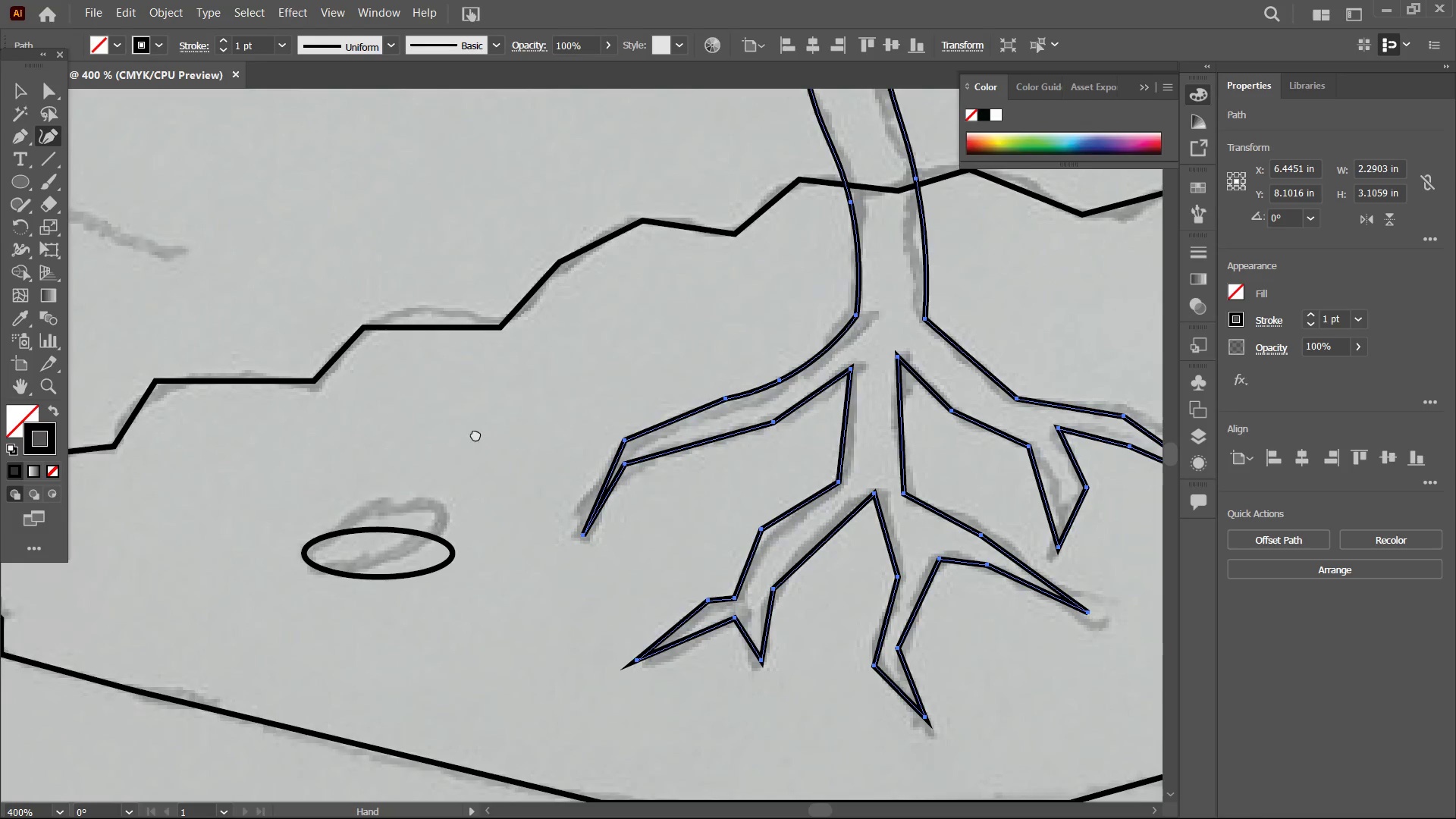 
left_click_drag(start_coordinate=[504, 437], to_coordinate=[349, 421])
 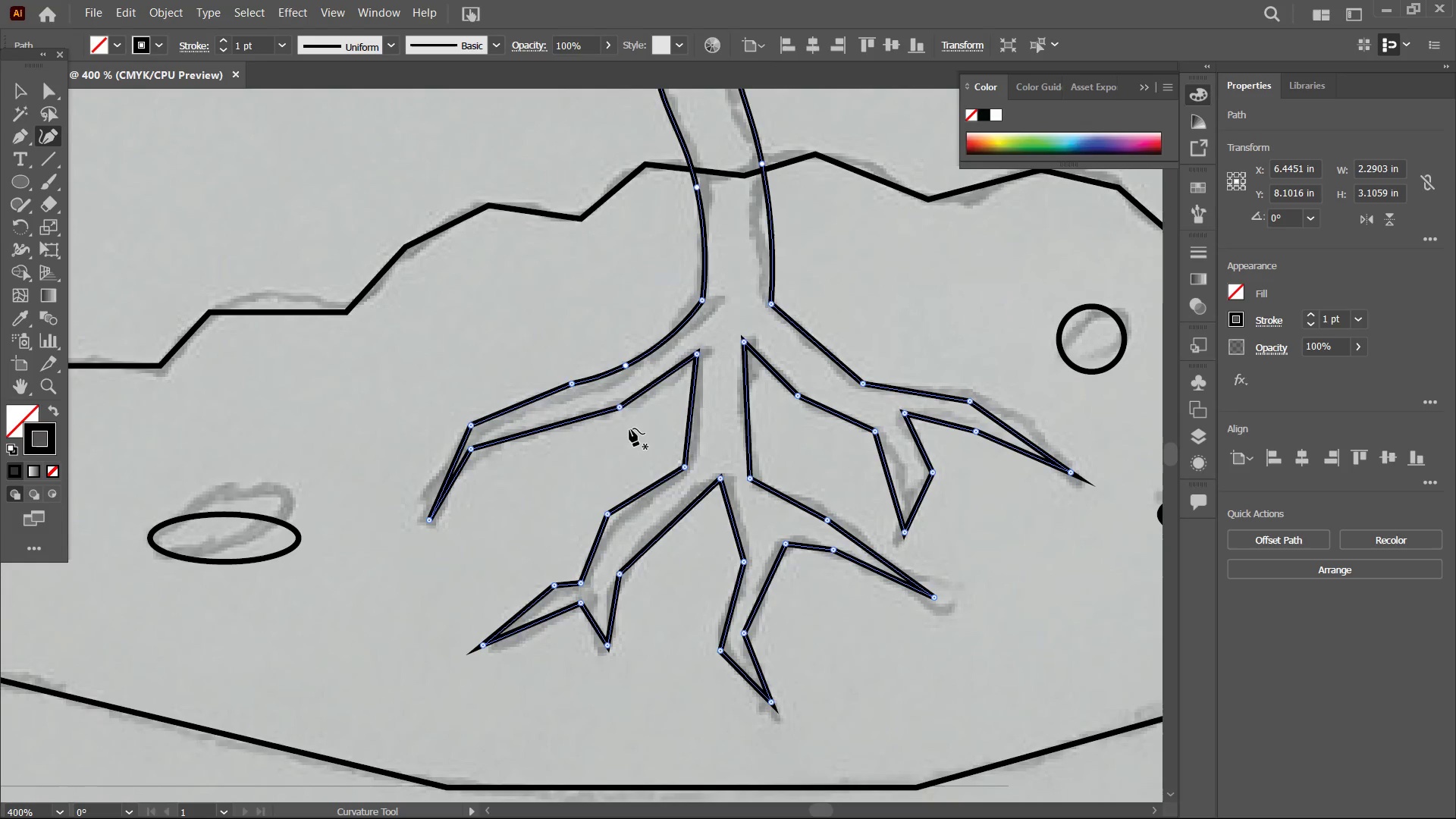 
key(Space)
 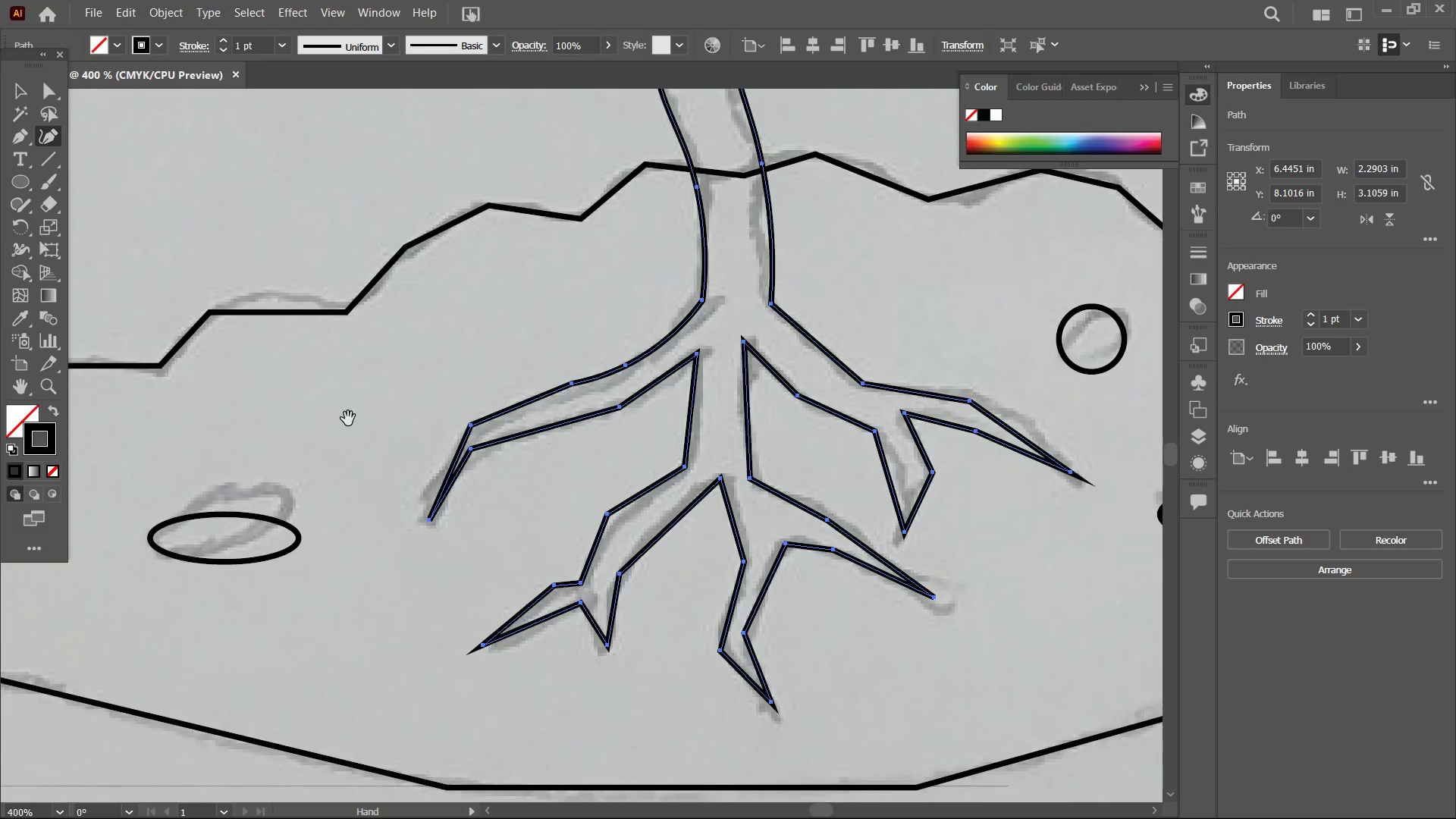 
key(Space)
 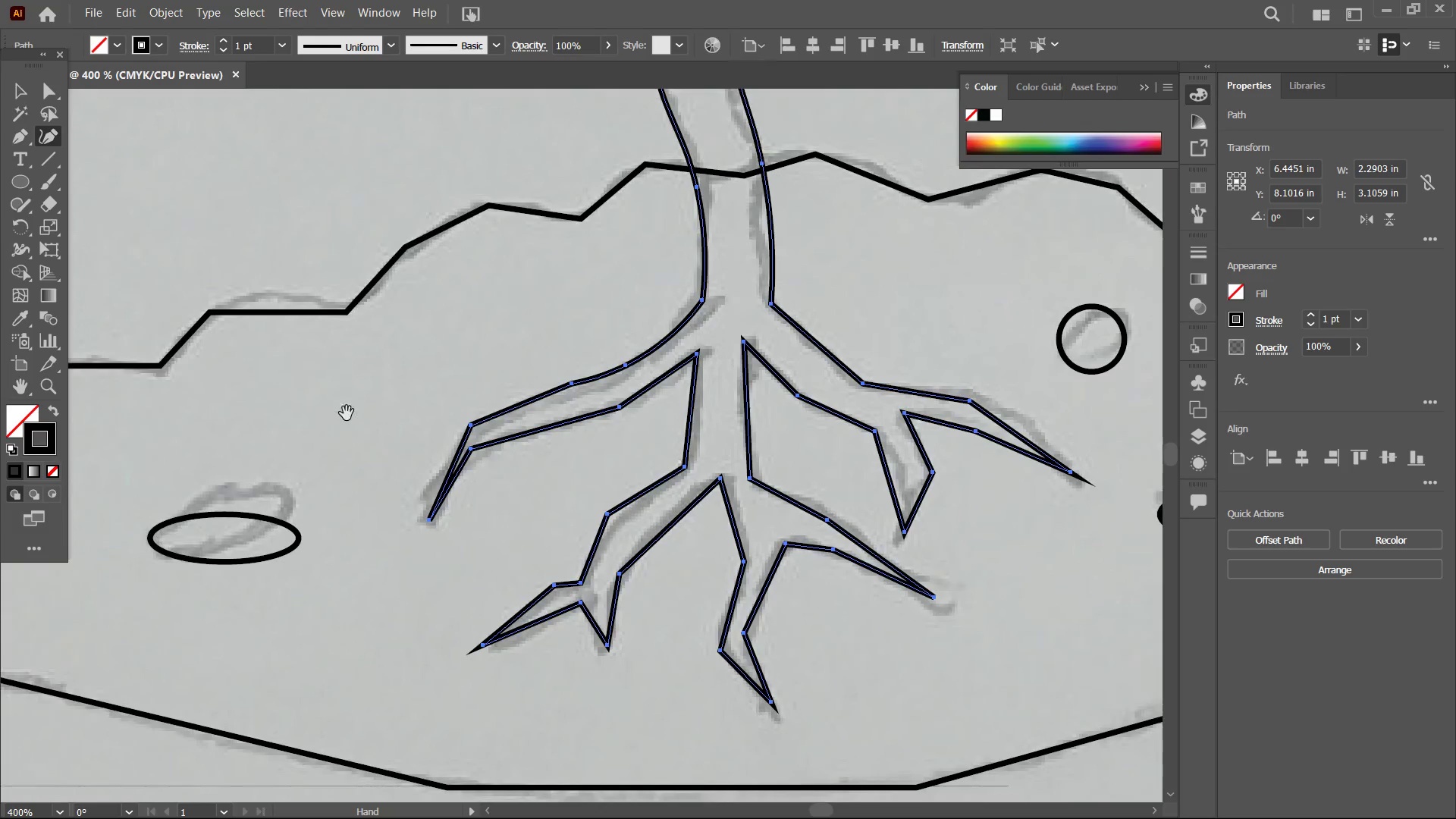 
key(Space)
 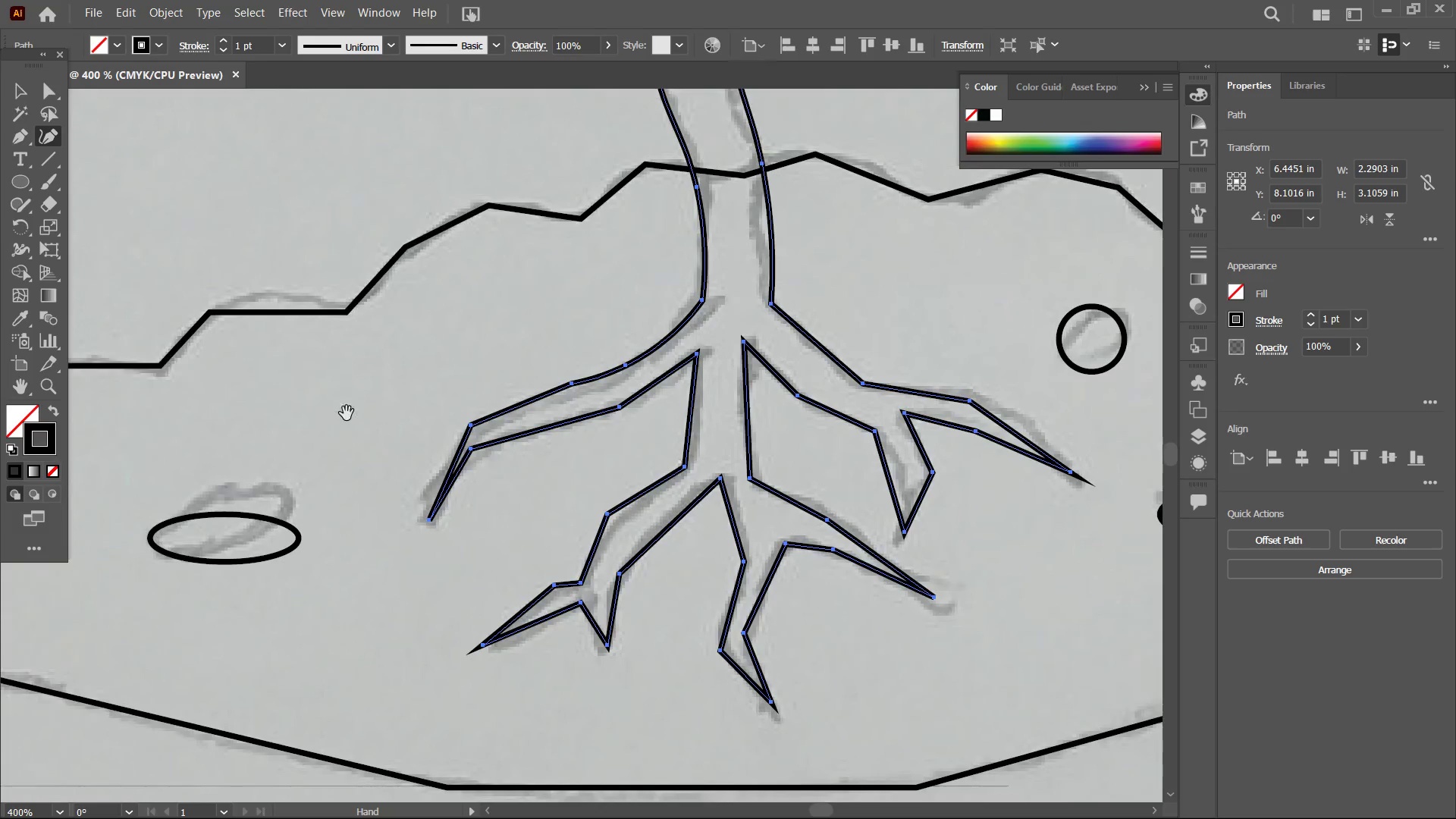 
key(Space)
 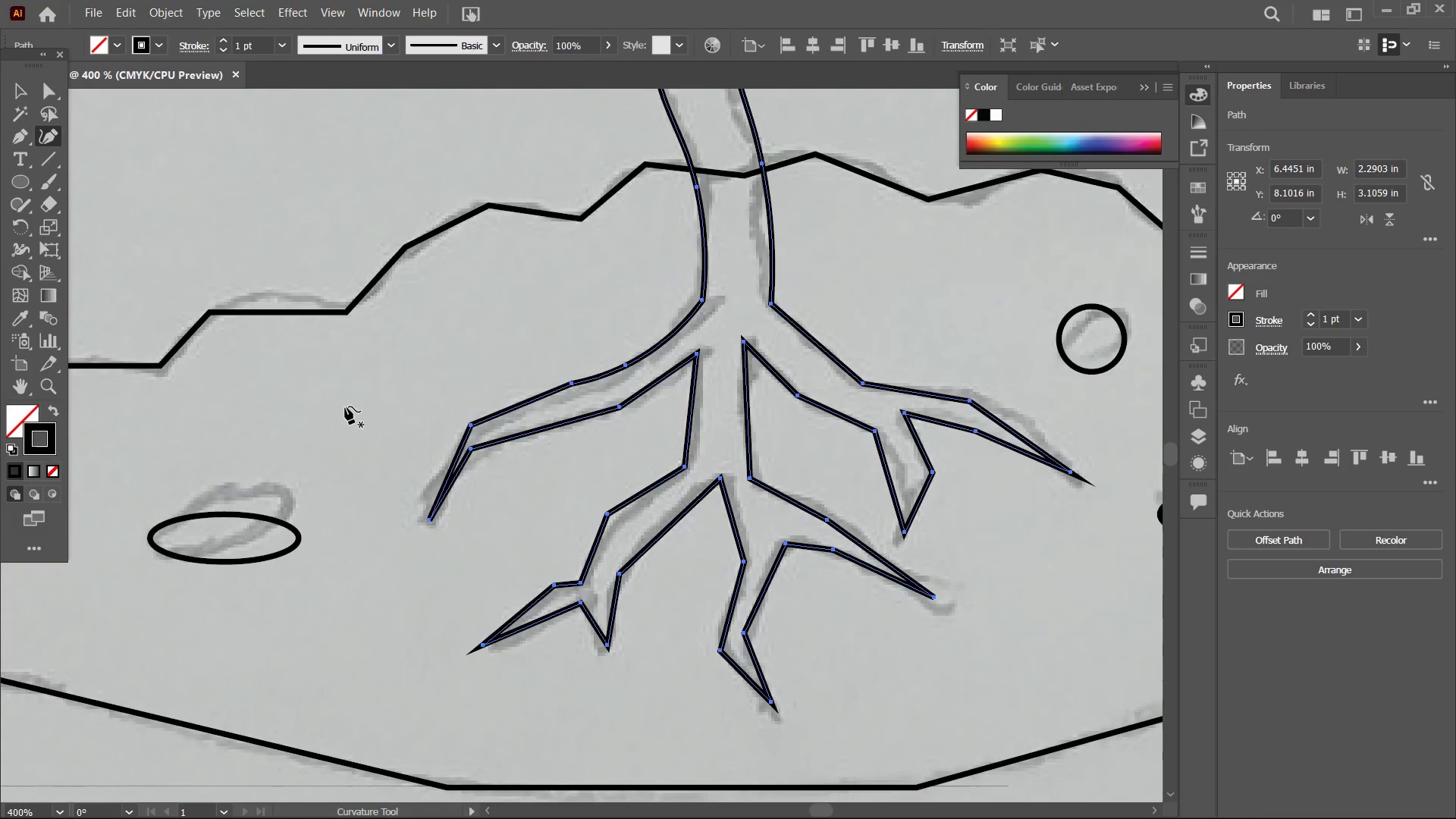 
key(Space)
 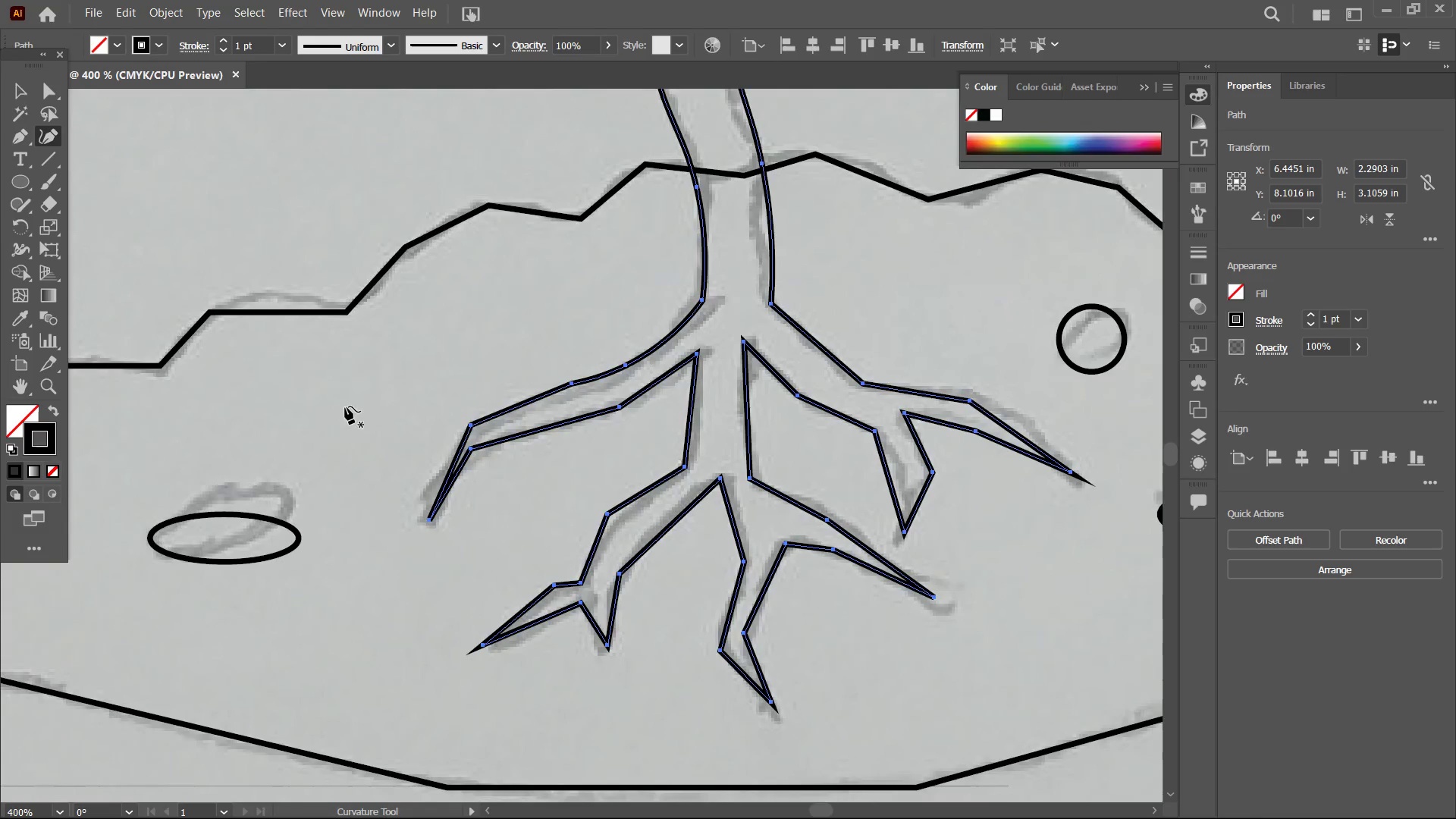 
key(Space)
 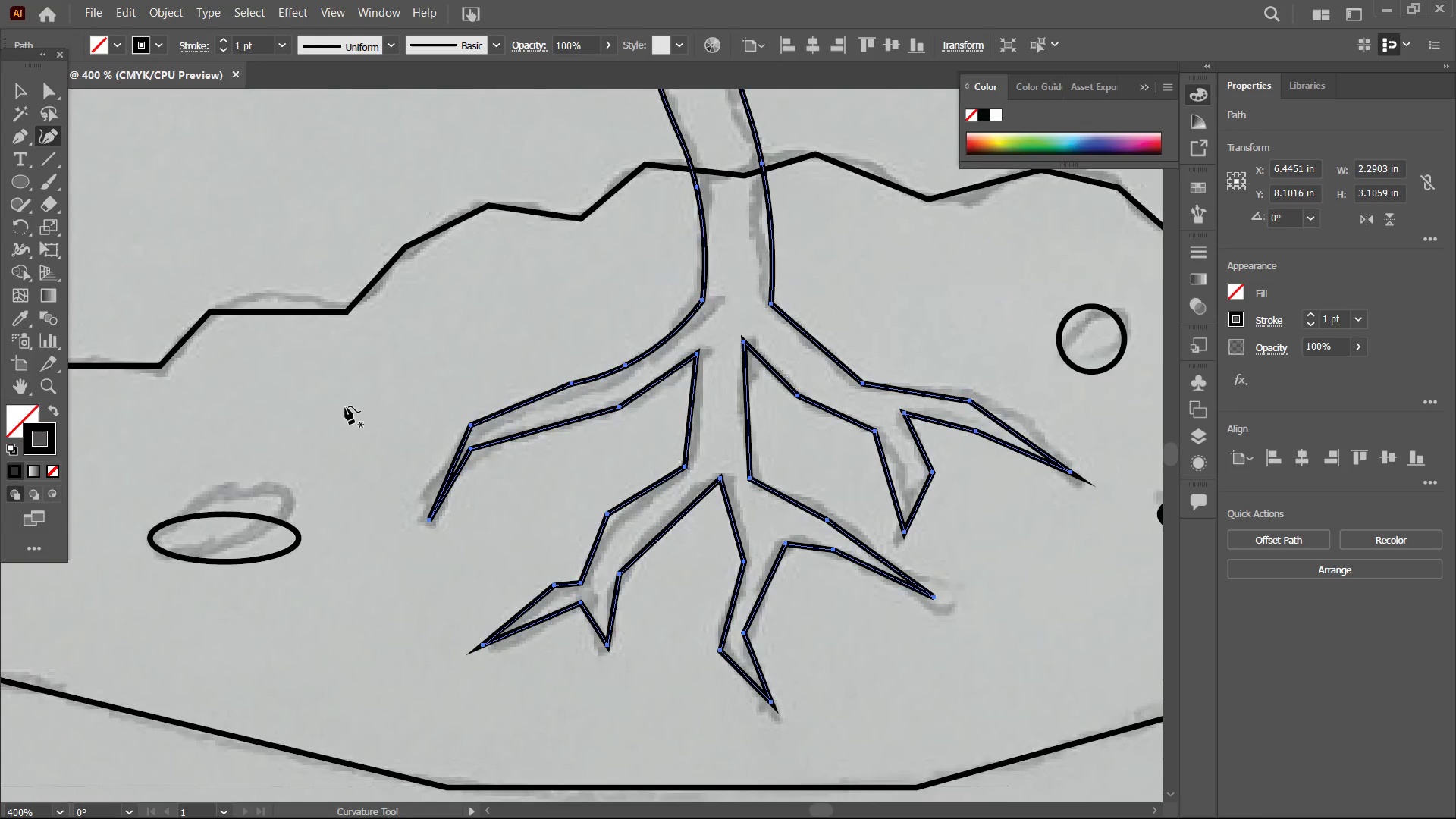 
key(Space)
 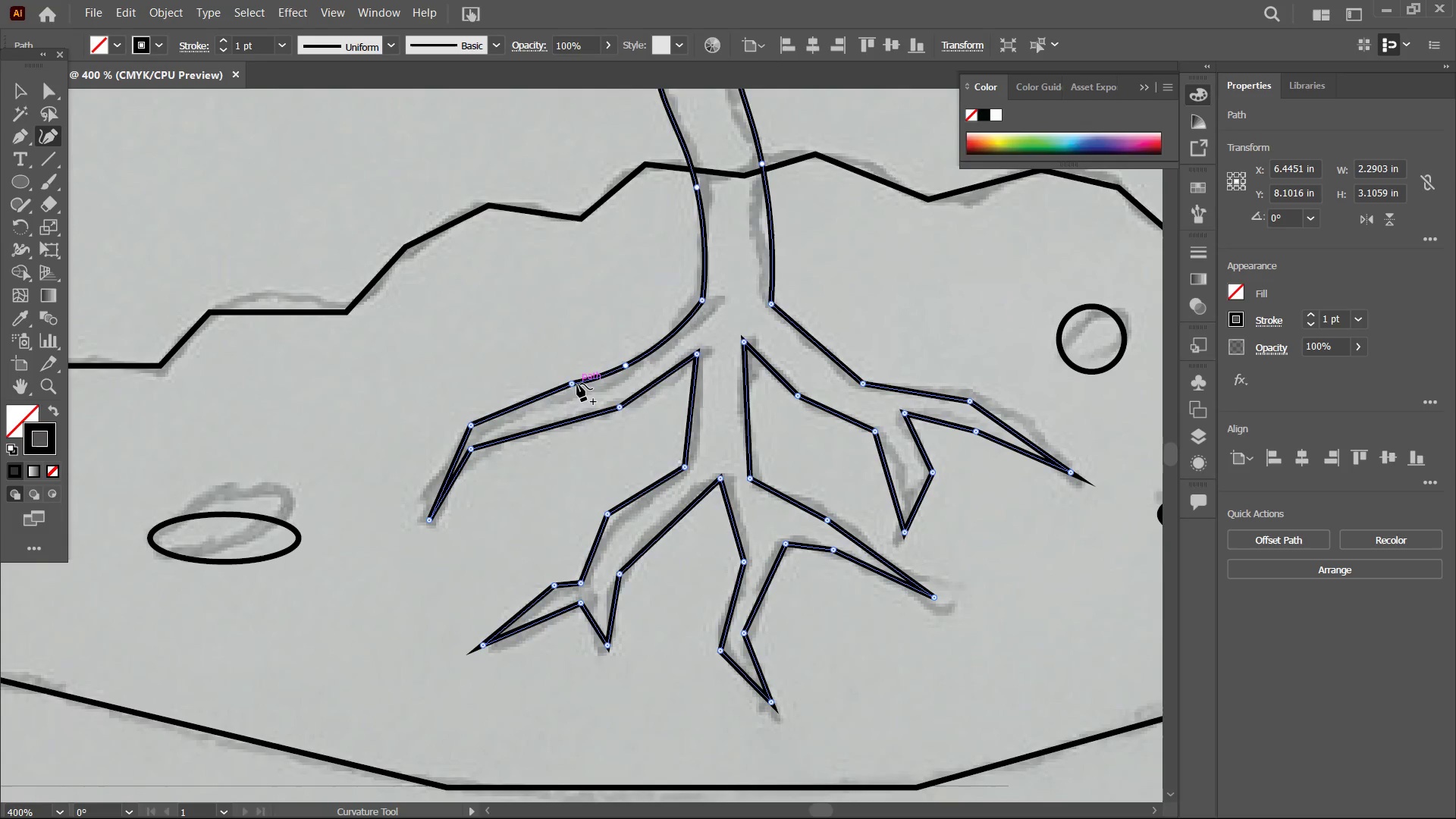 
left_click([574, 384])
 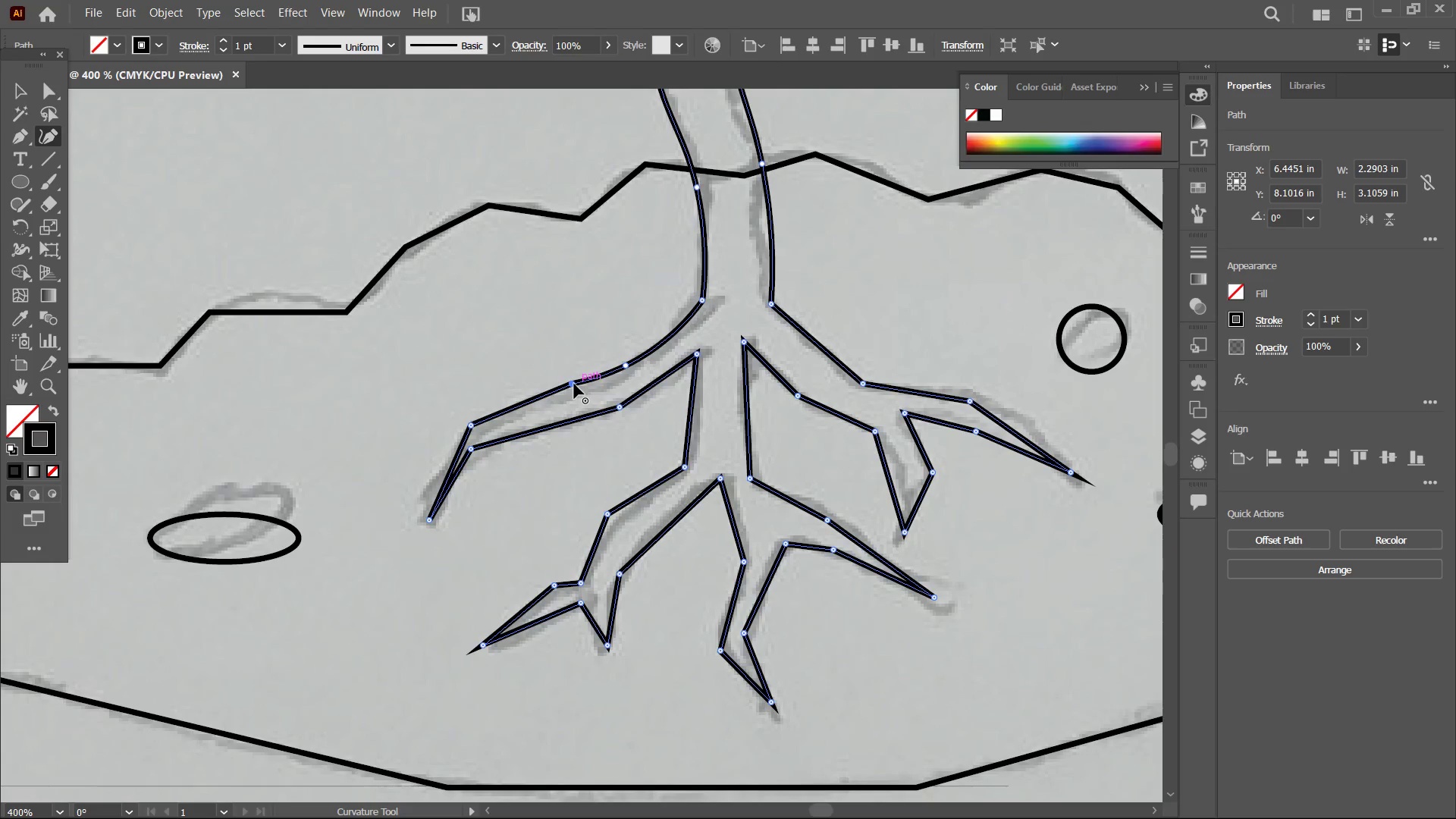 
key(Backspace)
 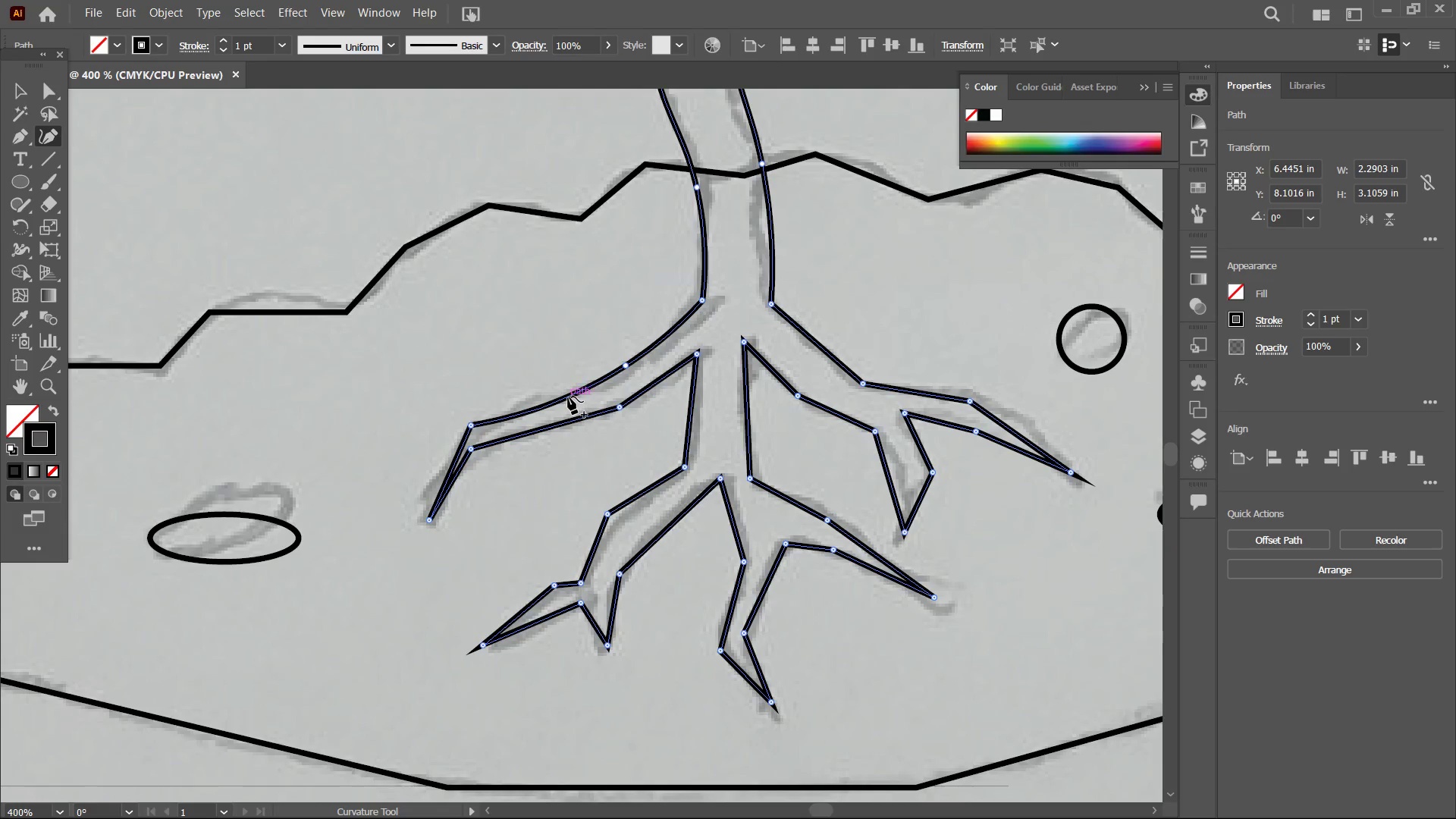 
left_click_drag(start_coordinate=[568, 397], to_coordinate=[567, 389])
 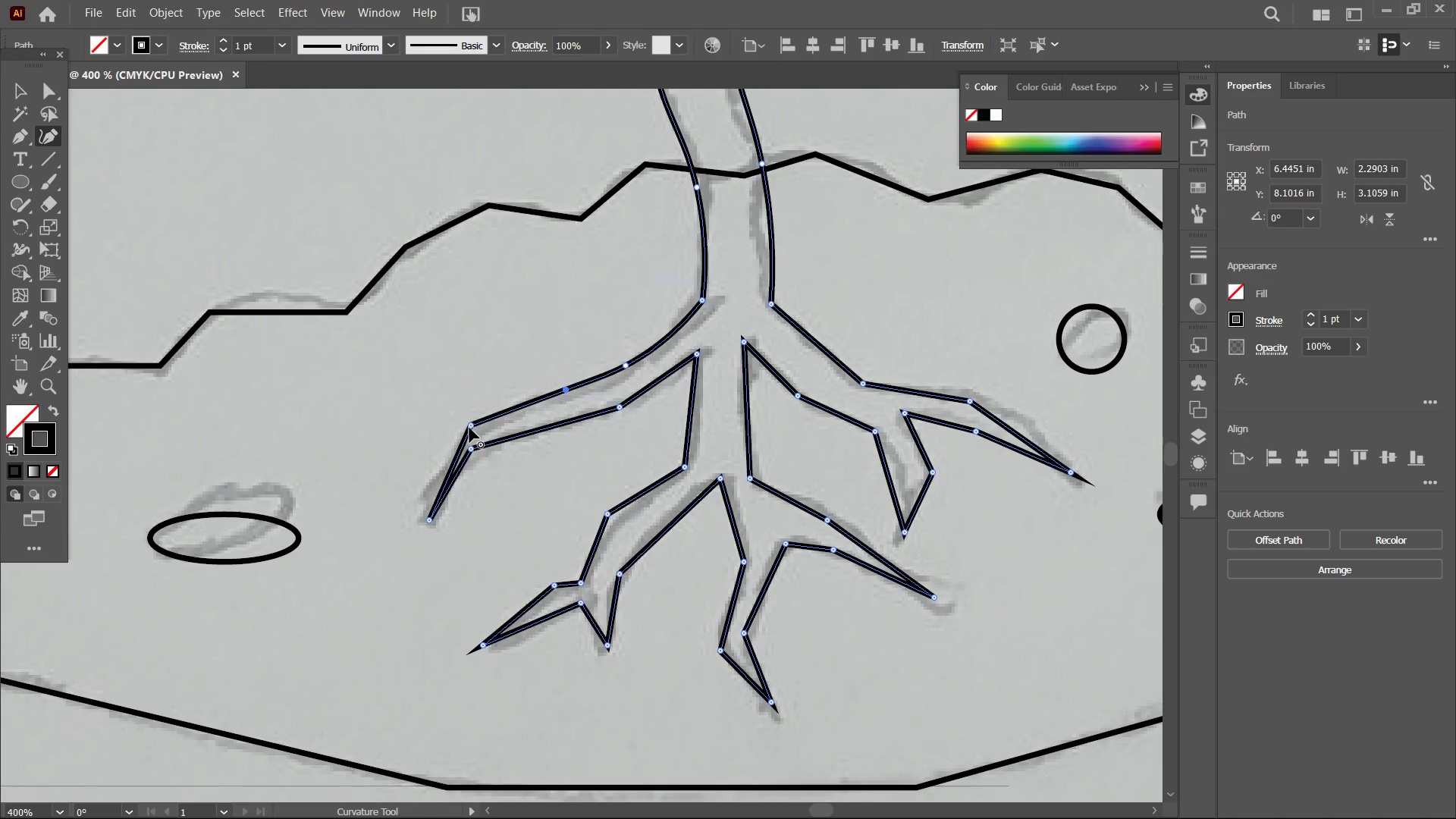 
left_click([472, 423])
 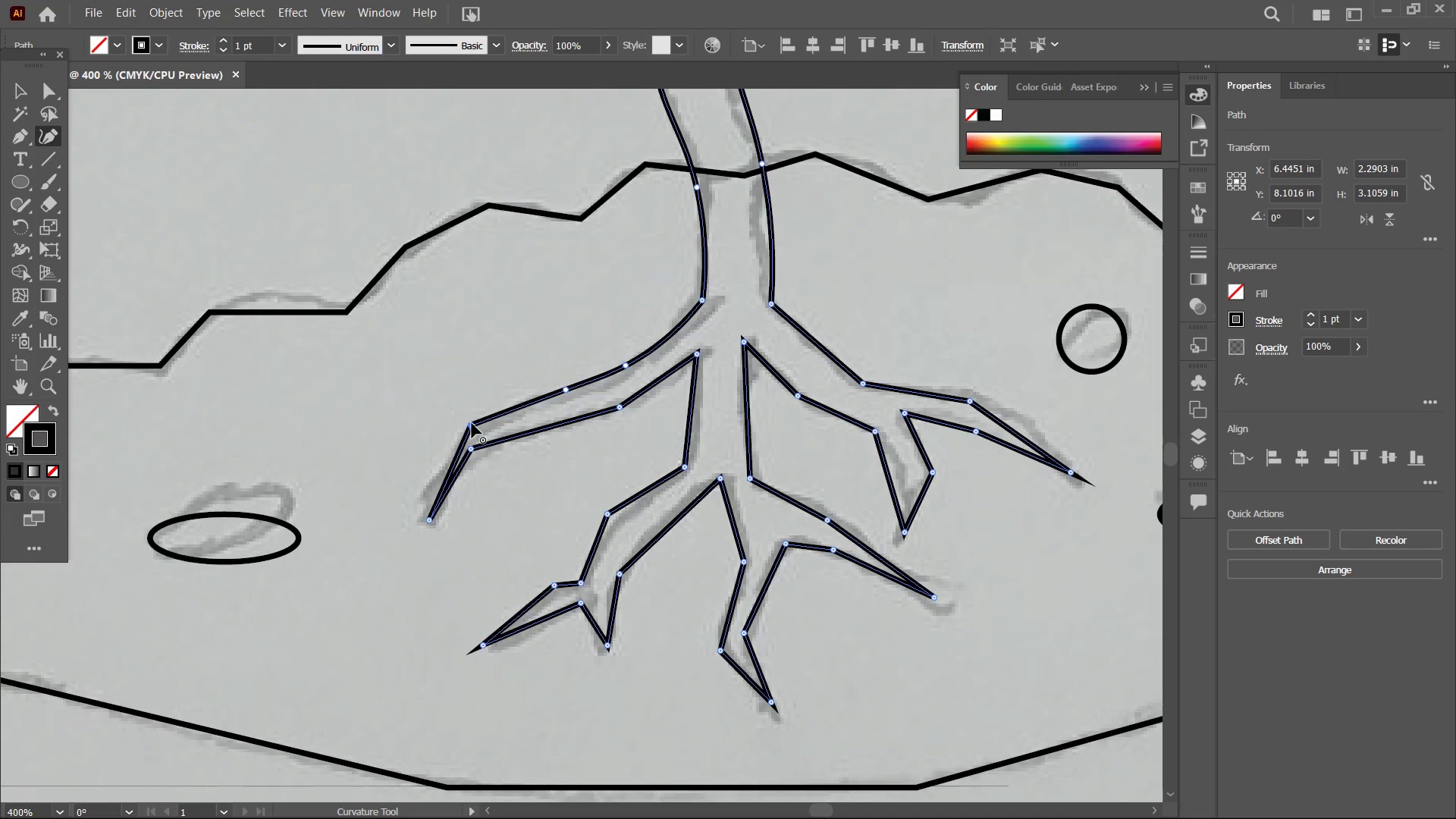 
key(Backspace)
 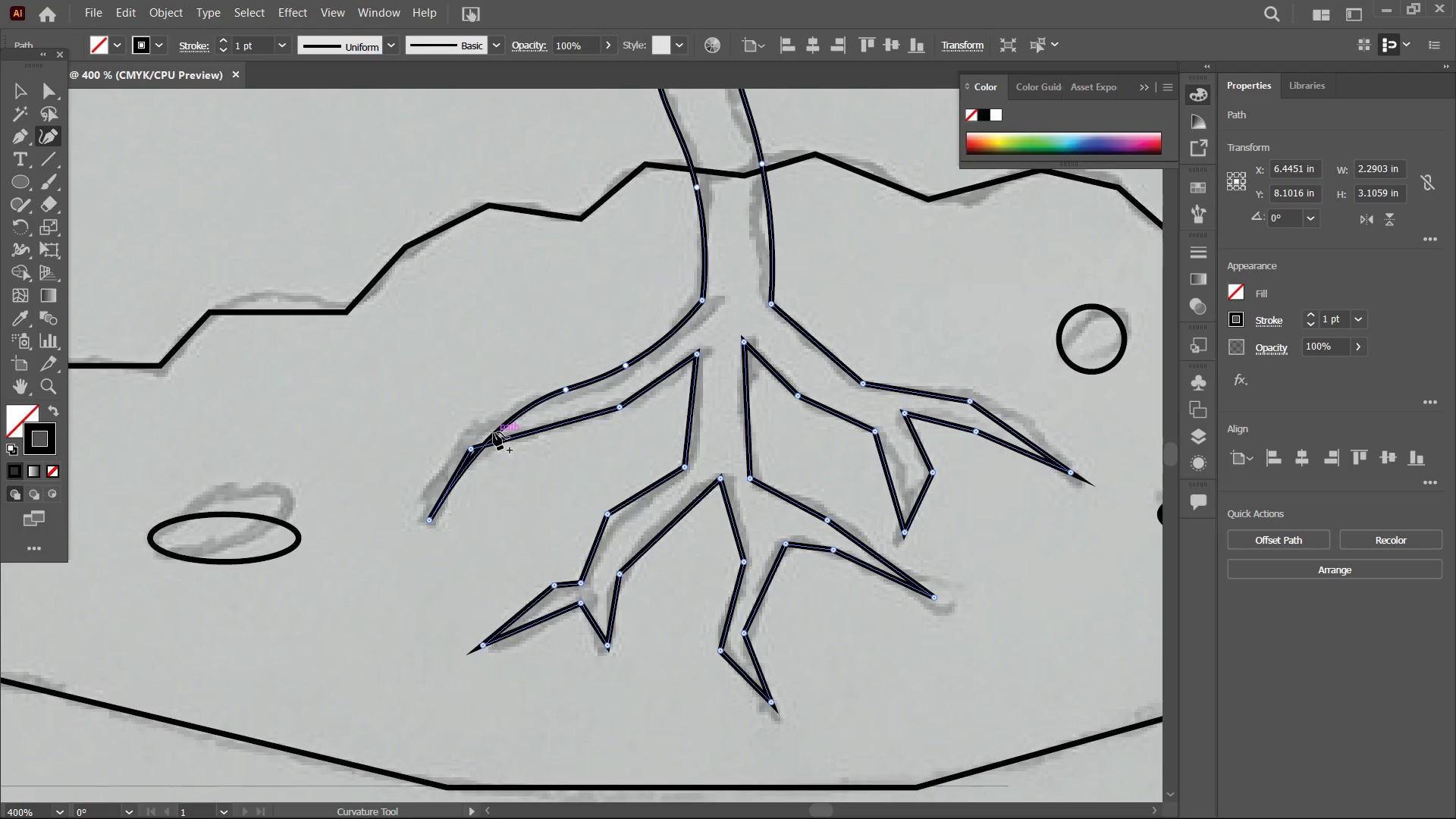 
left_click_drag(start_coordinate=[494, 432], to_coordinate=[468, 431])
 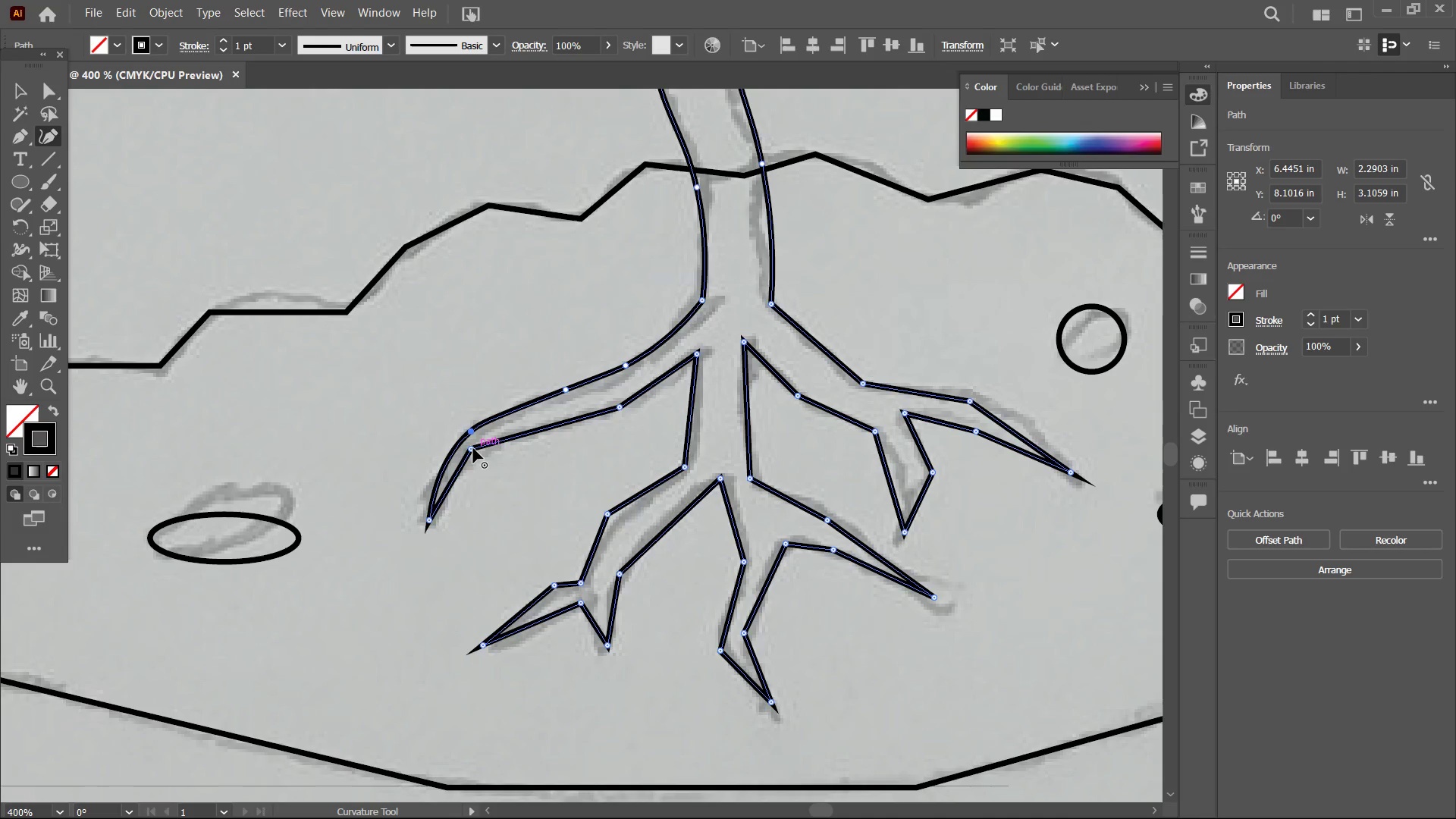 
left_click([473, 448])
 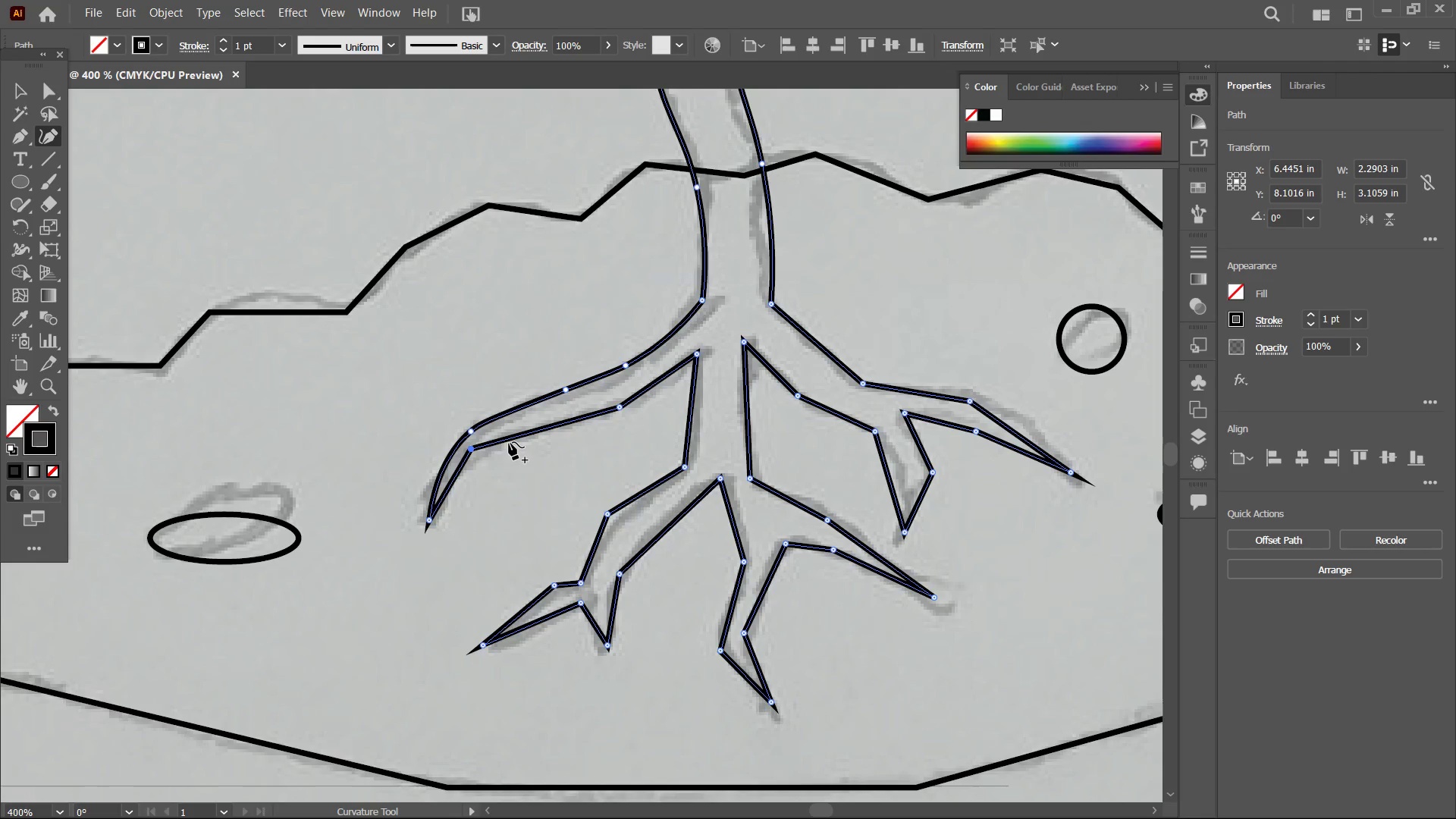 
key(Backspace)
 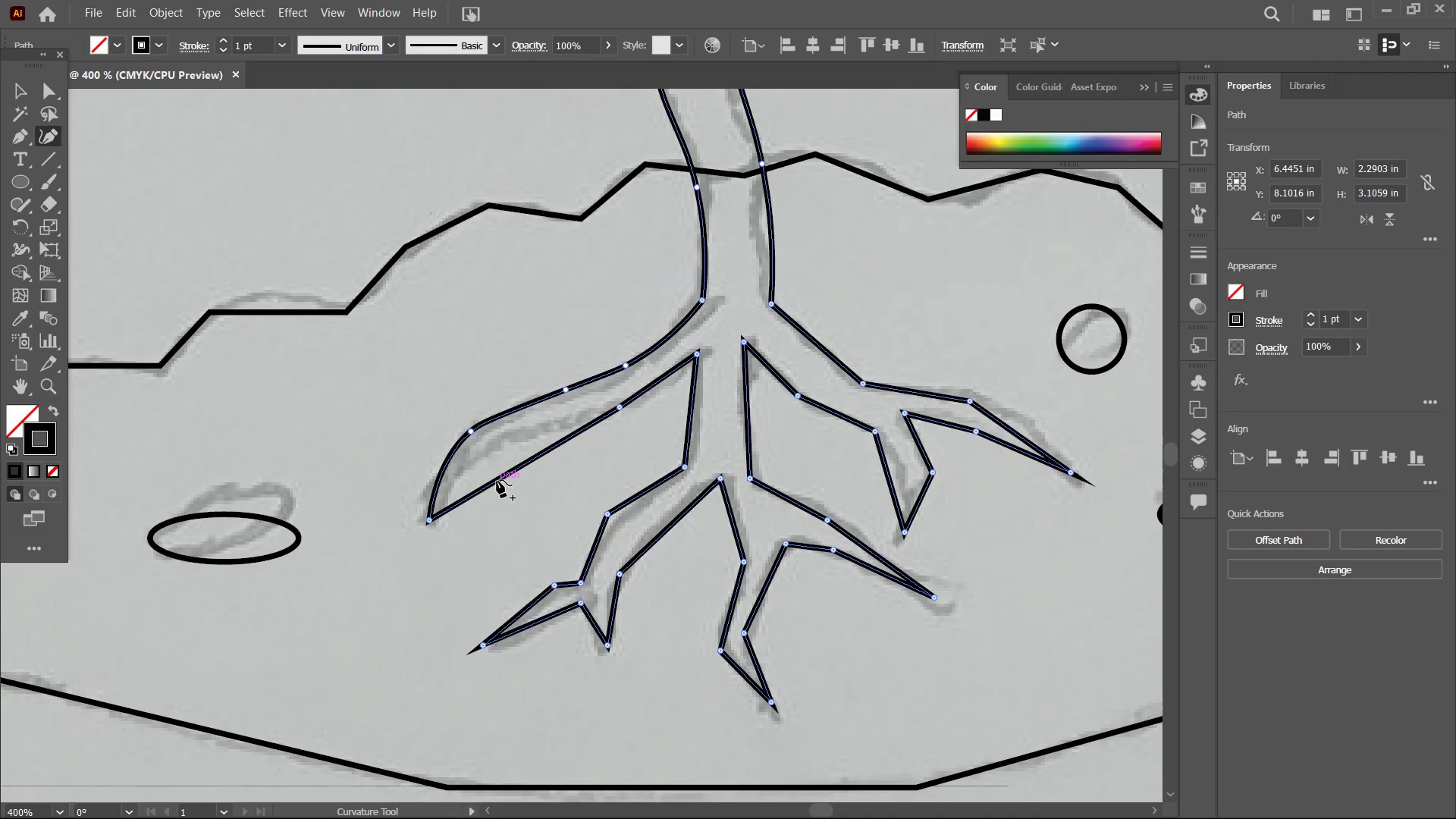 
left_click_drag(start_coordinate=[496, 480], to_coordinate=[472, 453])
 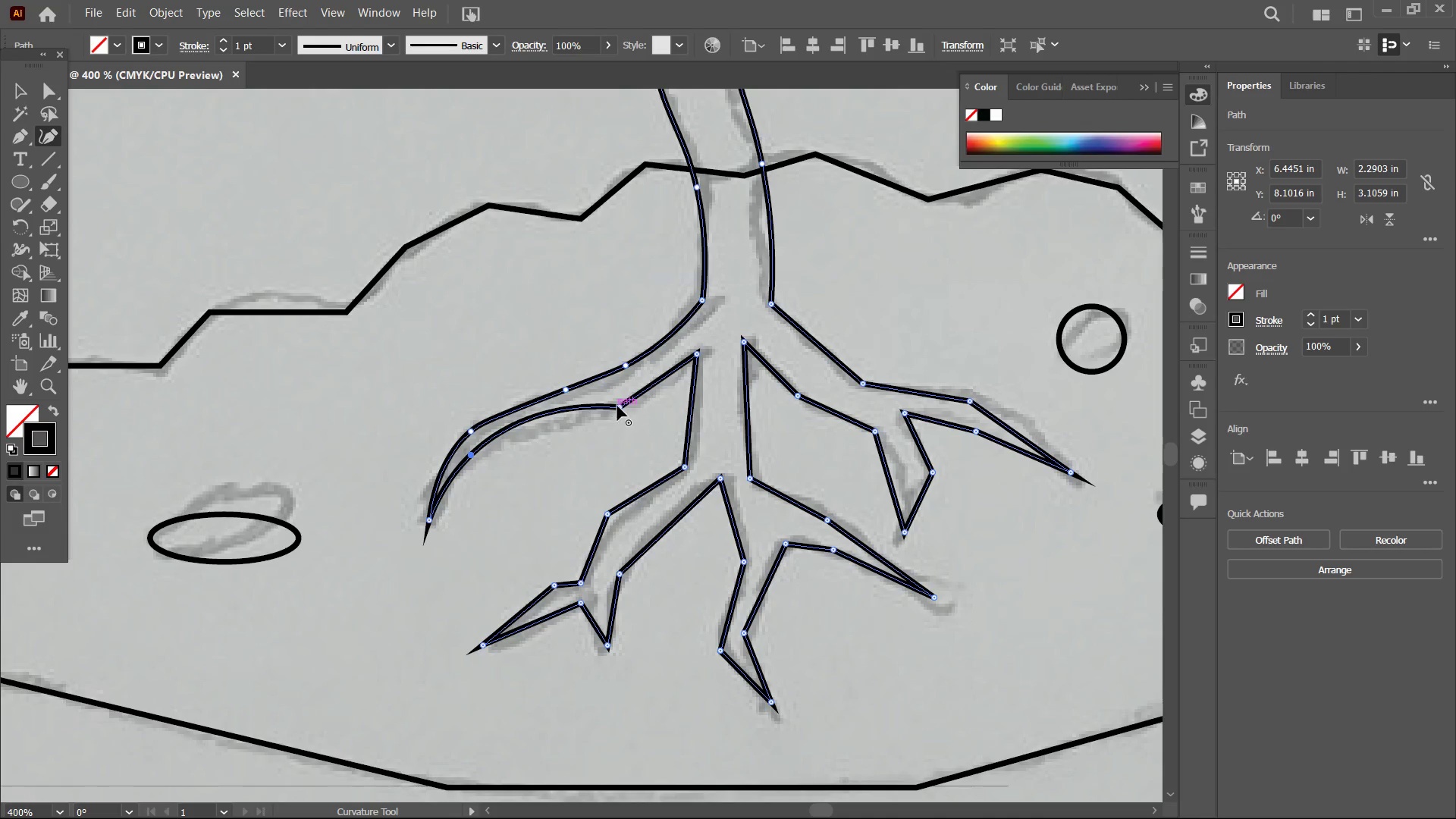 
left_click([617, 406])
 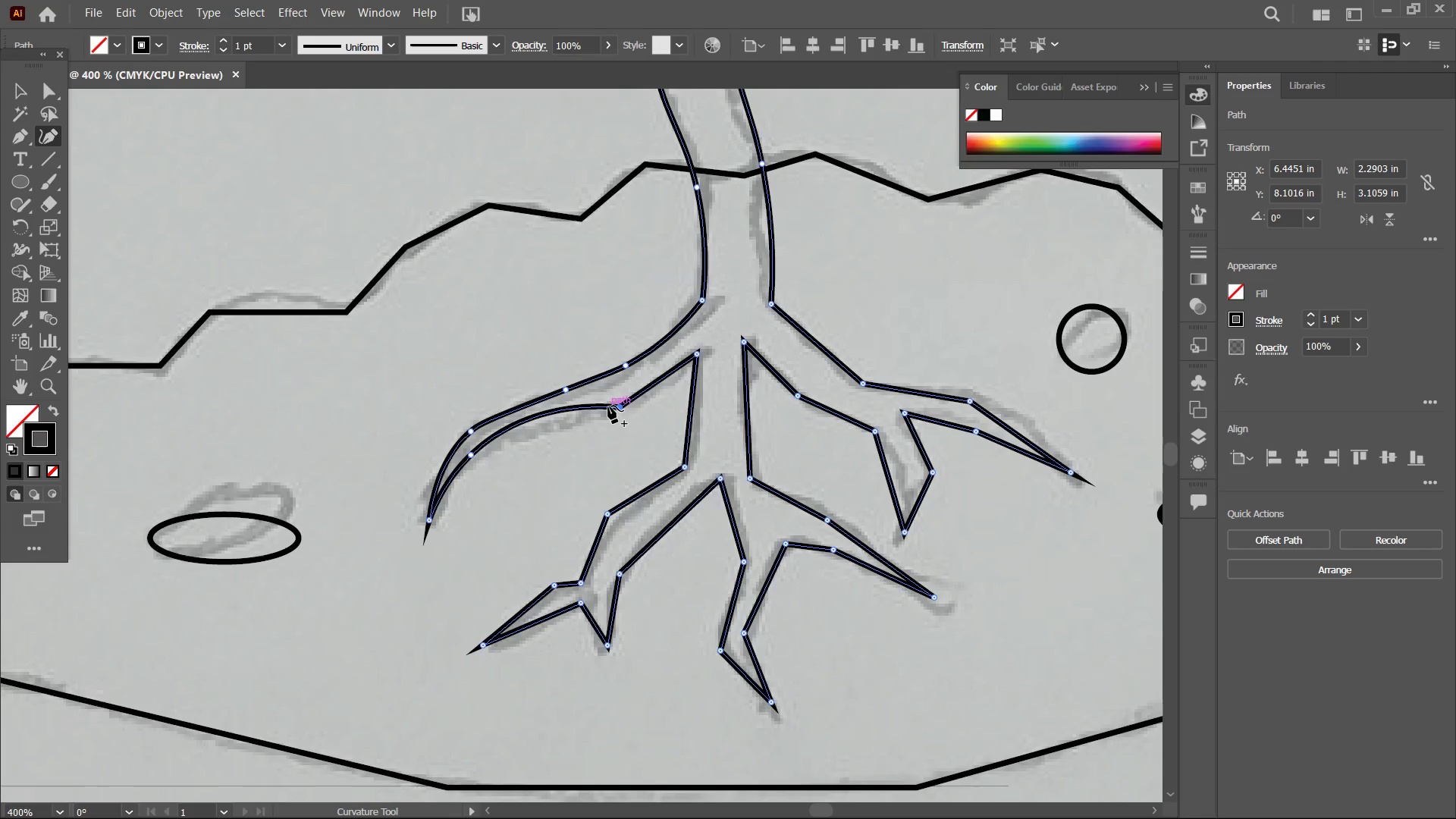 
key(Backspace)
 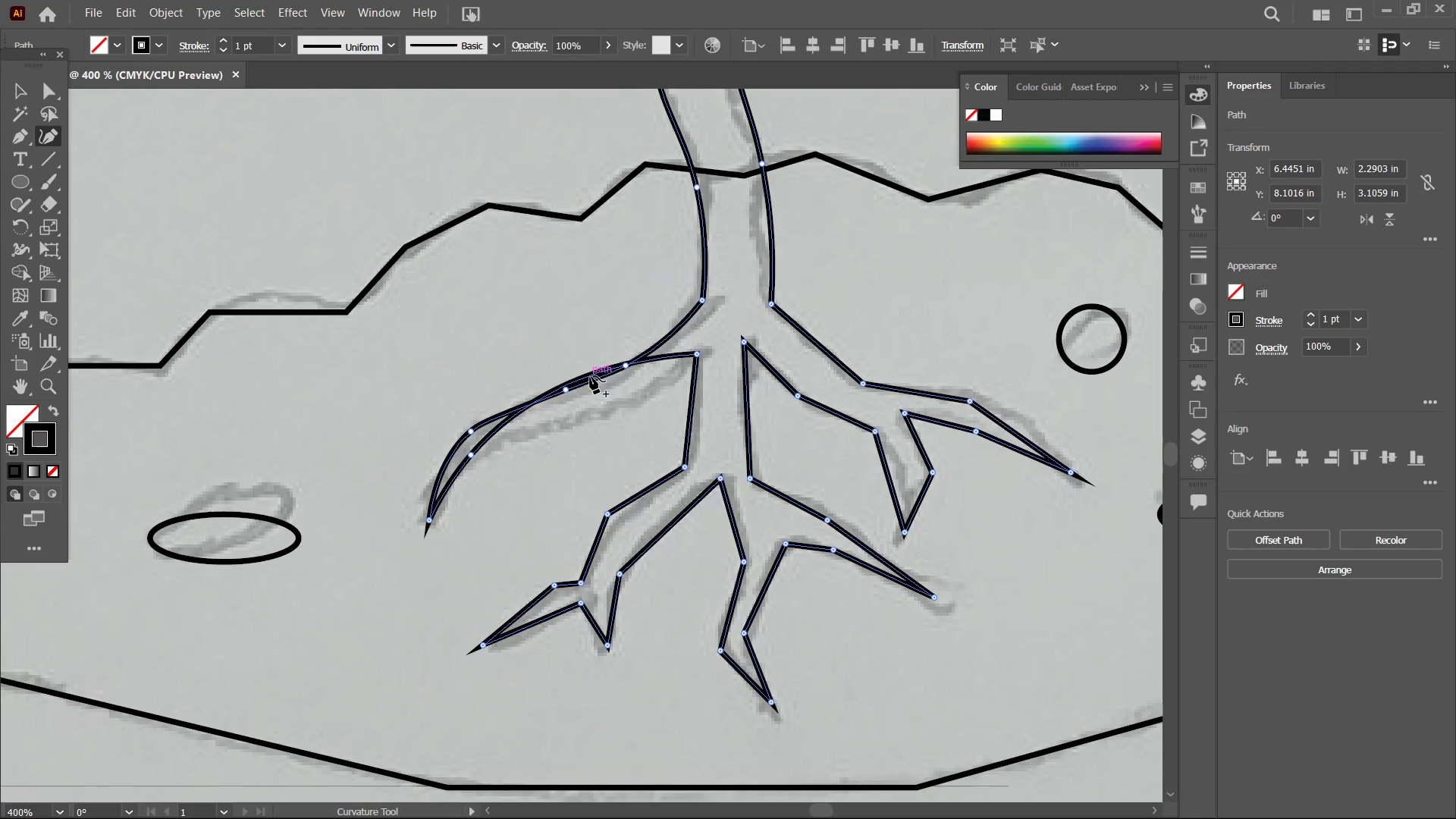 
left_click_drag(start_coordinate=[590, 375], to_coordinate=[596, 417])
 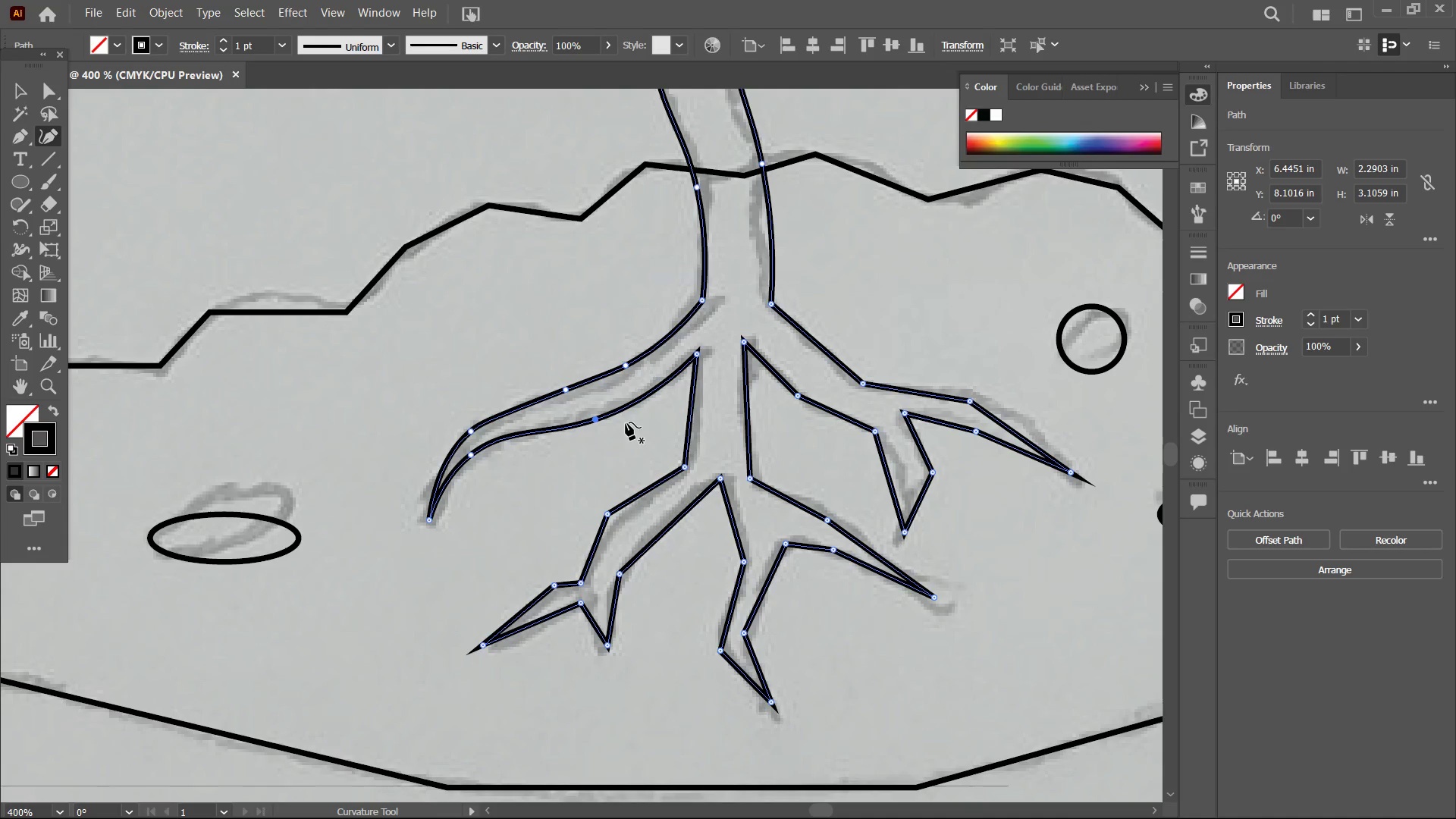 
left_click([684, 464])
 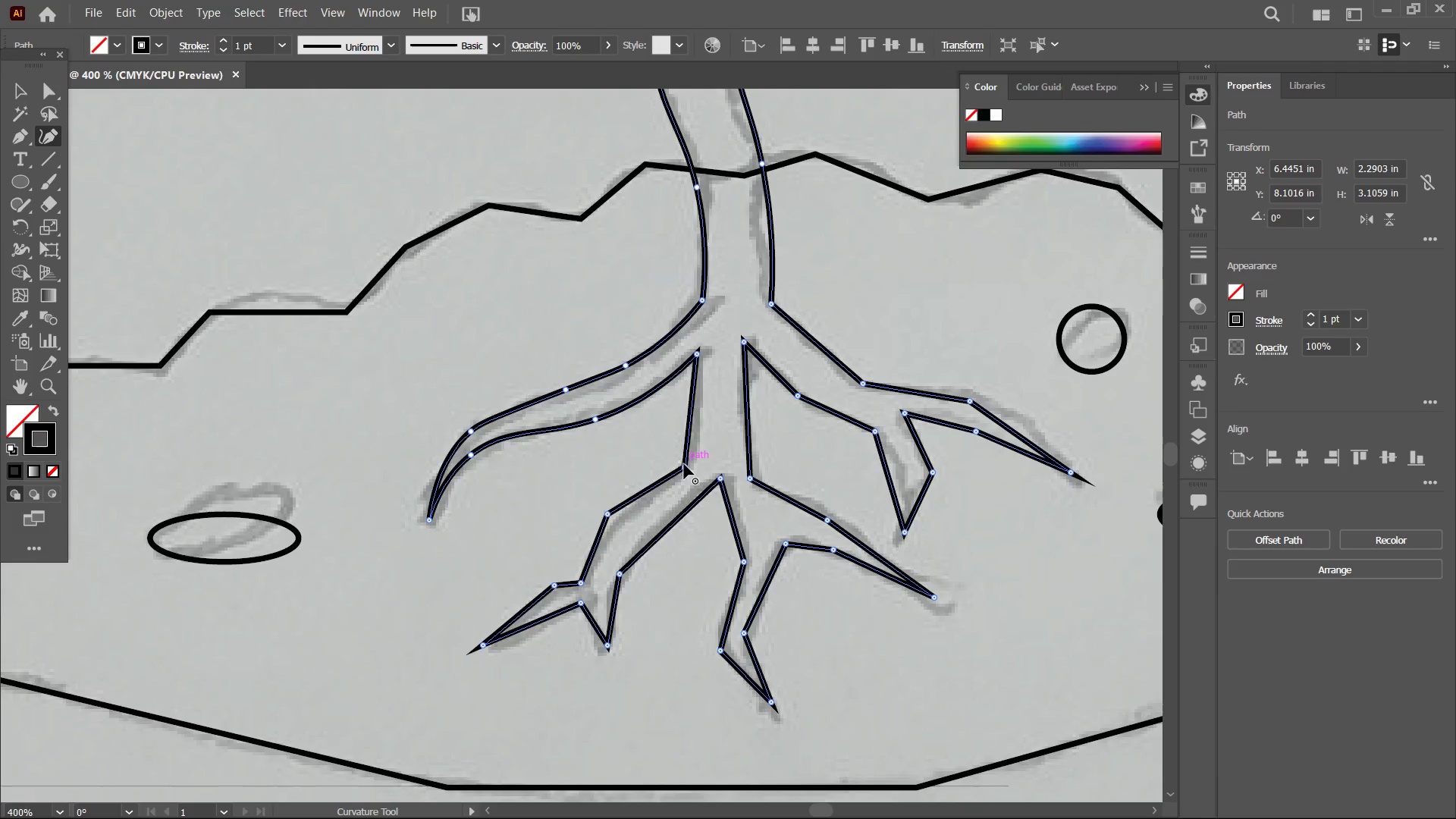 
key(Backspace)
 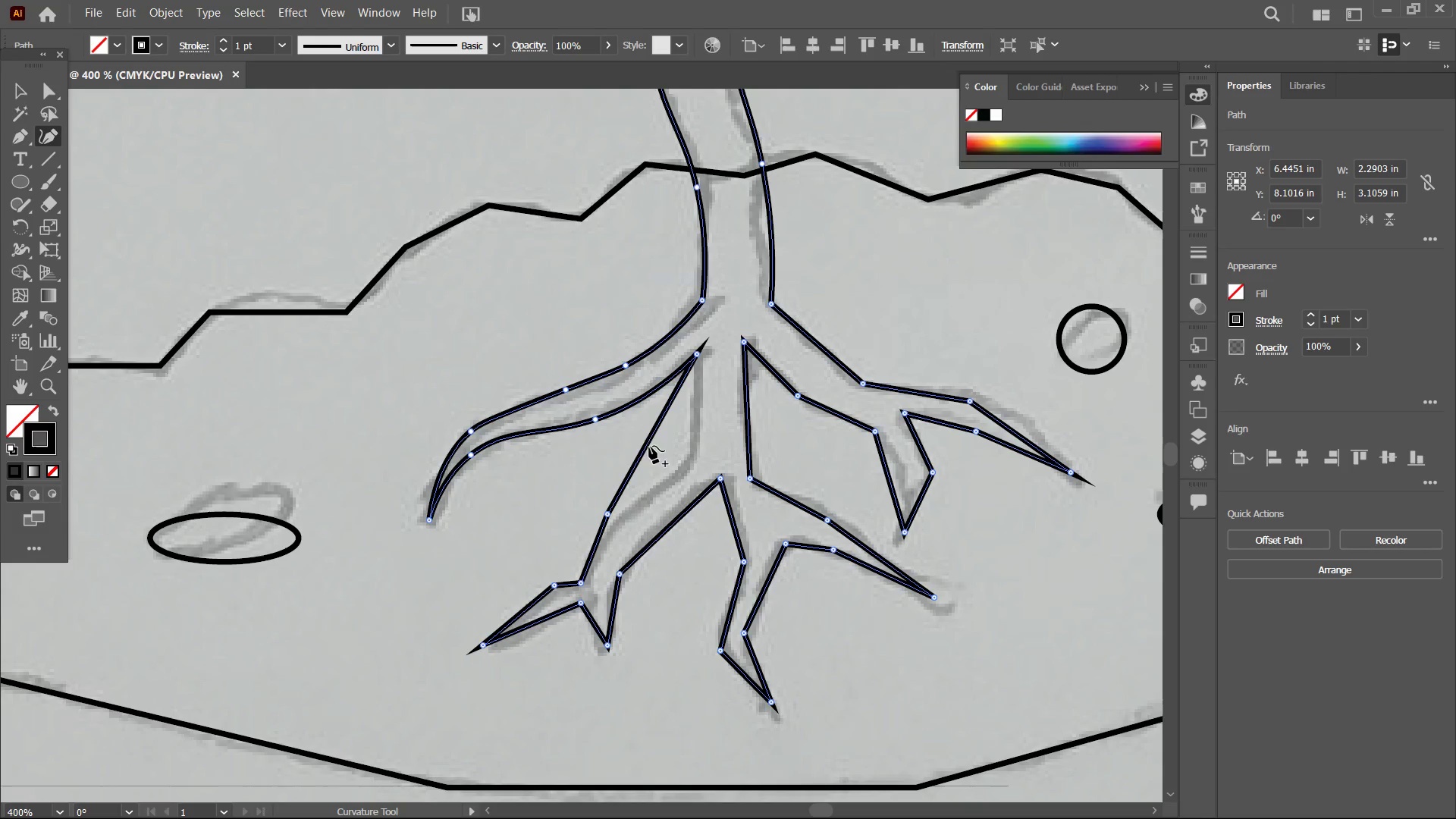 
left_click_drag(start_coordinate=[648, 438], to_coordinate=[679, 463])
 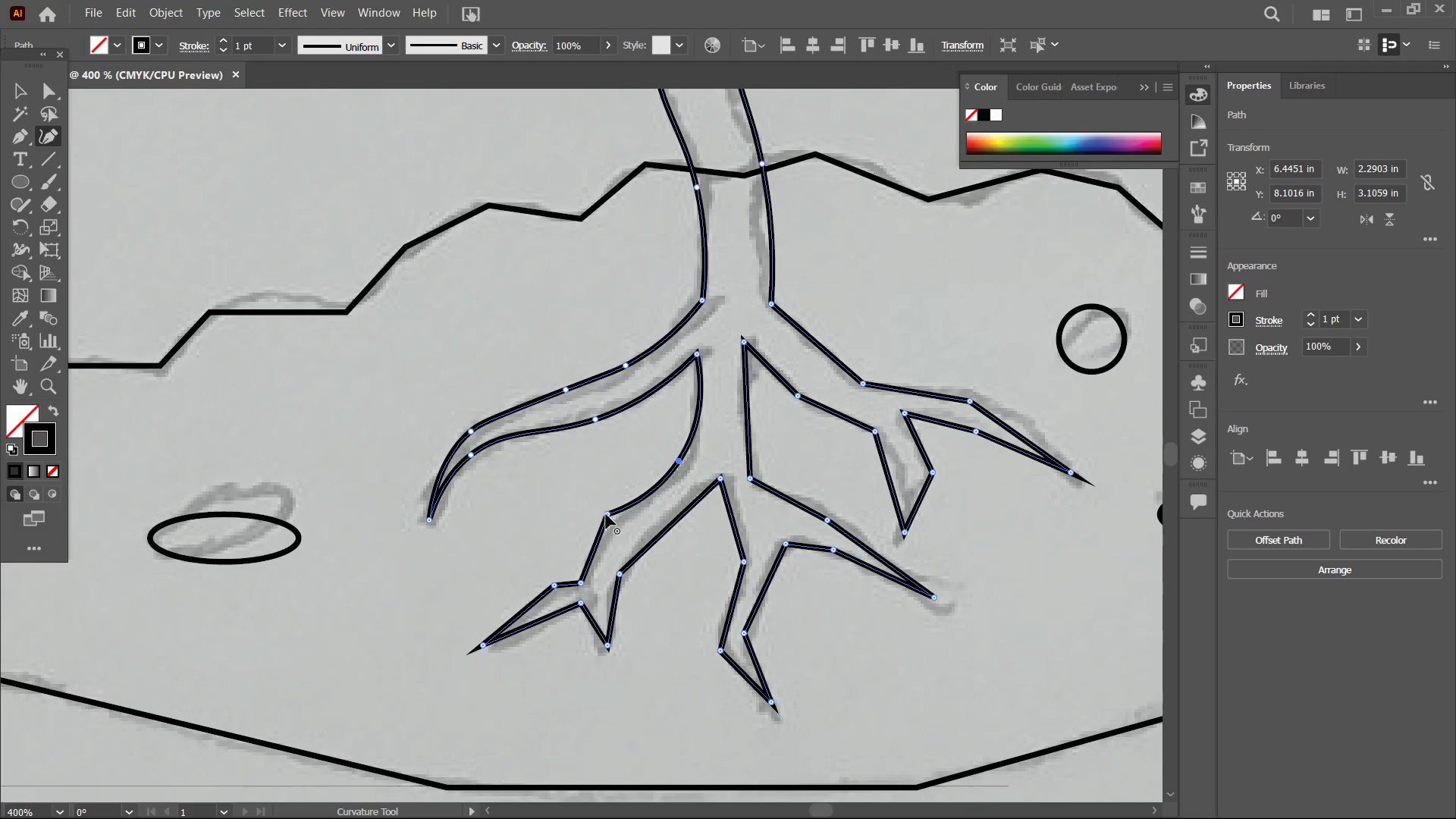 
left_click([607, 514])
 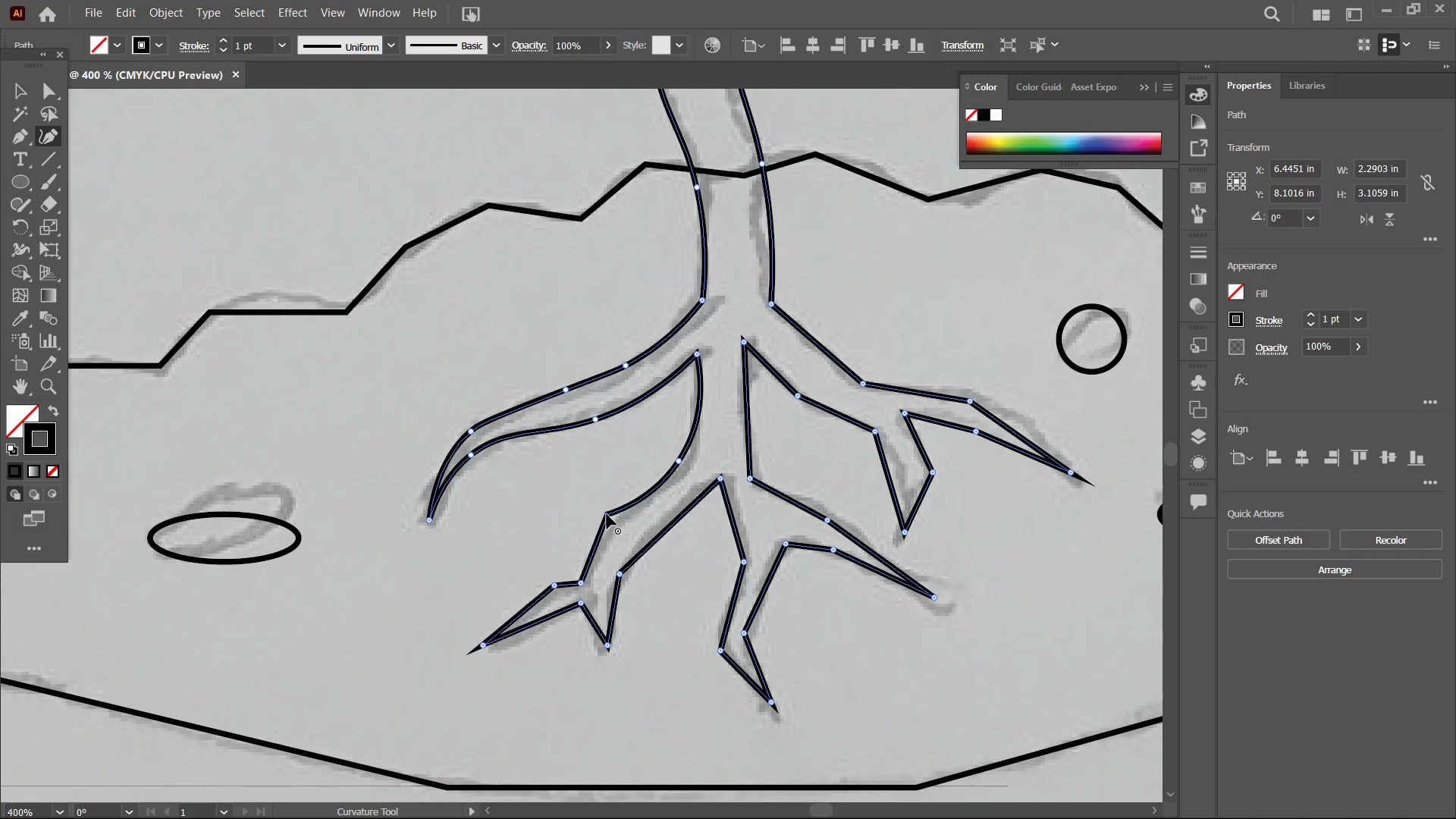 
key(Backspace)
 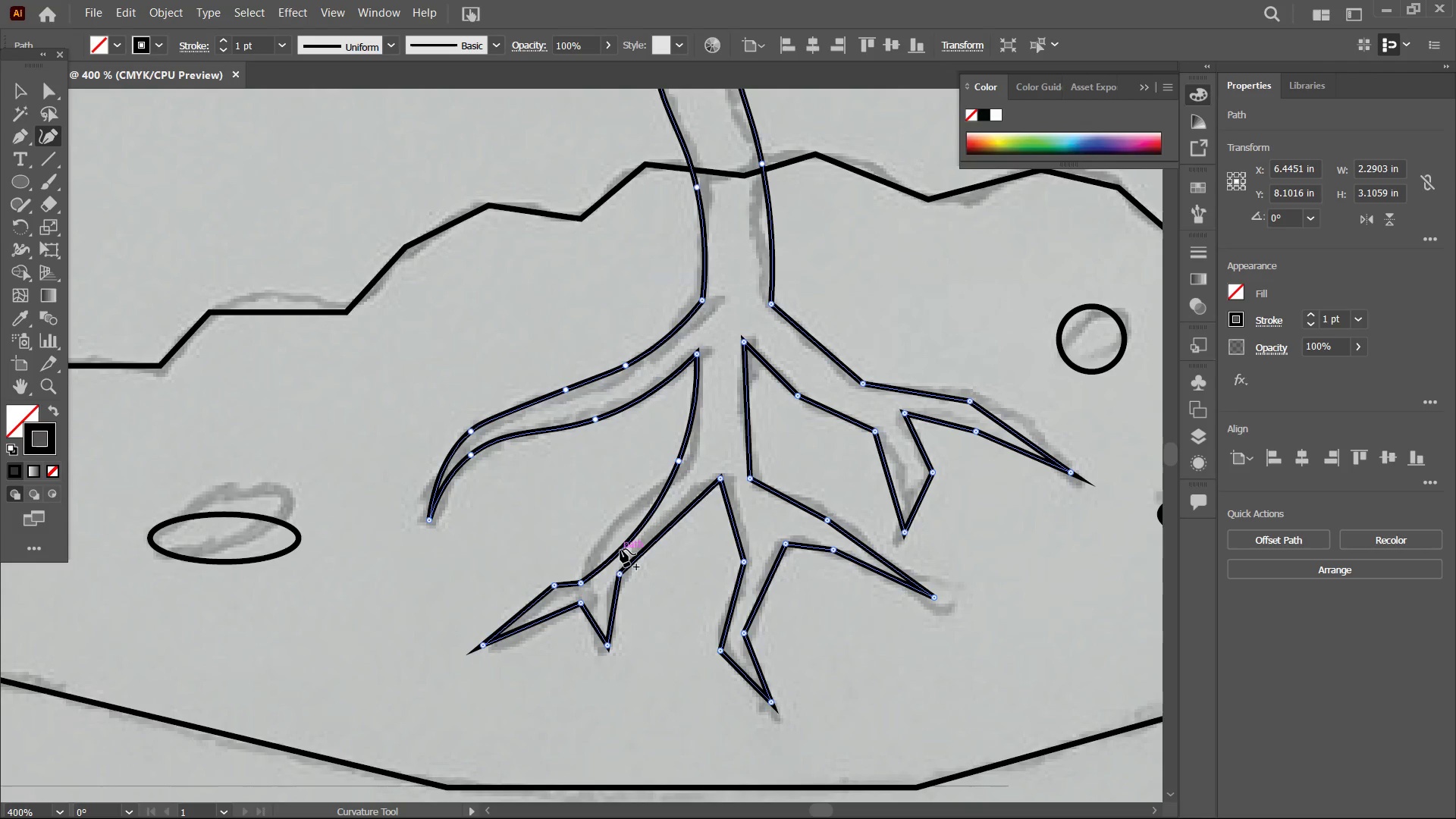 
left_click_drag(start_coordinate=[620, 549], to_coordinate=[604, 532])
 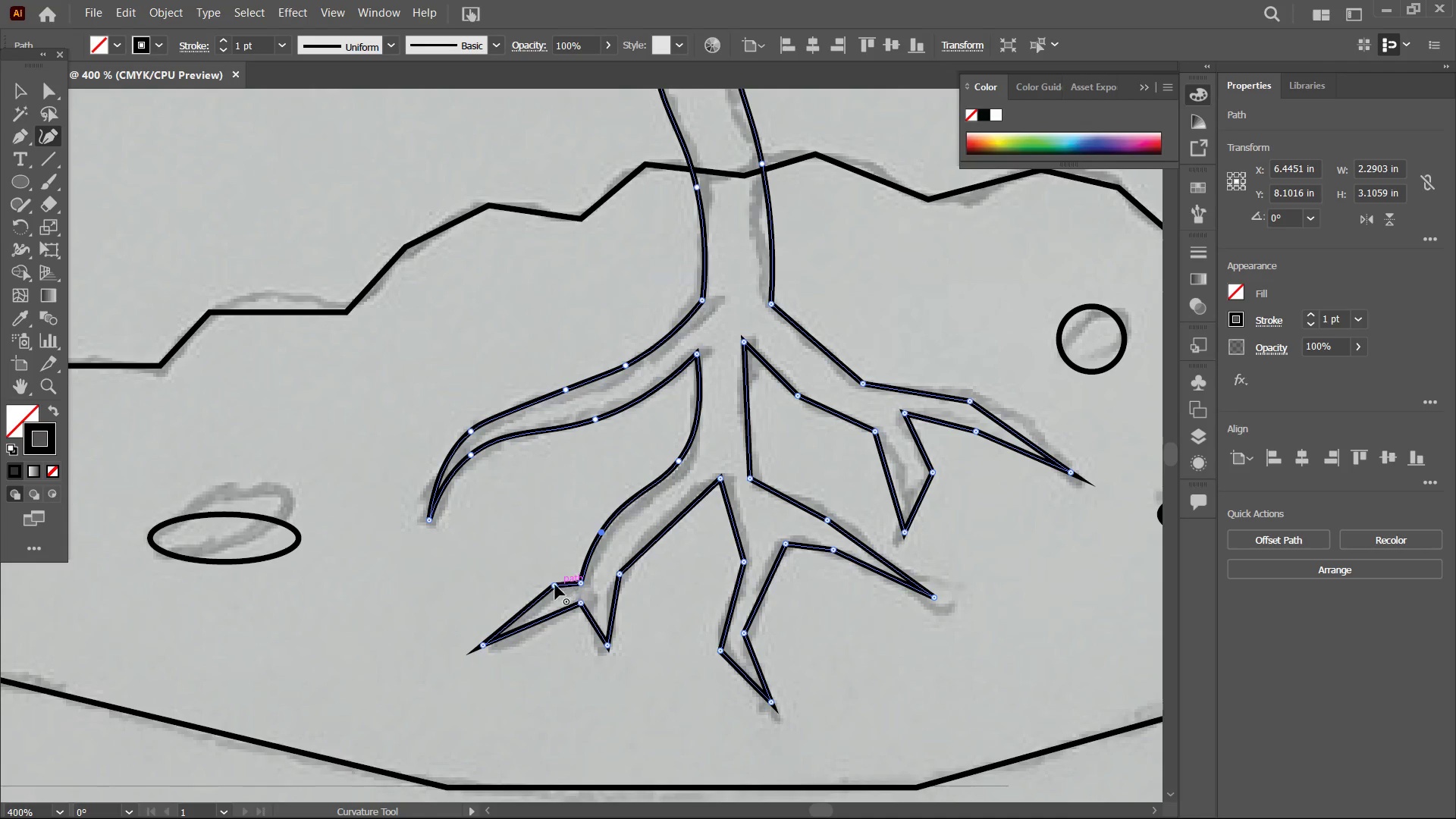 
left_click([555, 585])
 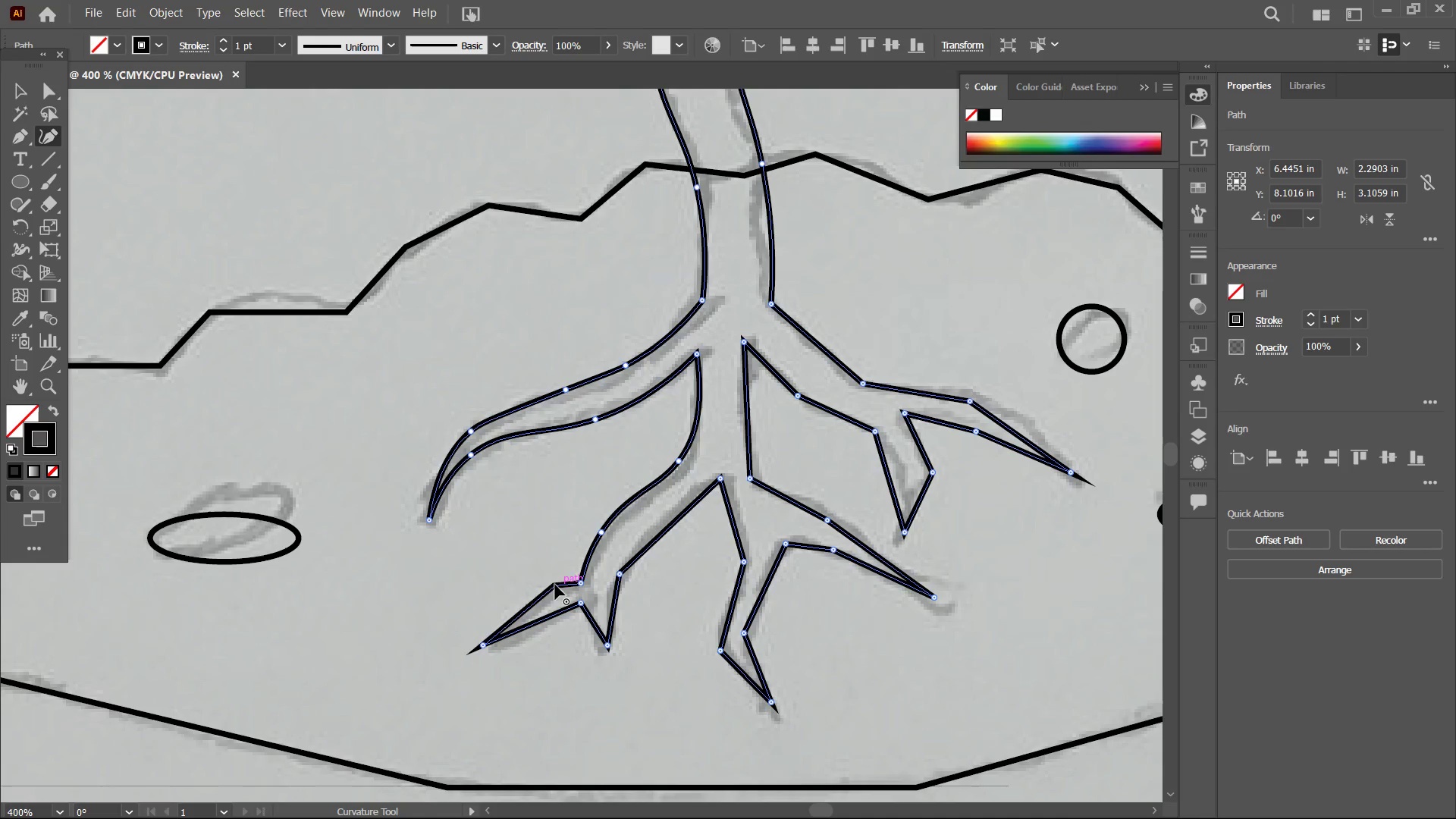 
key(Backspace)
 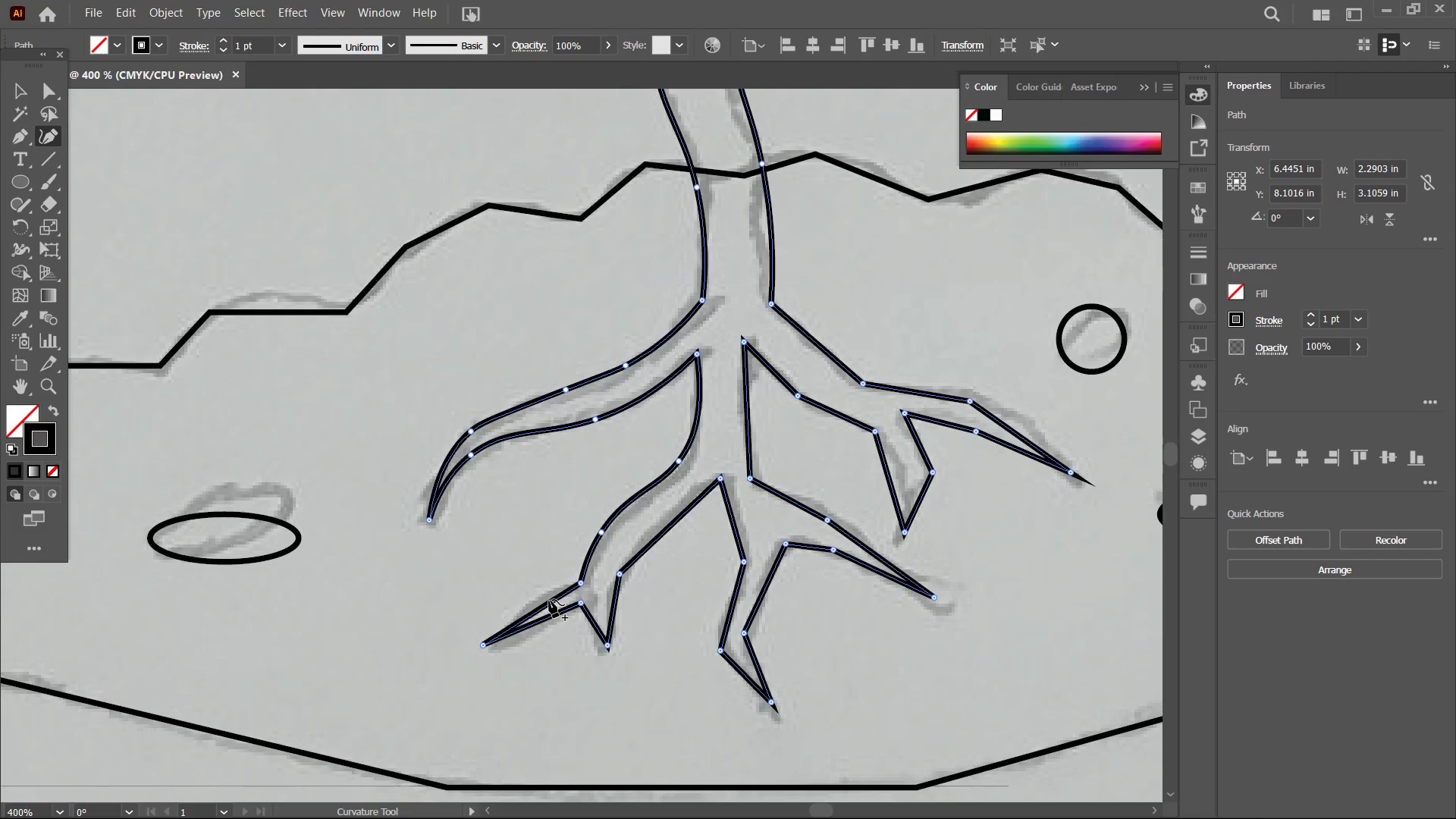 
left_click_drag(start_coordinate=[549, 601], to_coordinate=[547, 592])
 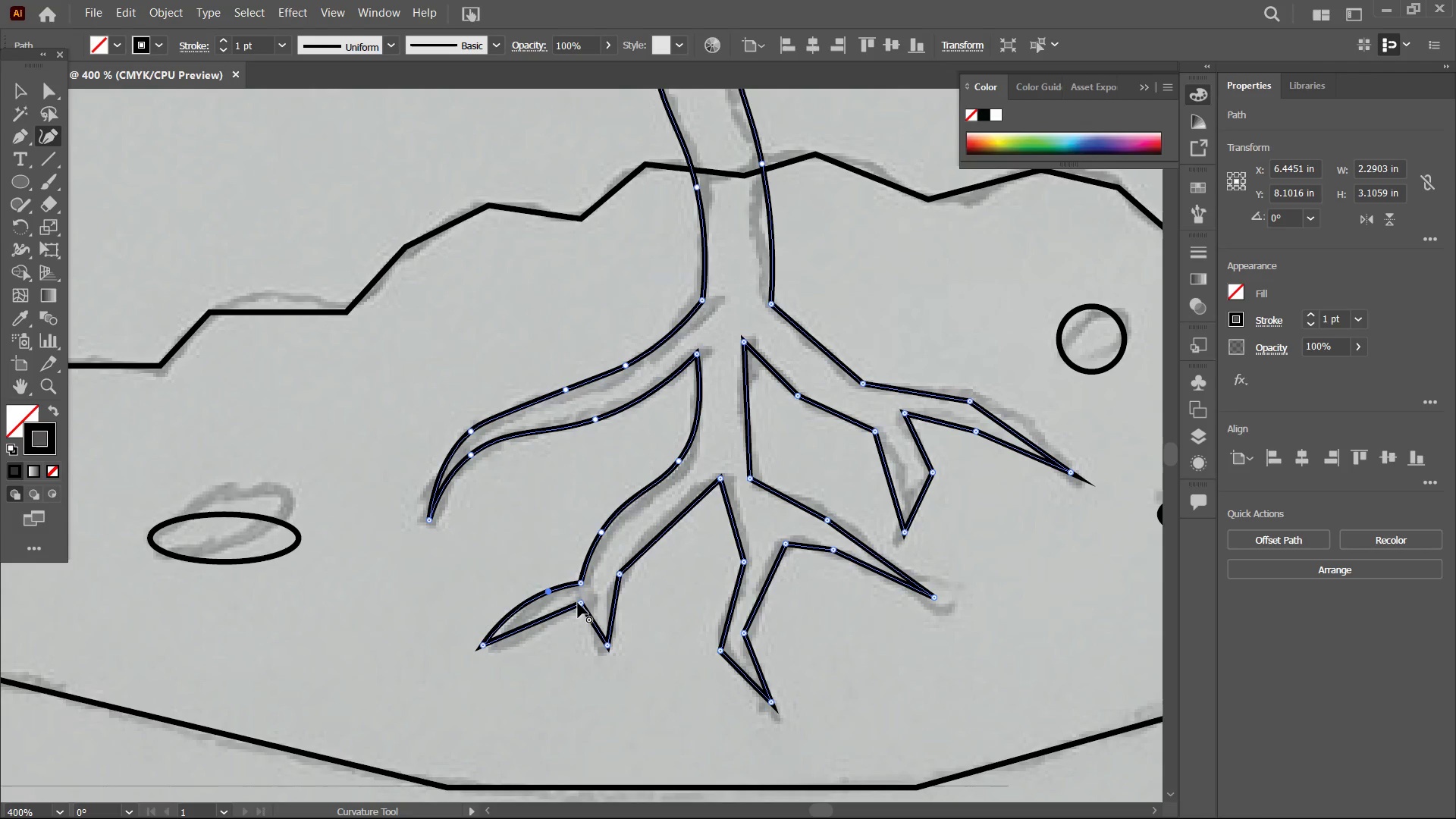 
left_click([578, 603])
 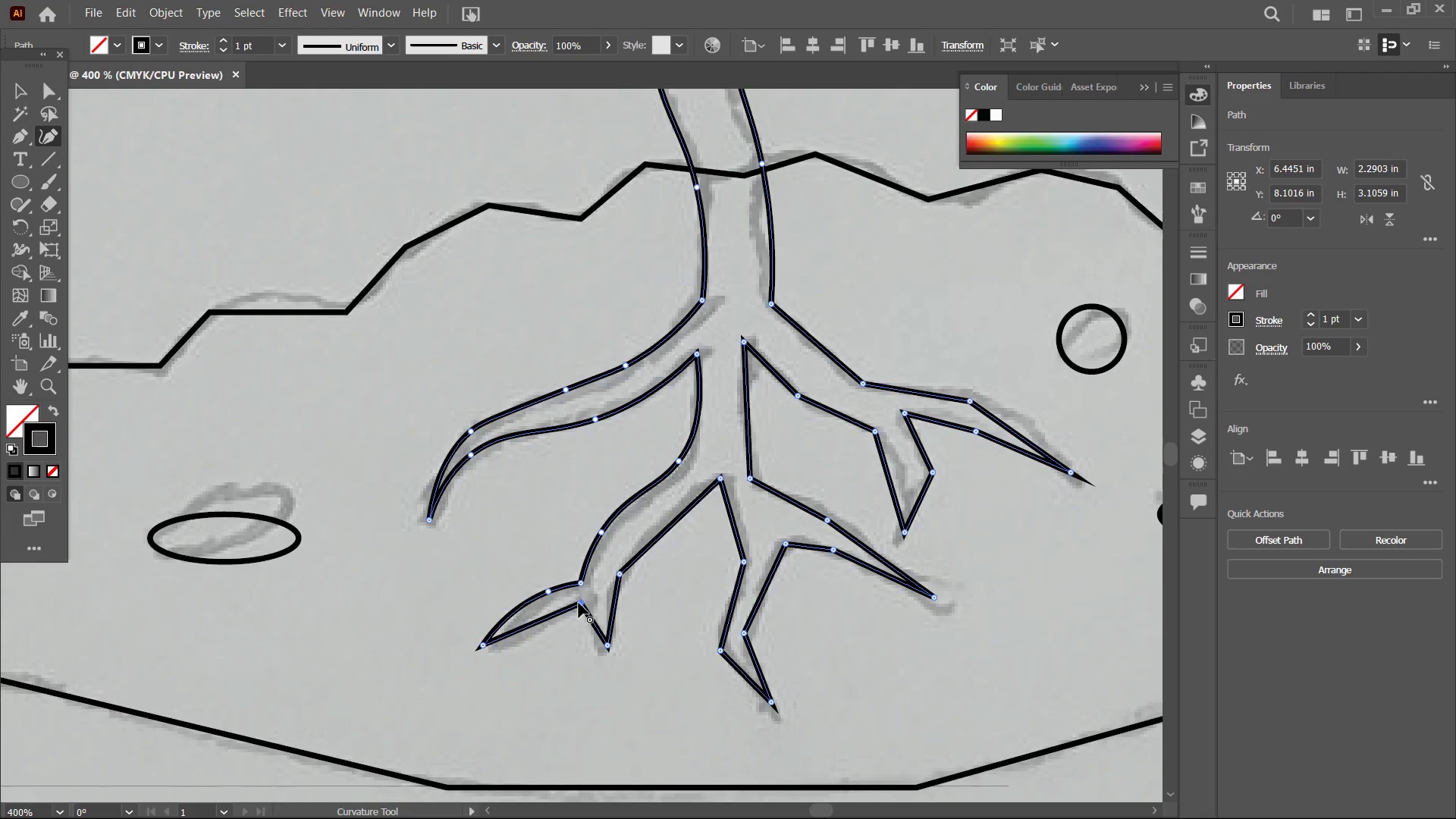 
key(Backspace)
 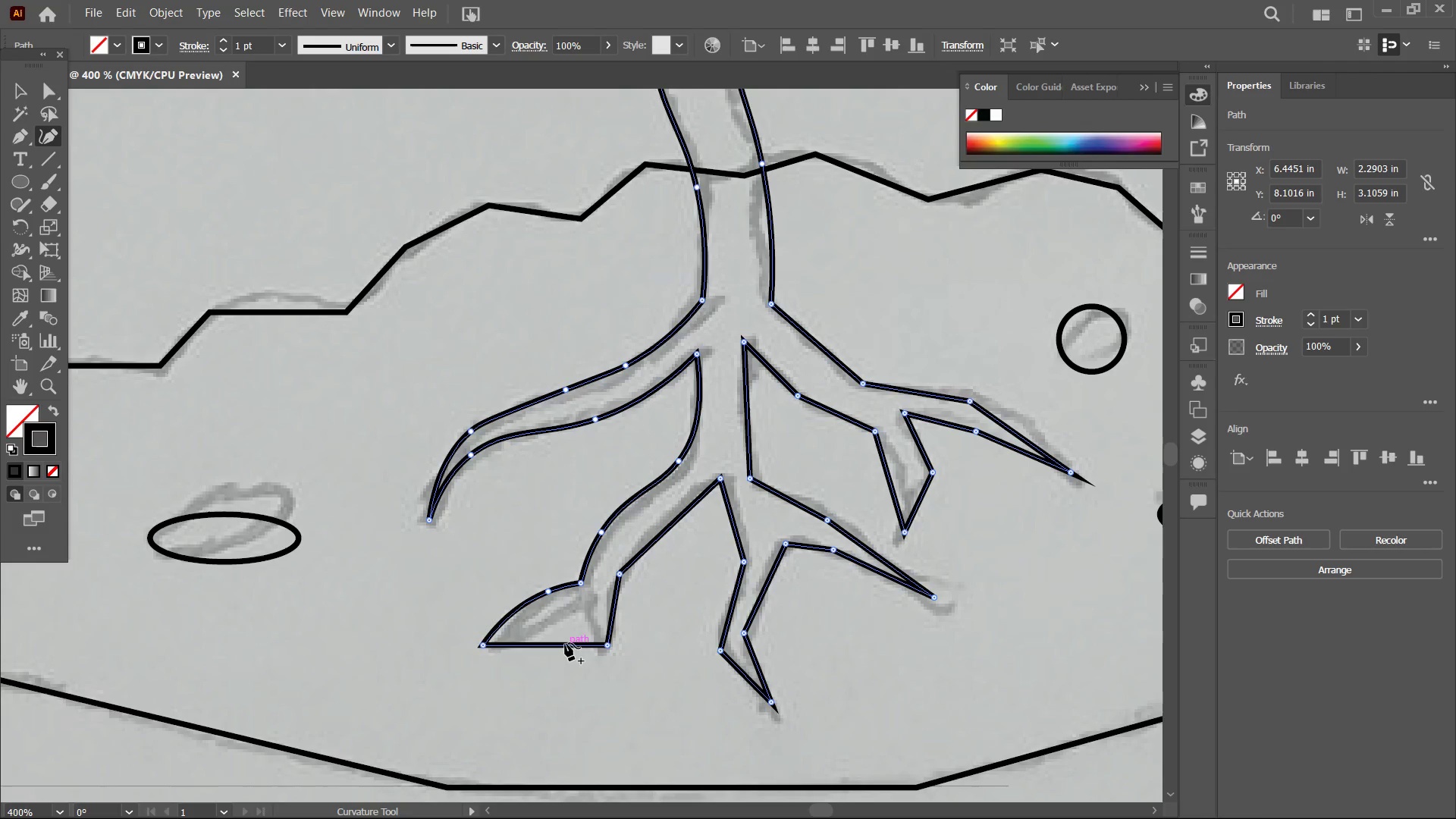 
left_click_drag(start_coordinate=[565, 643], to_coordinate=[585, 607])
 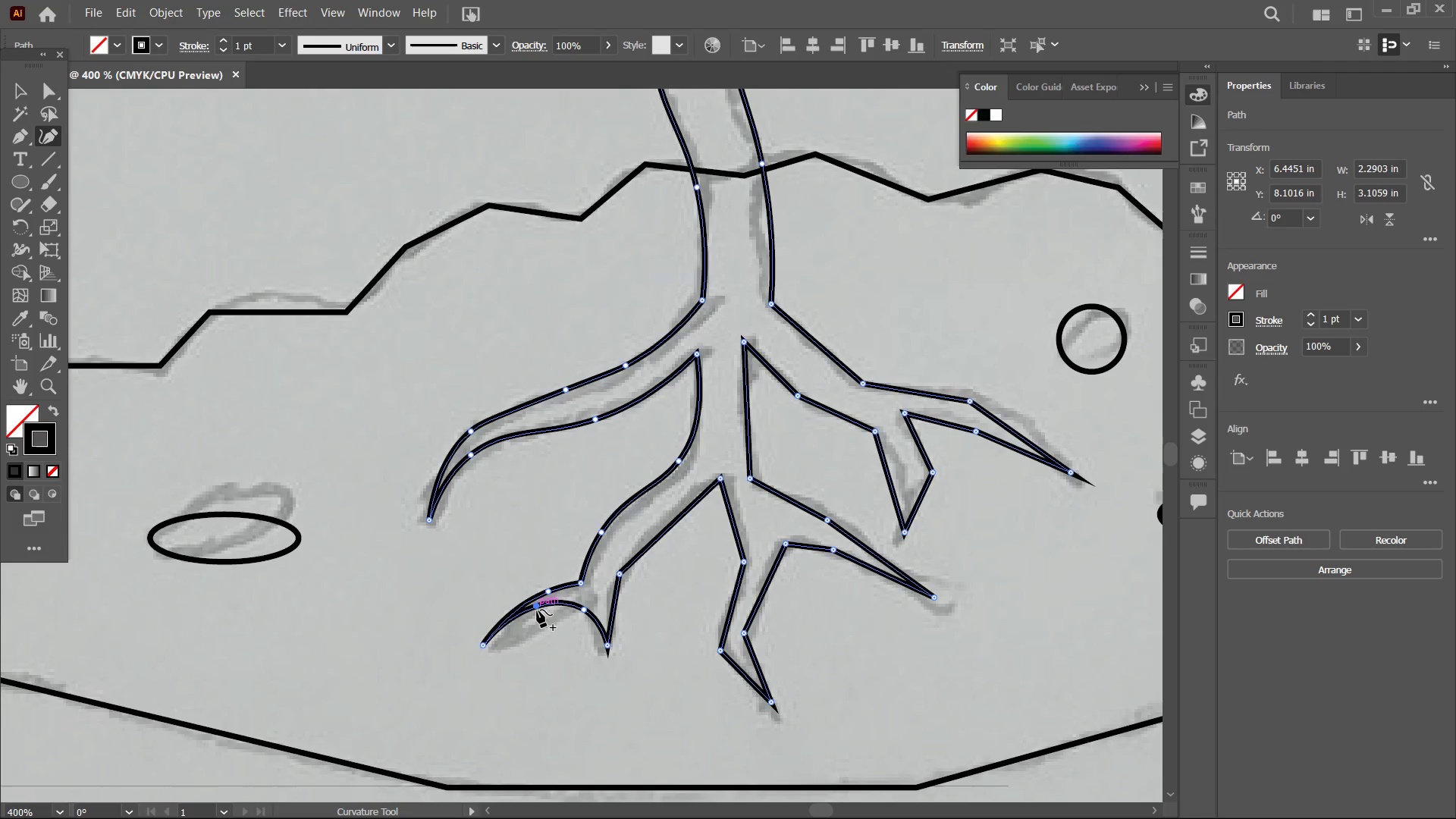 
left_click_drag(start_coordinate=[537, 607], to_coordinate=[542, 622])
 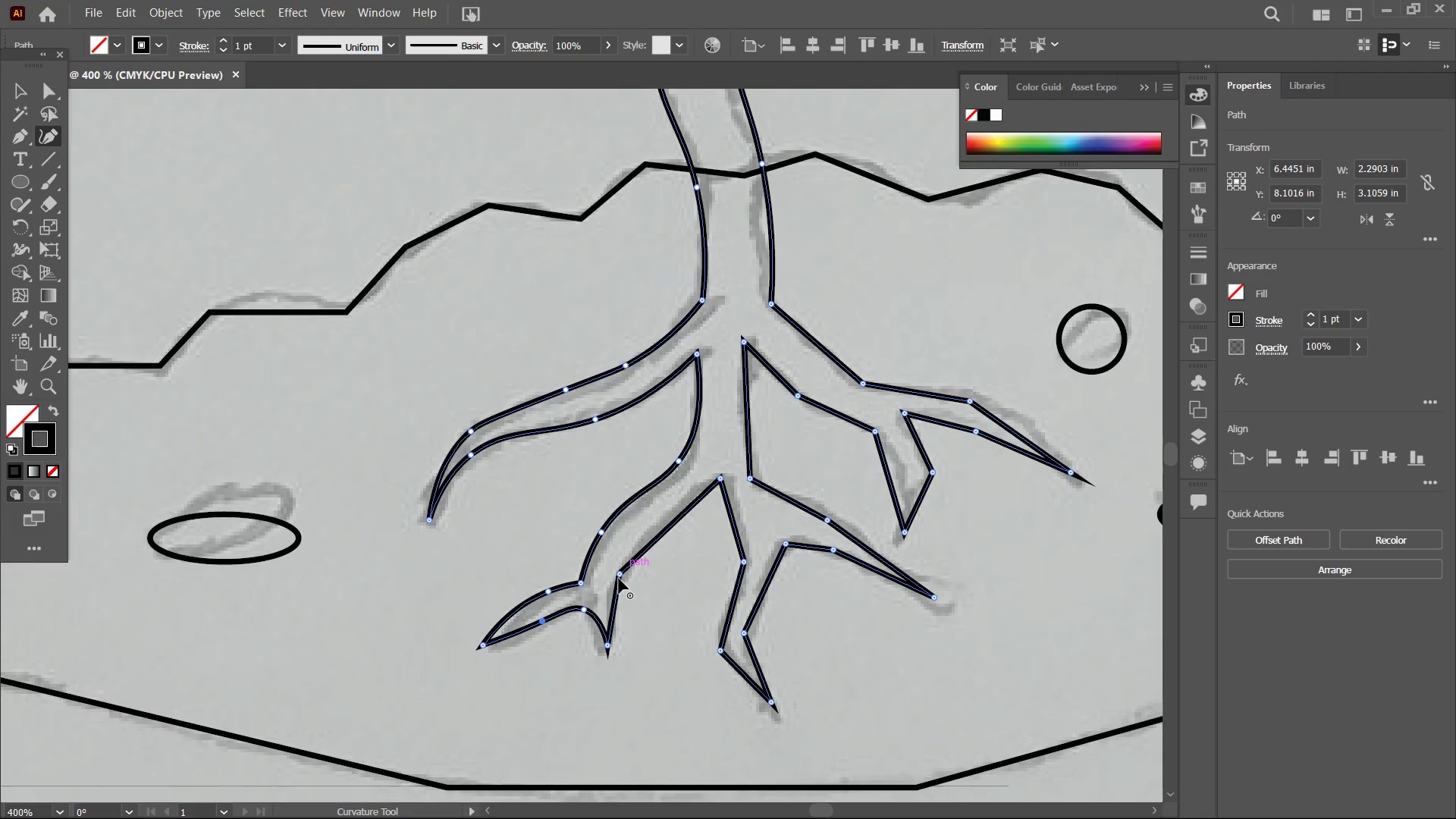 
left_click([619, 579])
 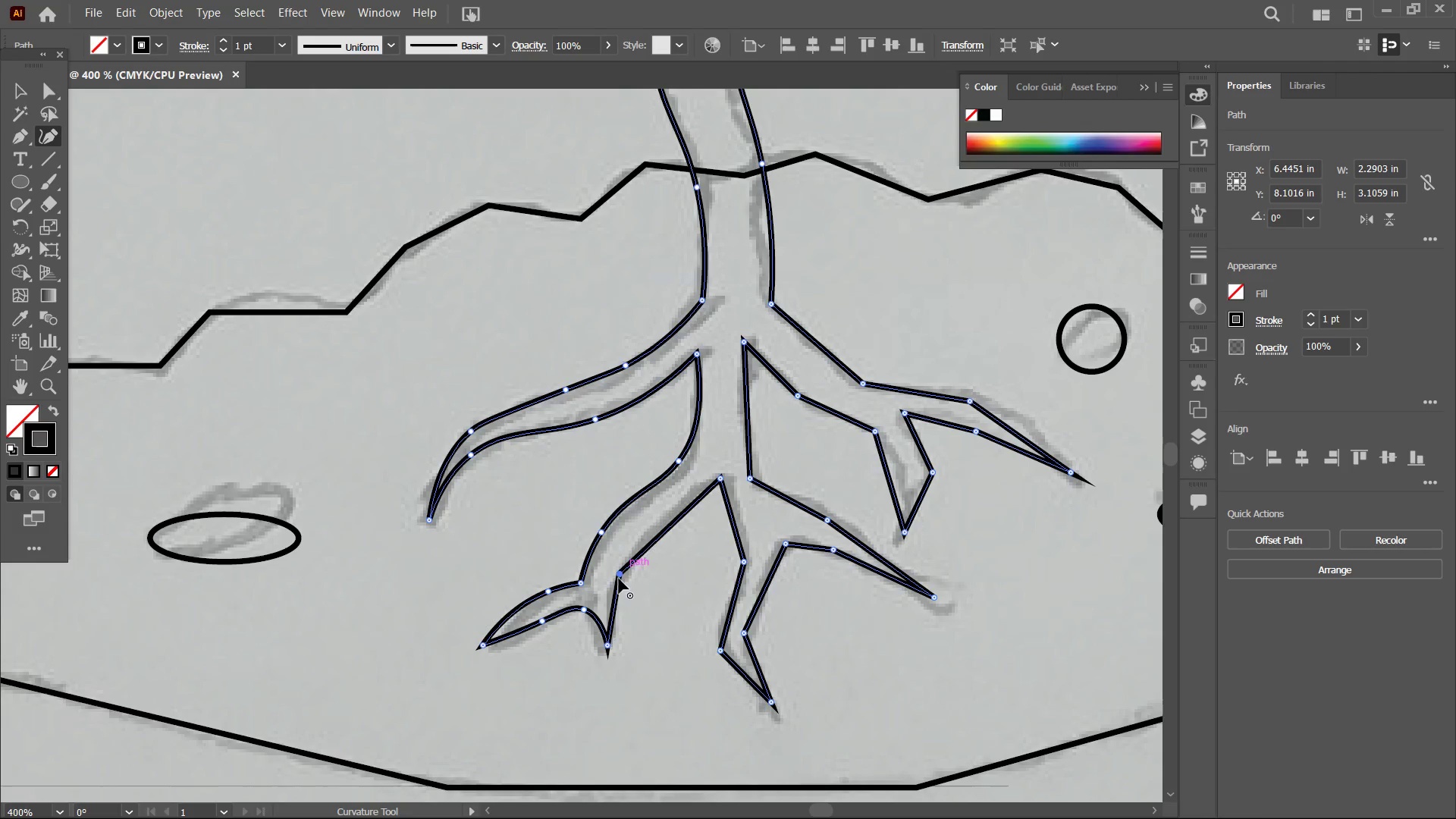 
key(Backspace)
 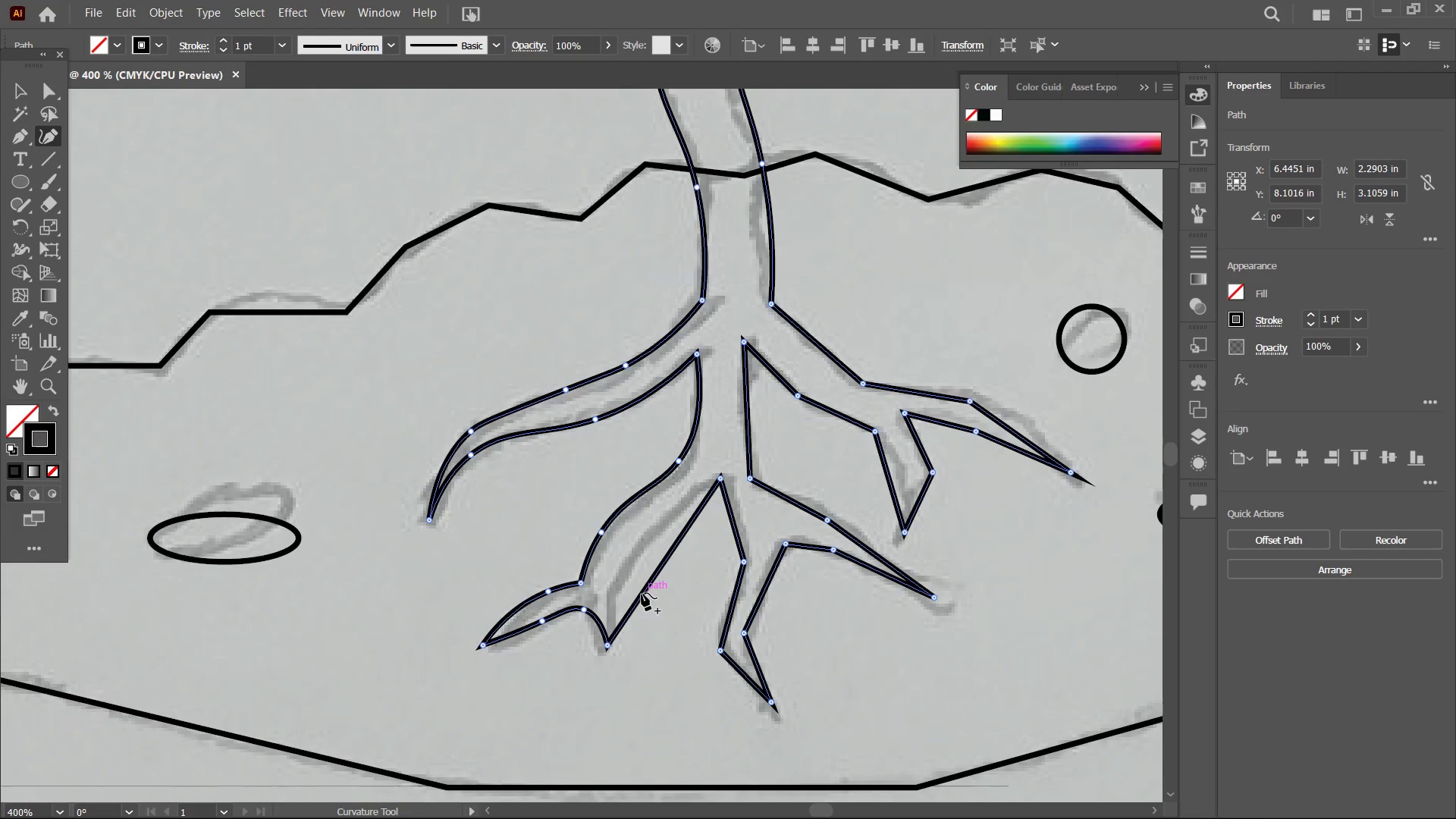 
left_click_drag(start_coordinate=[642, 593], to_coordinate=[615, 589])
 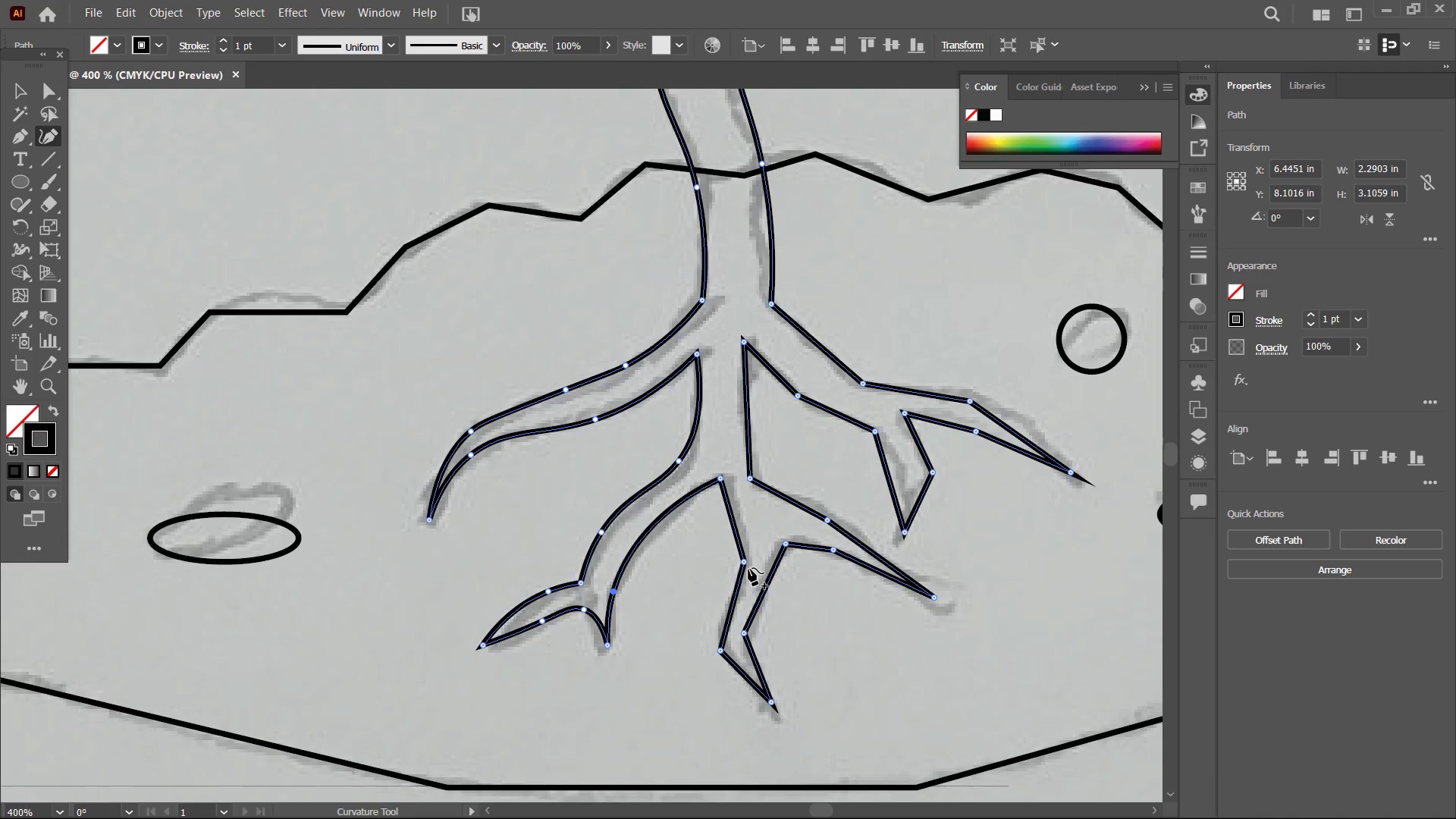 
left_click([745, 563])
 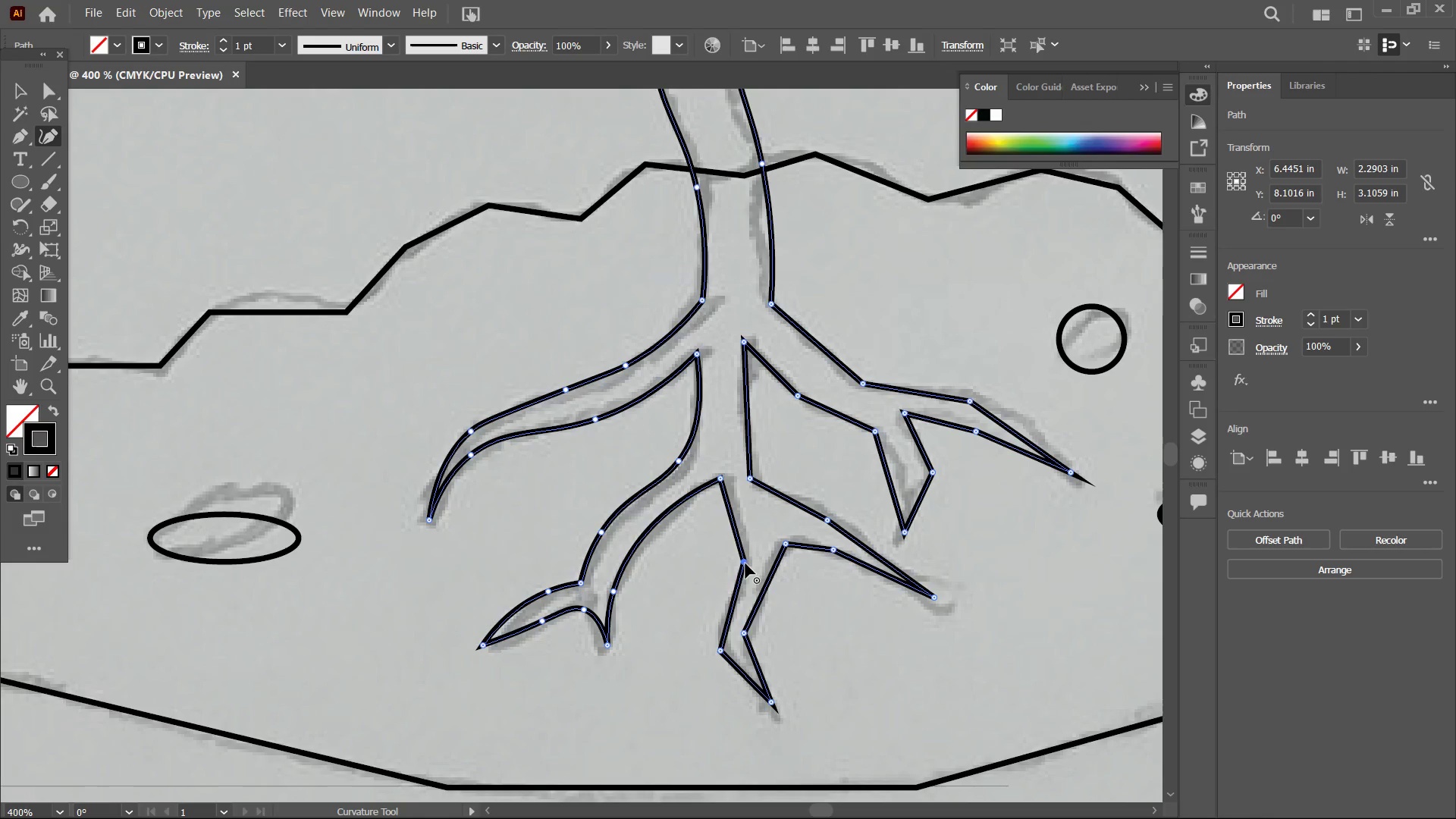 
key(Backspace)
 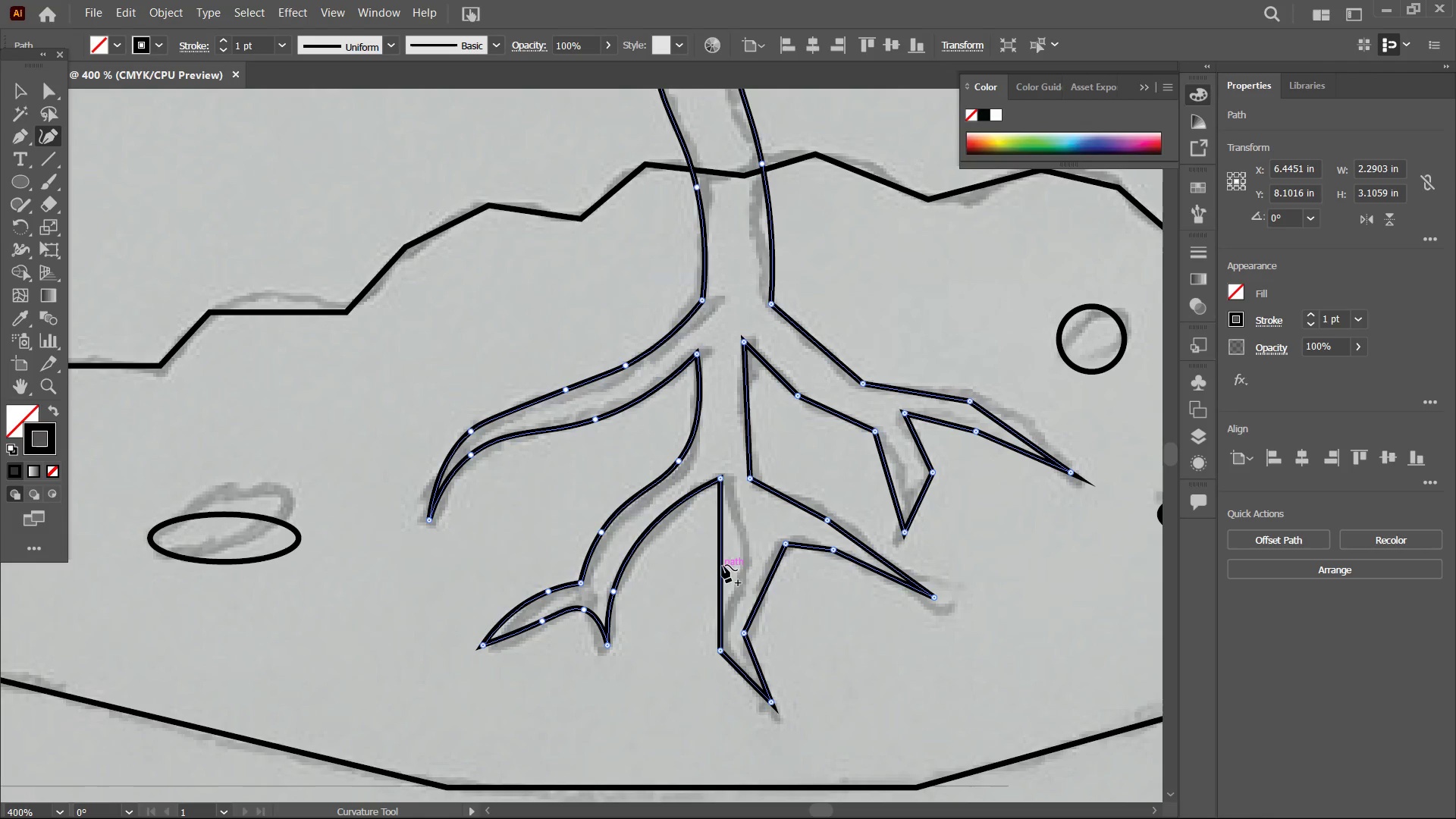 
left_click_drag(start_coordinate=[722, 566], to_coordinate=[745, 562])
 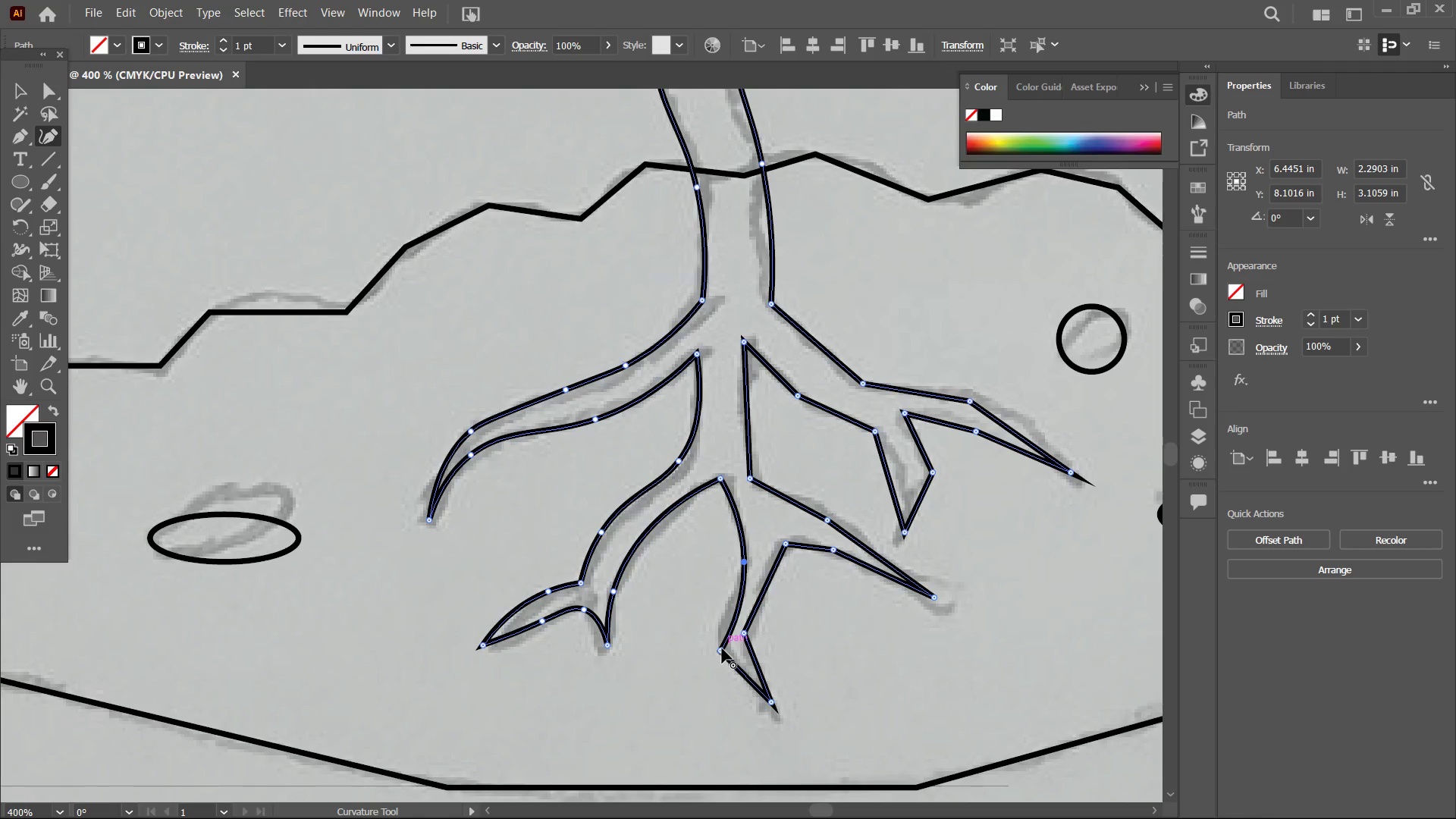 
left_click([722, 648])
 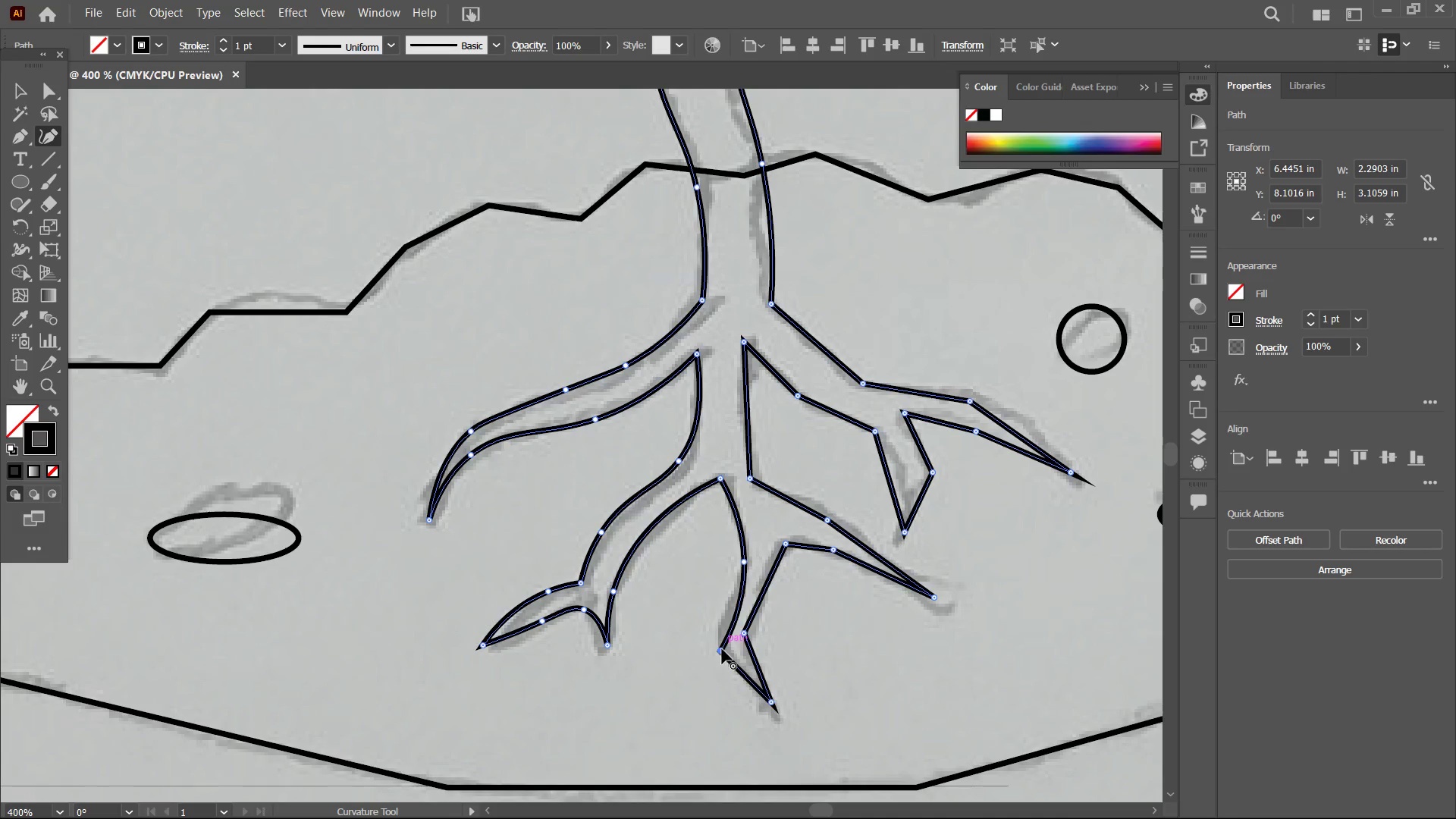 
key(Backspace)
 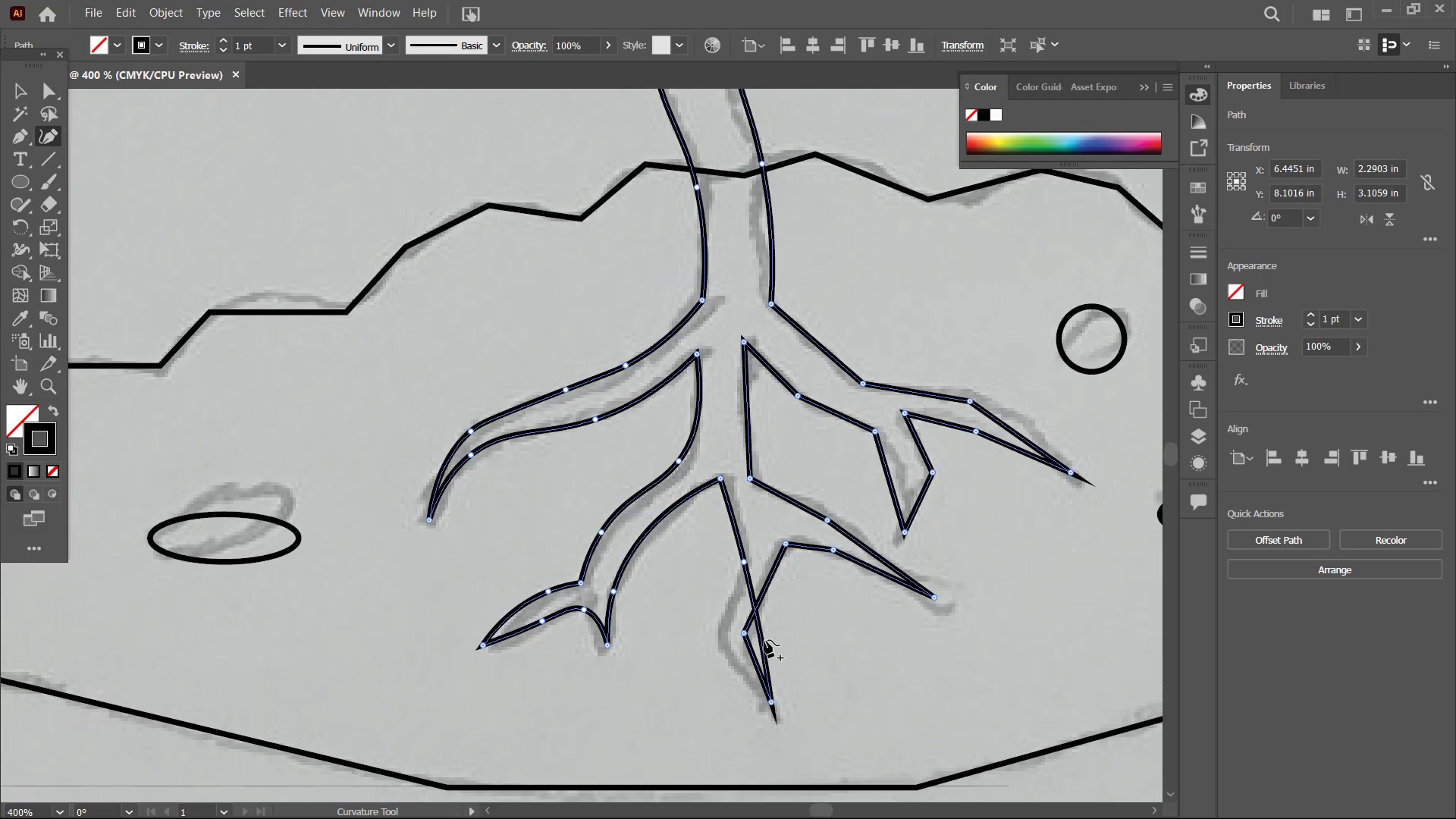 
left_click_drag(start_coordinate=[764, 640], to_coordinate=[720, 641])
 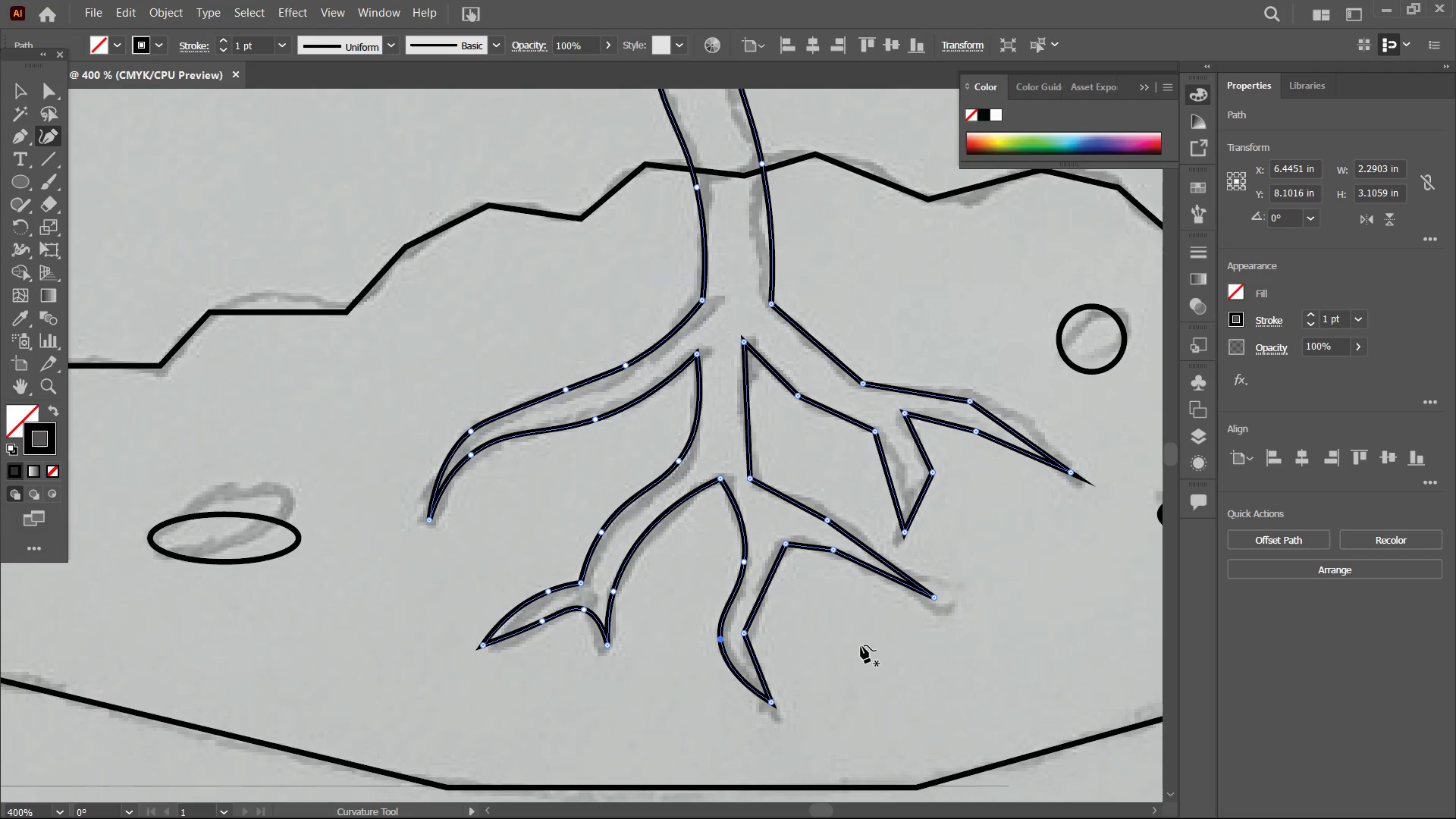 
hold_key(key=Space, duration=0.89)
 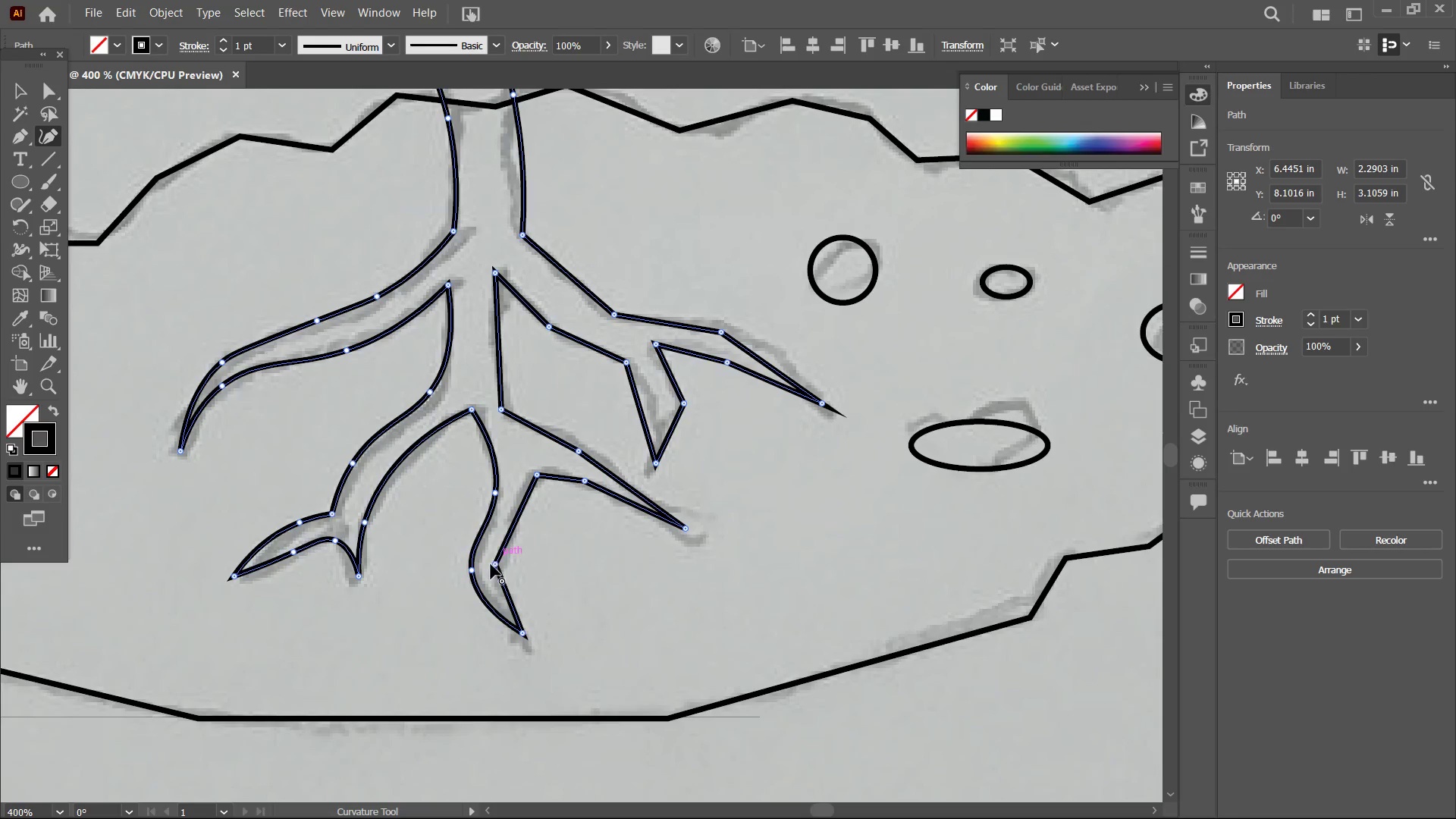 
left_click_drag(start_coordinate=[865, 644], to_coordinate=[614, 573])
 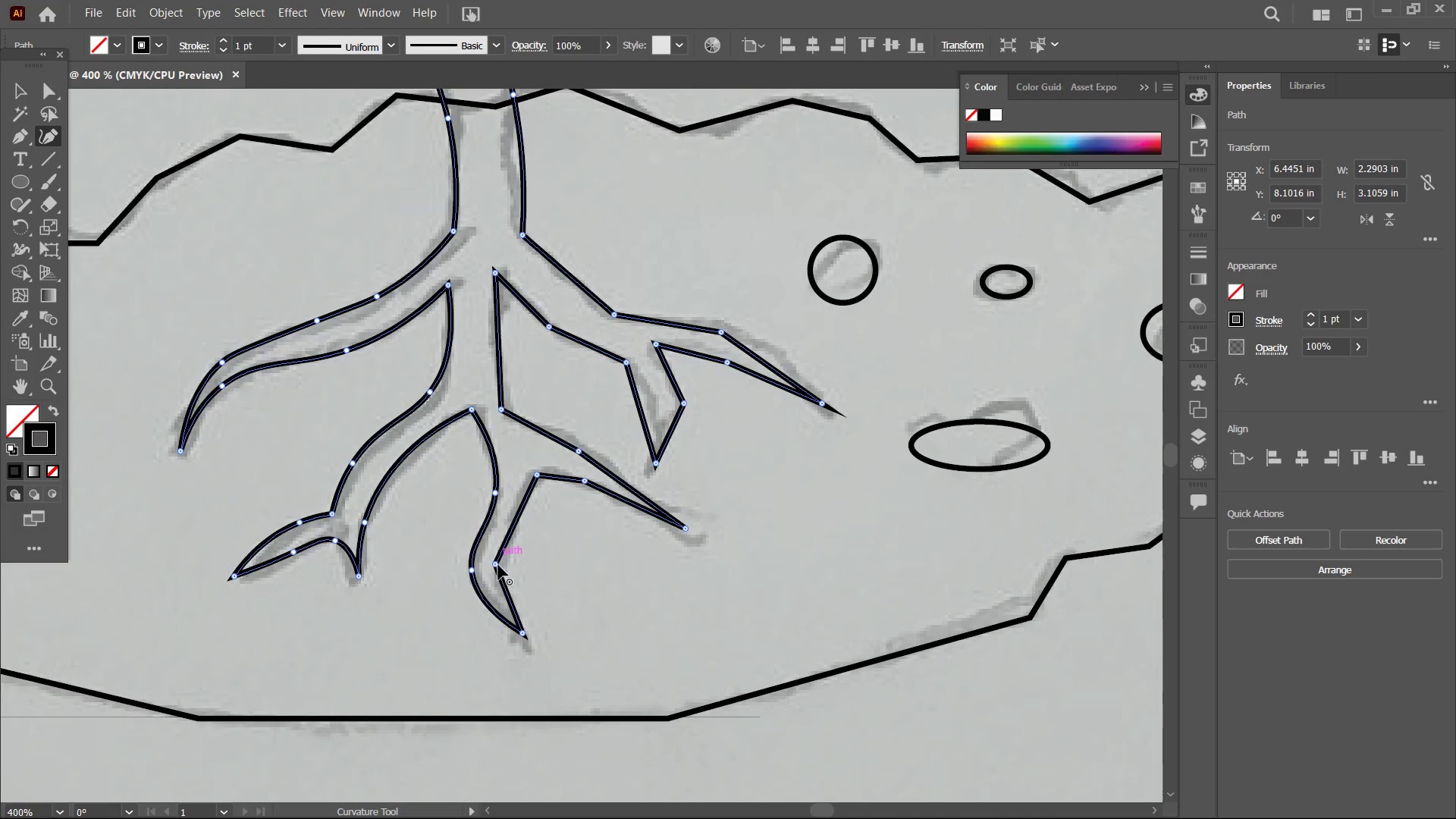 
left_click([499, 565])
 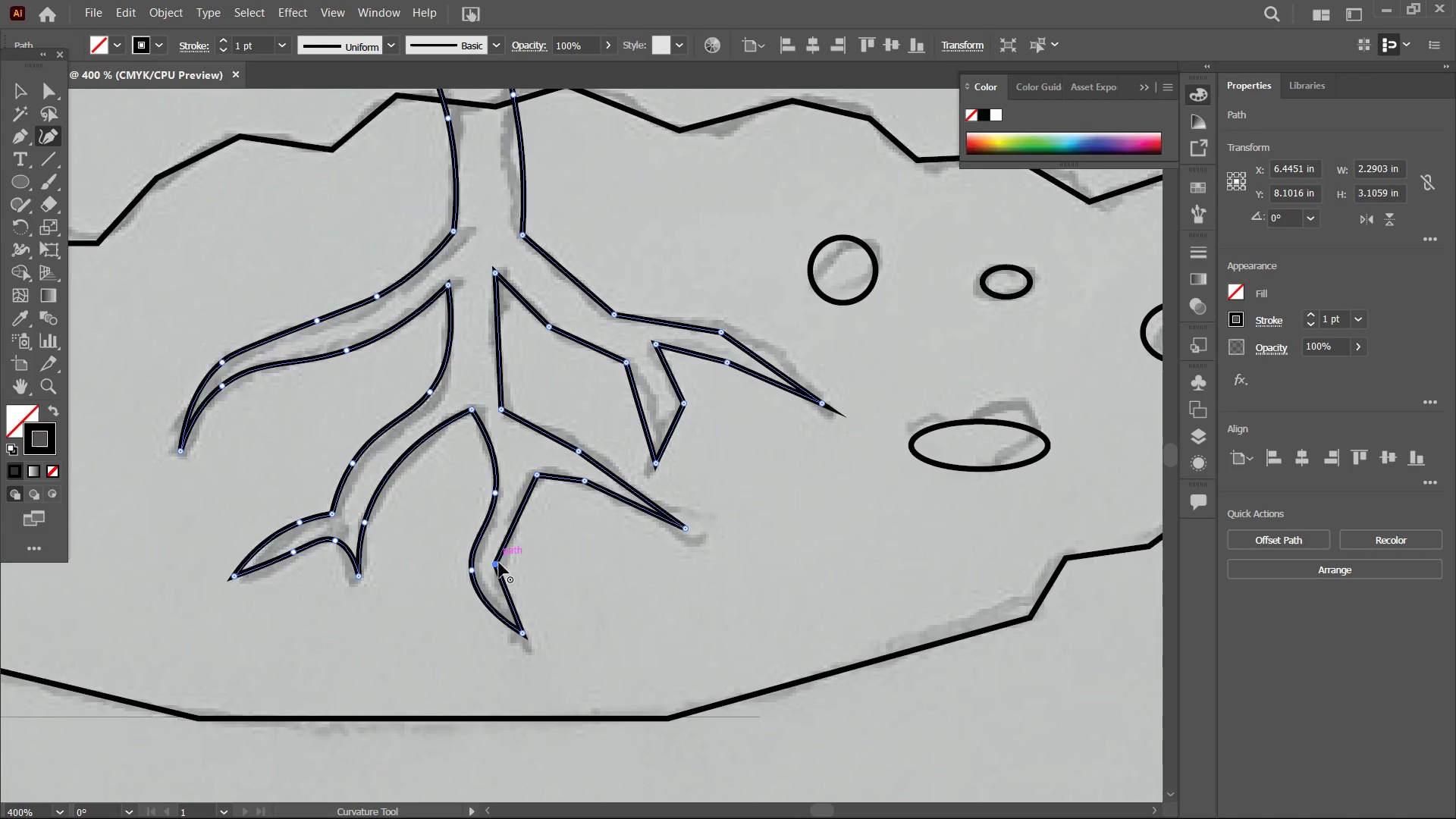 
key(Backspace)
 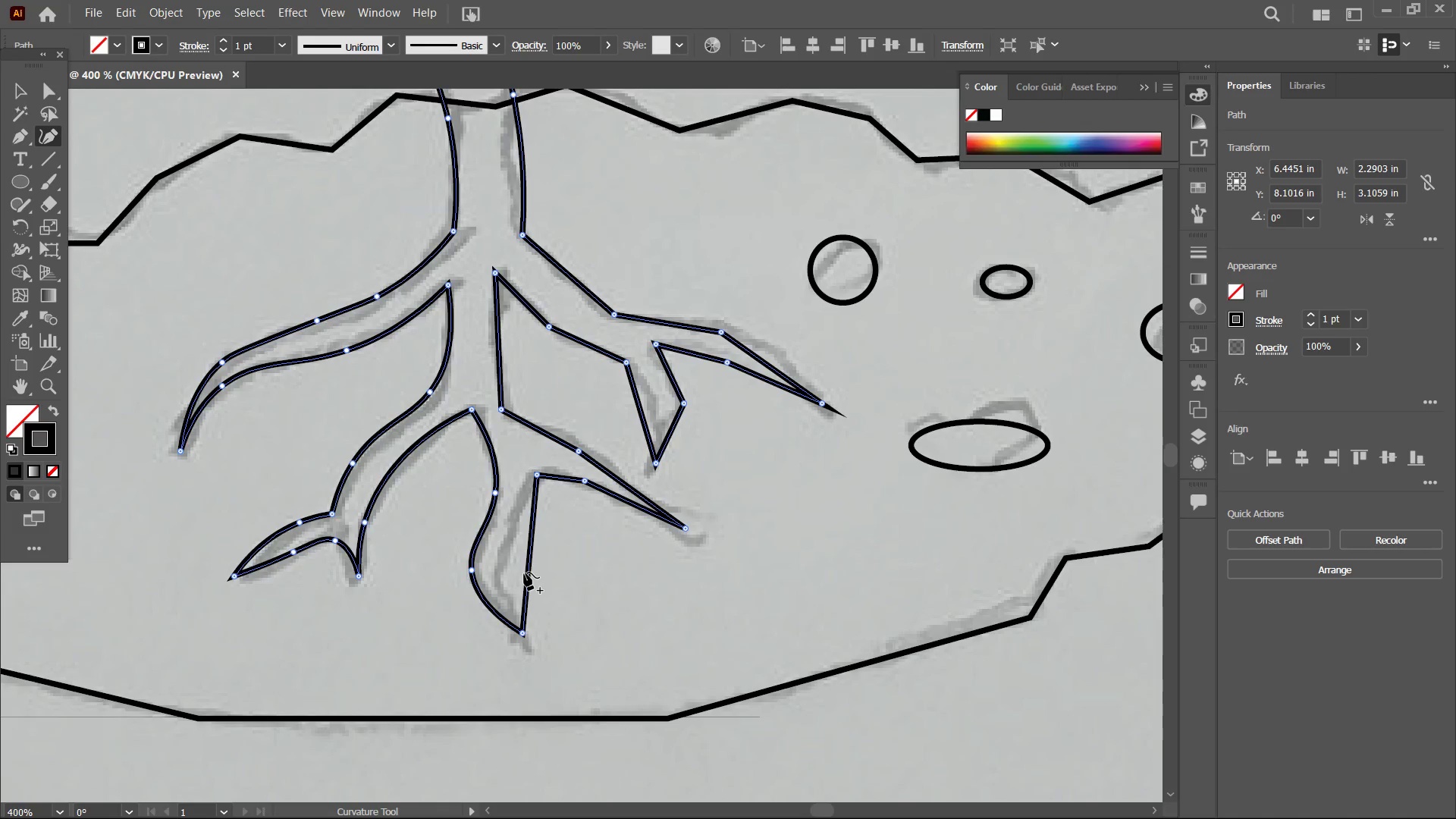 
left_click_drag(start_coordinate=[524, 573], to_coordinate=[500, 573])
 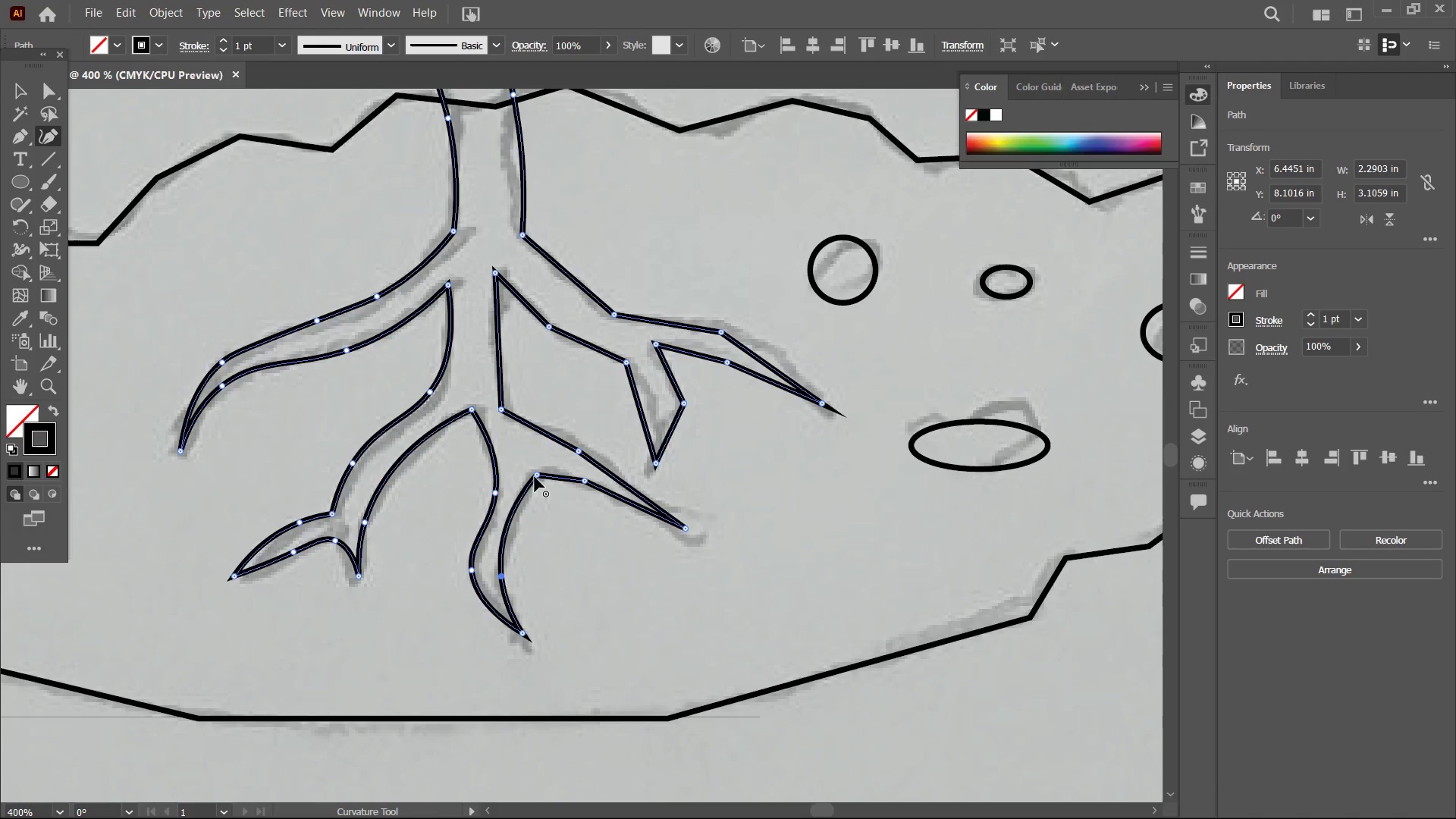 
left_click([535, 477])
 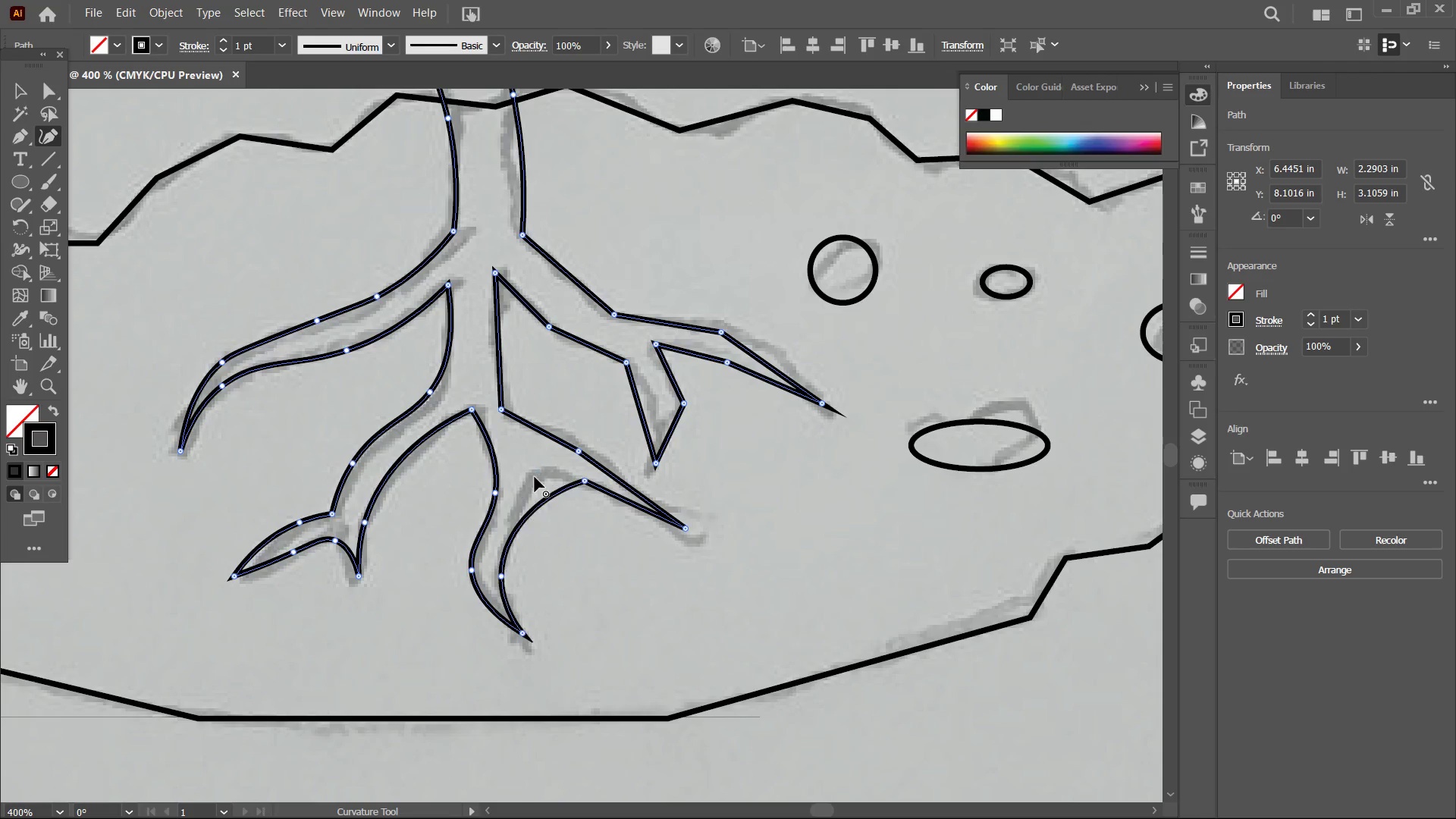 
key(Backspace)
 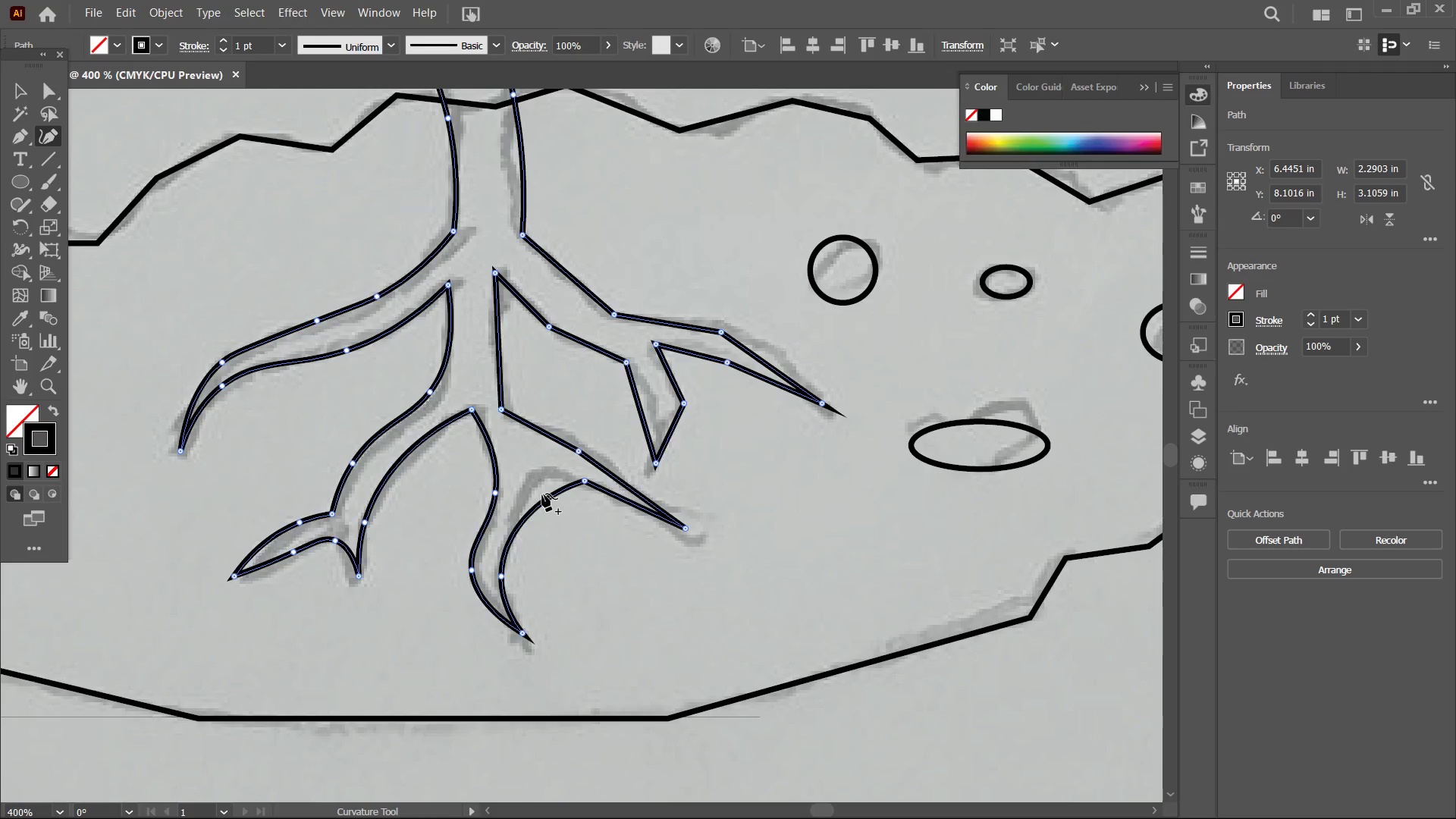 
left_click_drag(start_coordinate=[542, 493], to_coordinate=[542, 488])
 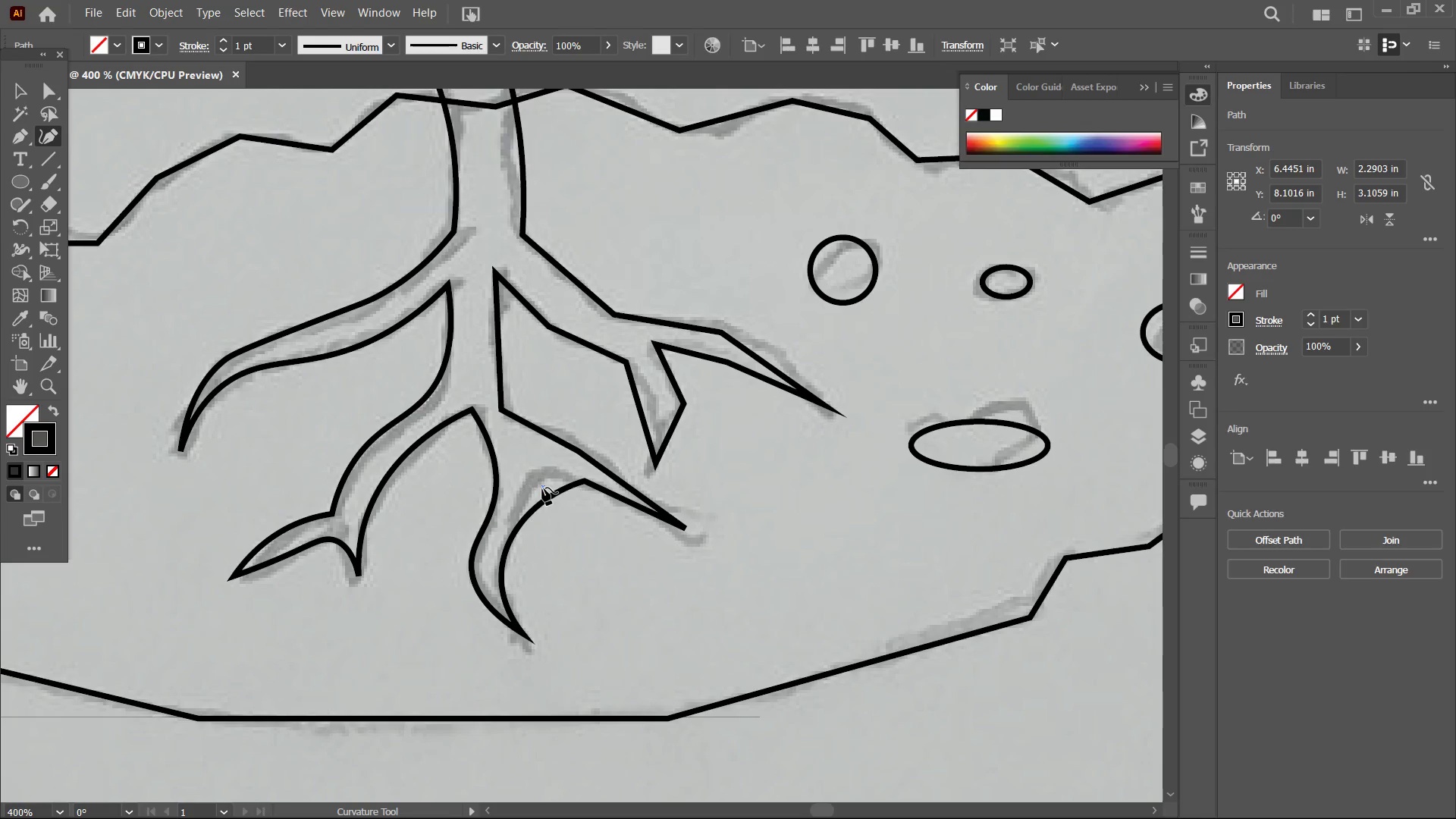 
key(Backspace)
 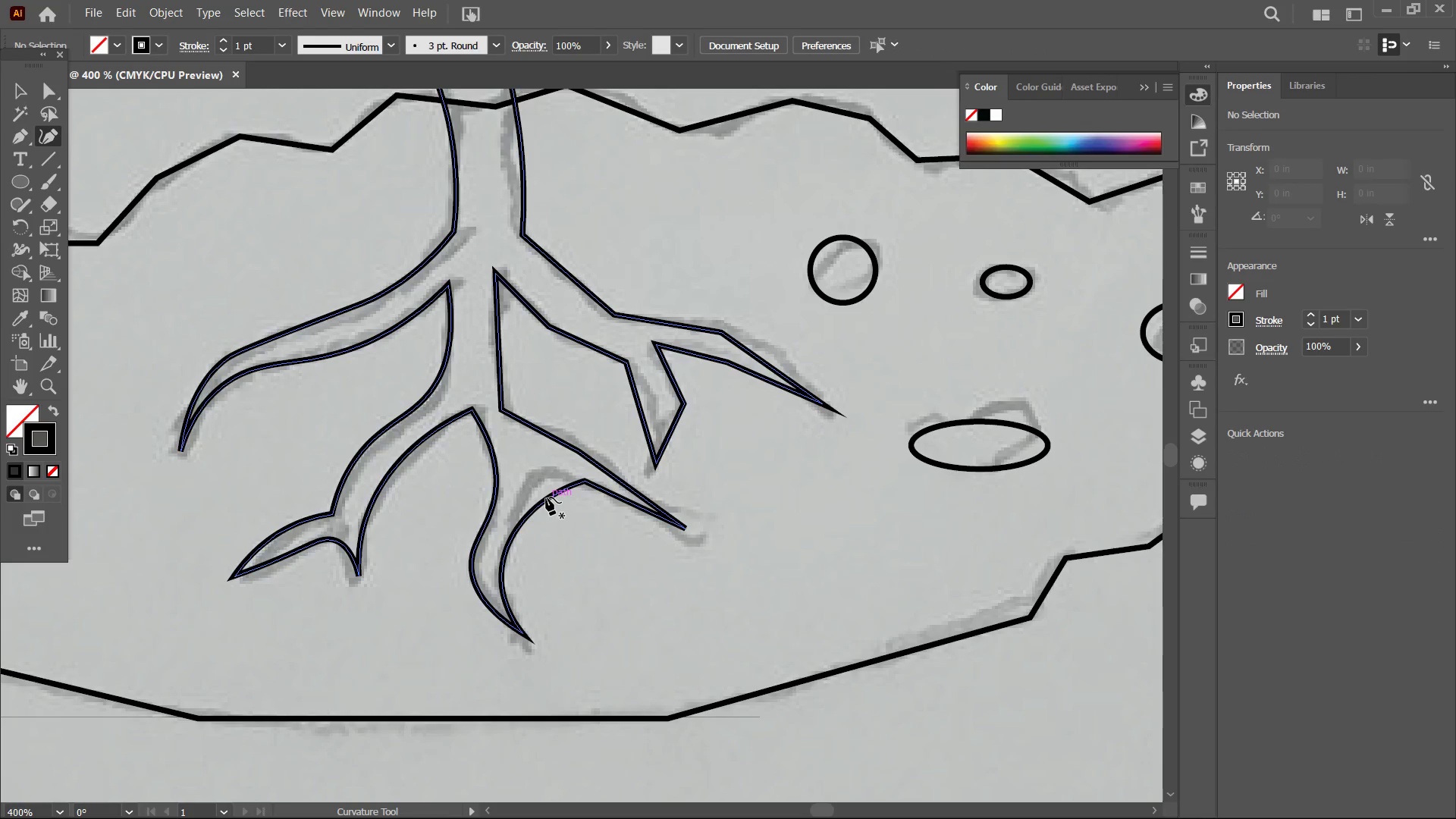 
left_click_drag(start_coordinate=[546, 497], to_coordinate=[544, 486])
 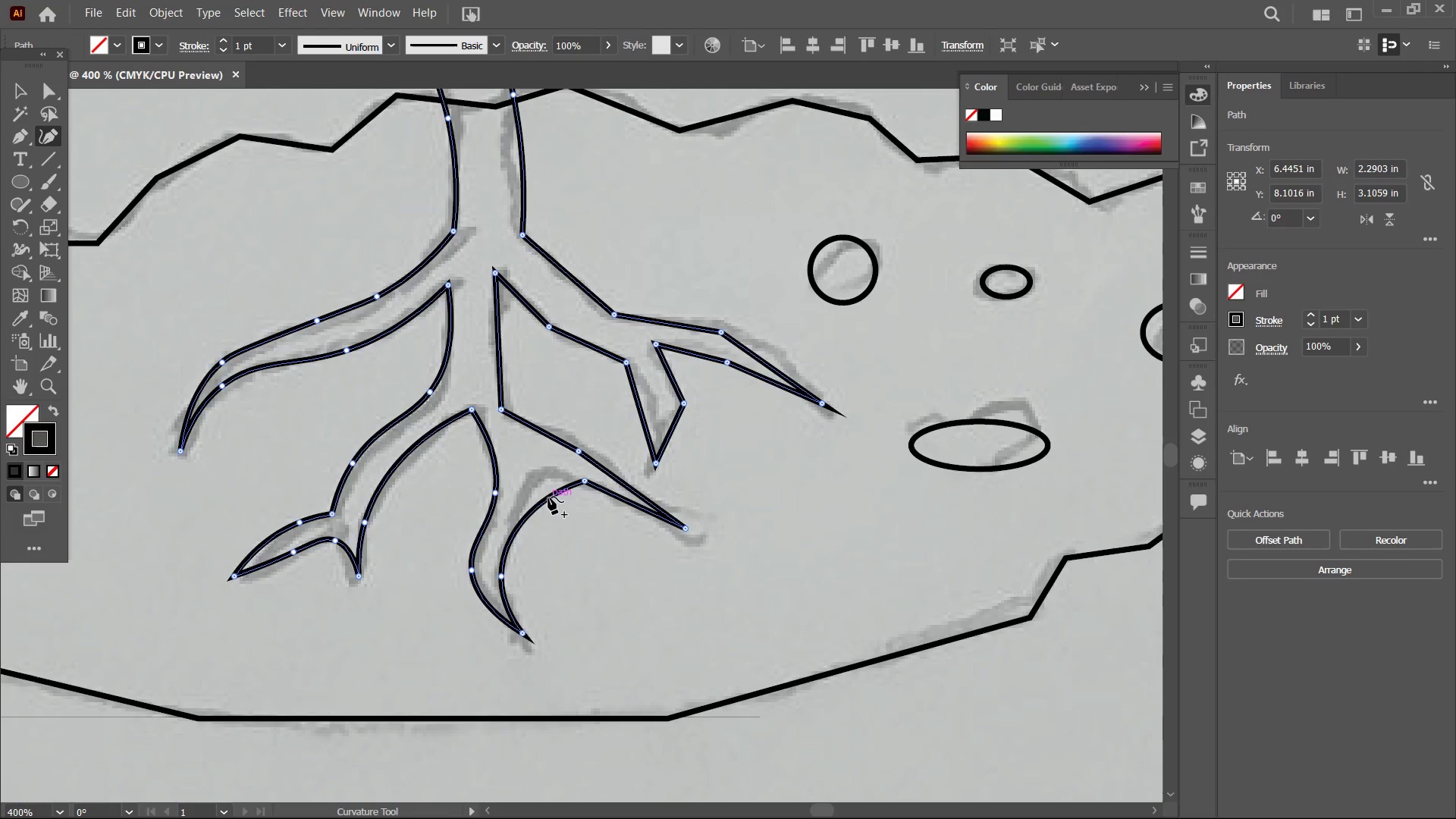 
left_click_drag(start_coordinate=[549, 498], to_coordinate=[543, 481])
 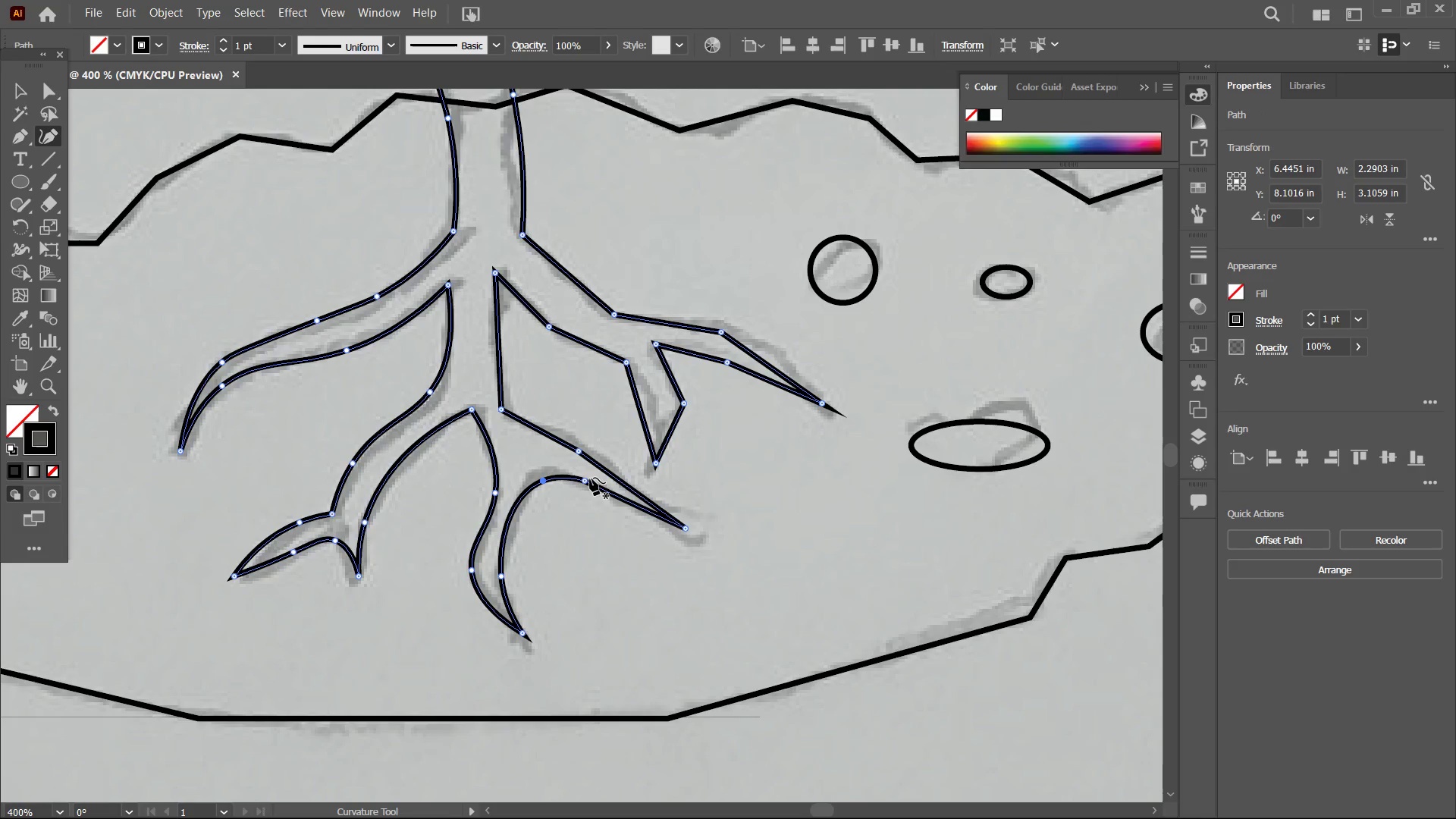 
left_click([590, 478])
 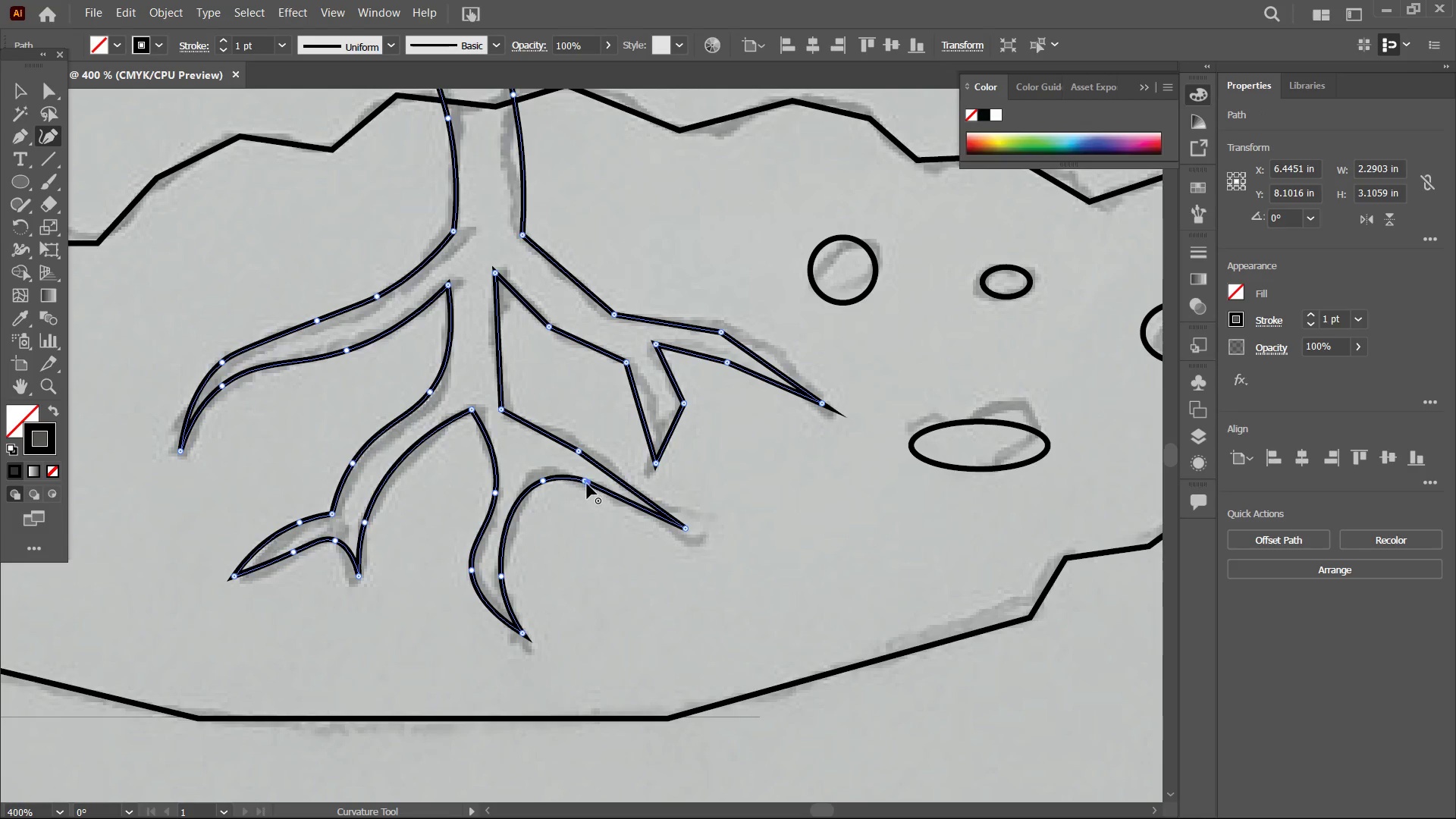 
key(Backspace)
 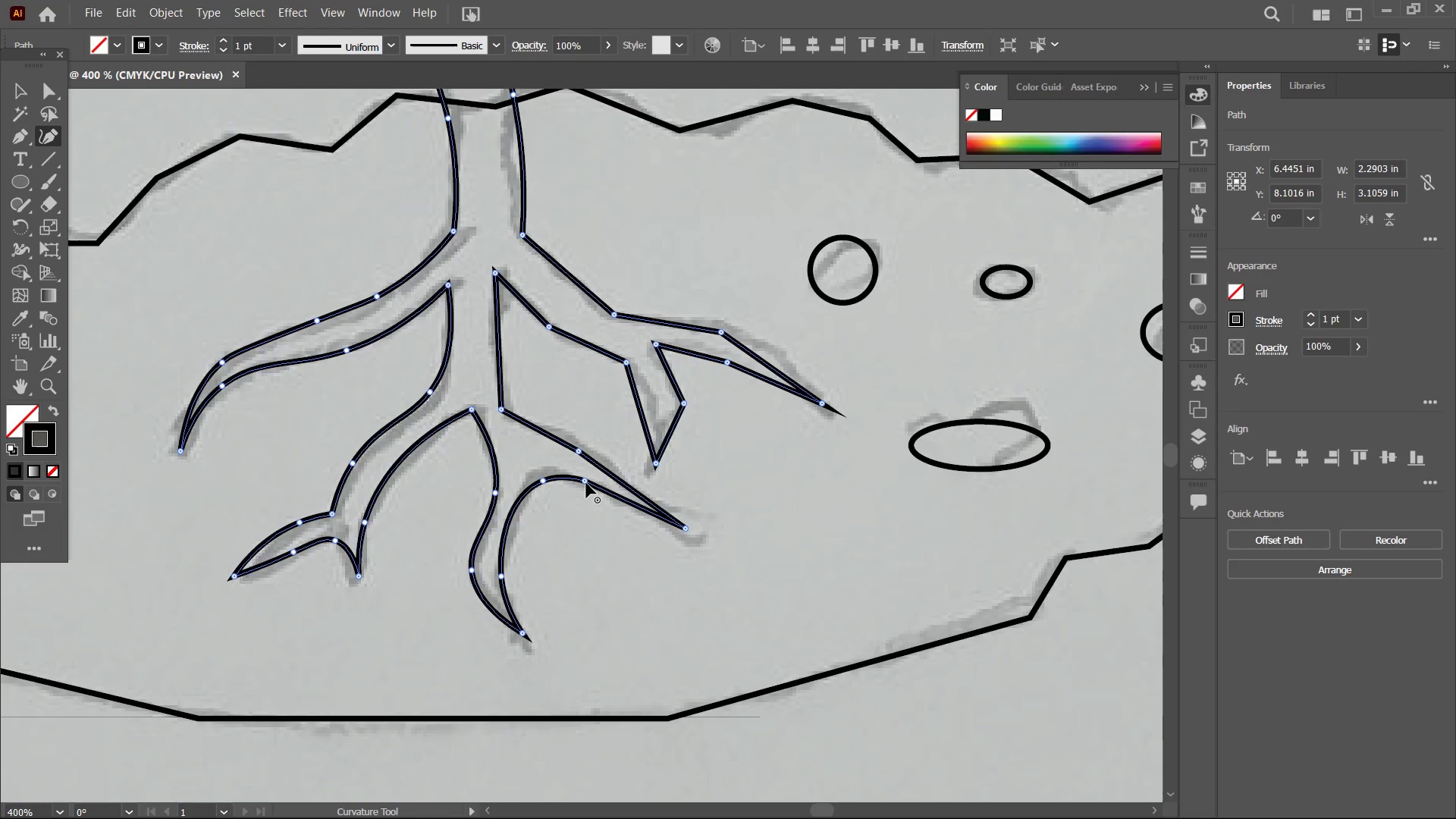 
left_click([586, 483])
 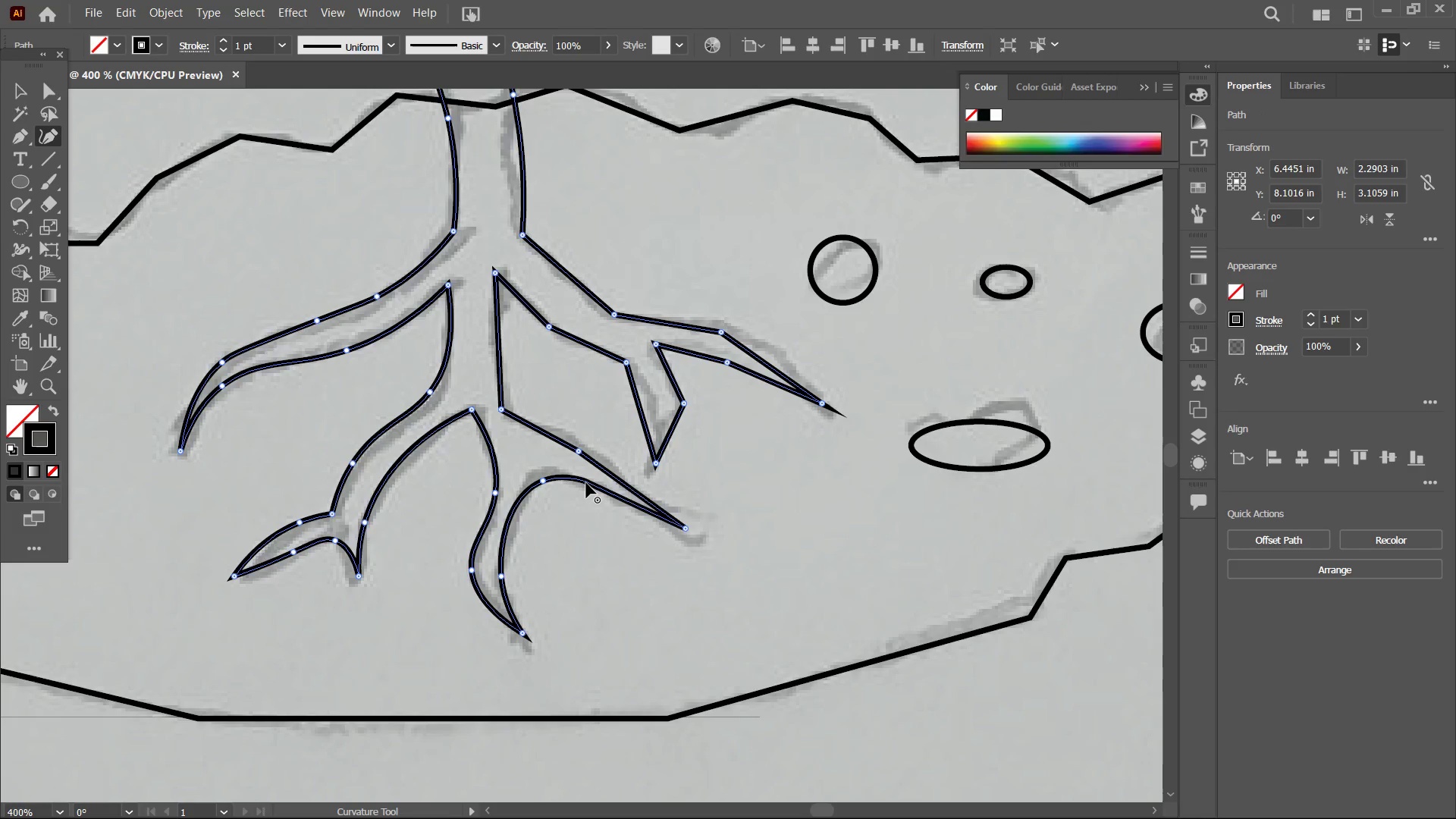 
key(Backspace)
 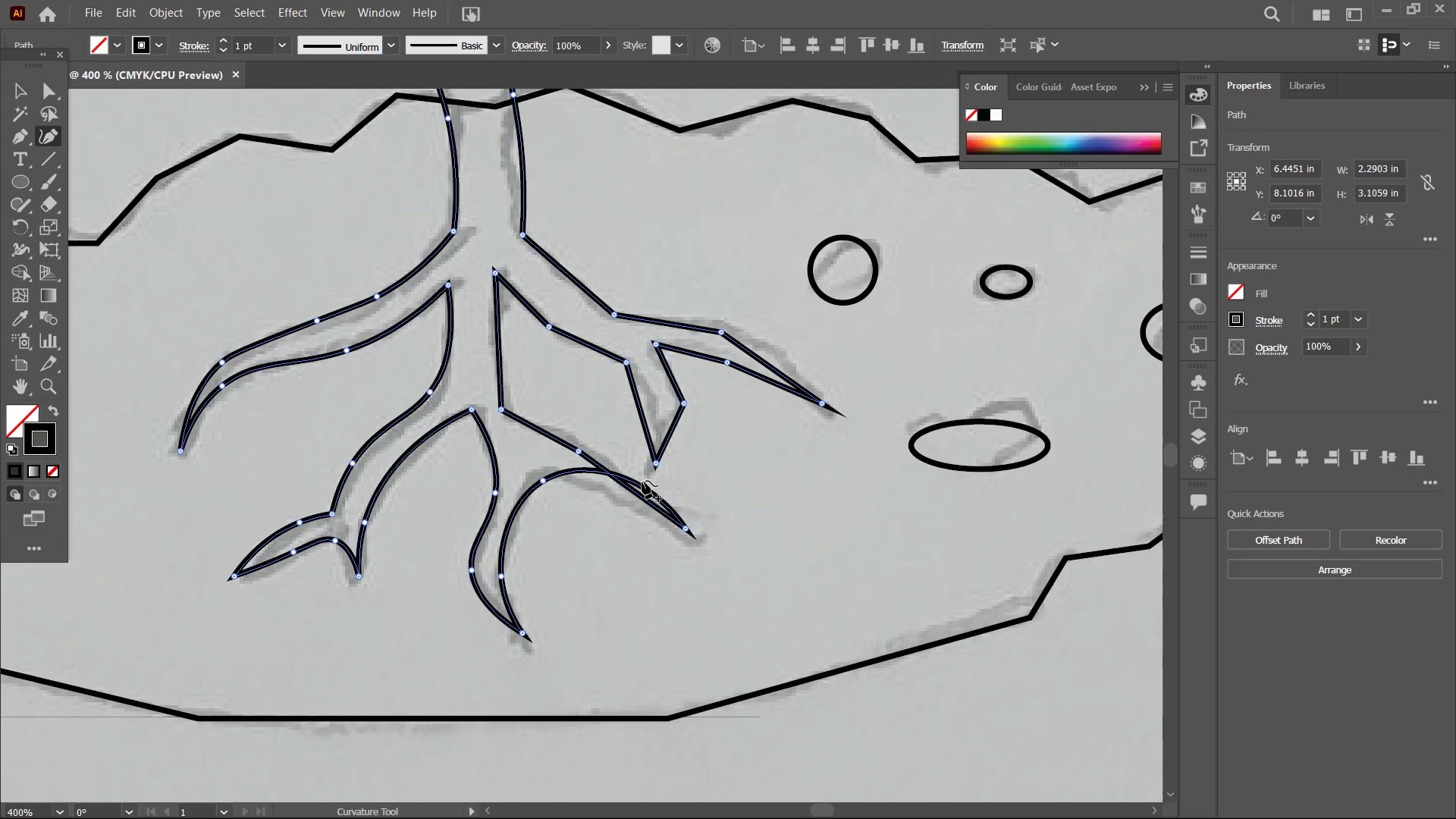 
left_click_drag(start_coordinate=[642, 481], to_coordinate=[617, 497])
 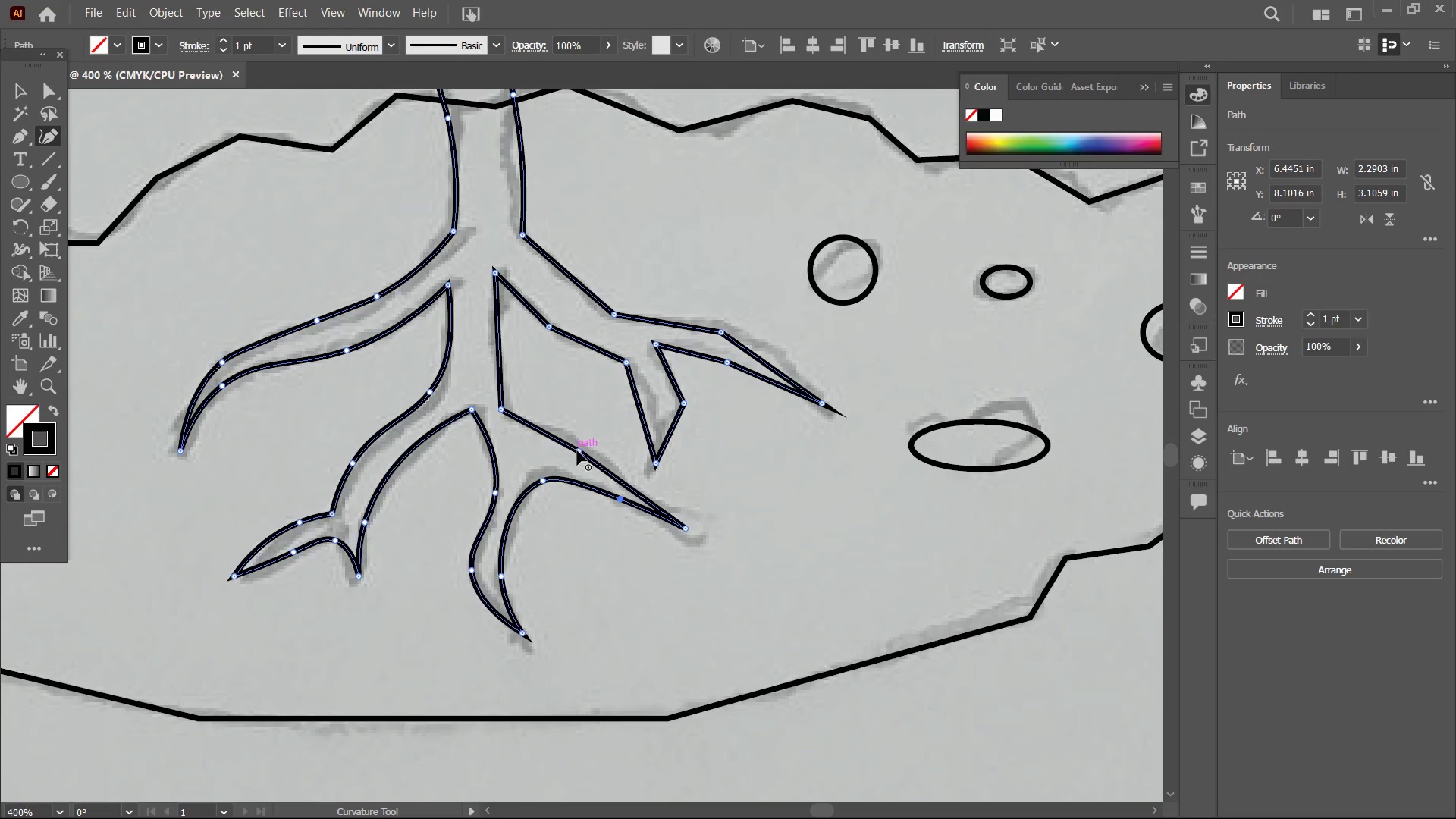 
left_click([577, 450])
 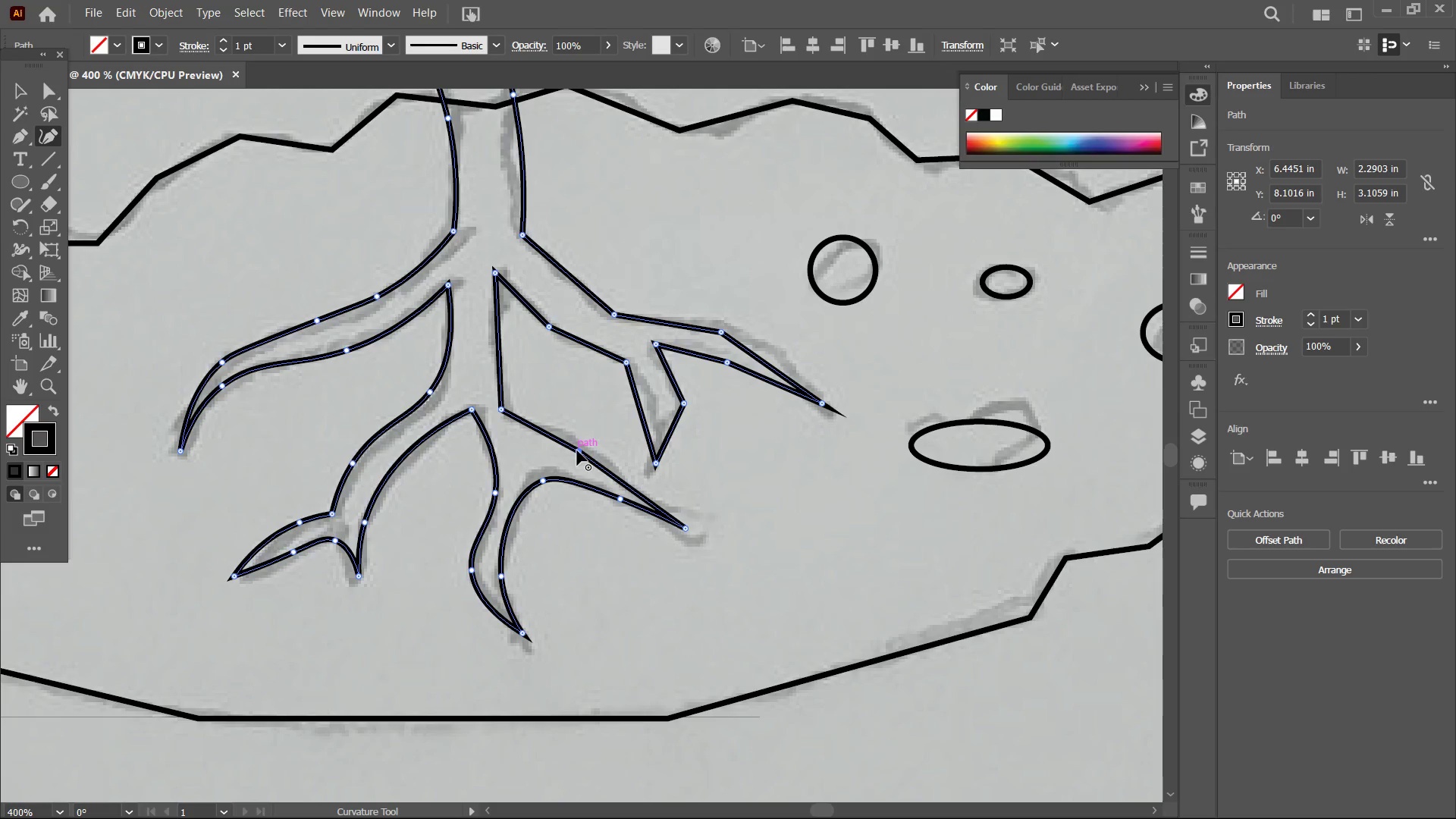 
key(Backspace)
 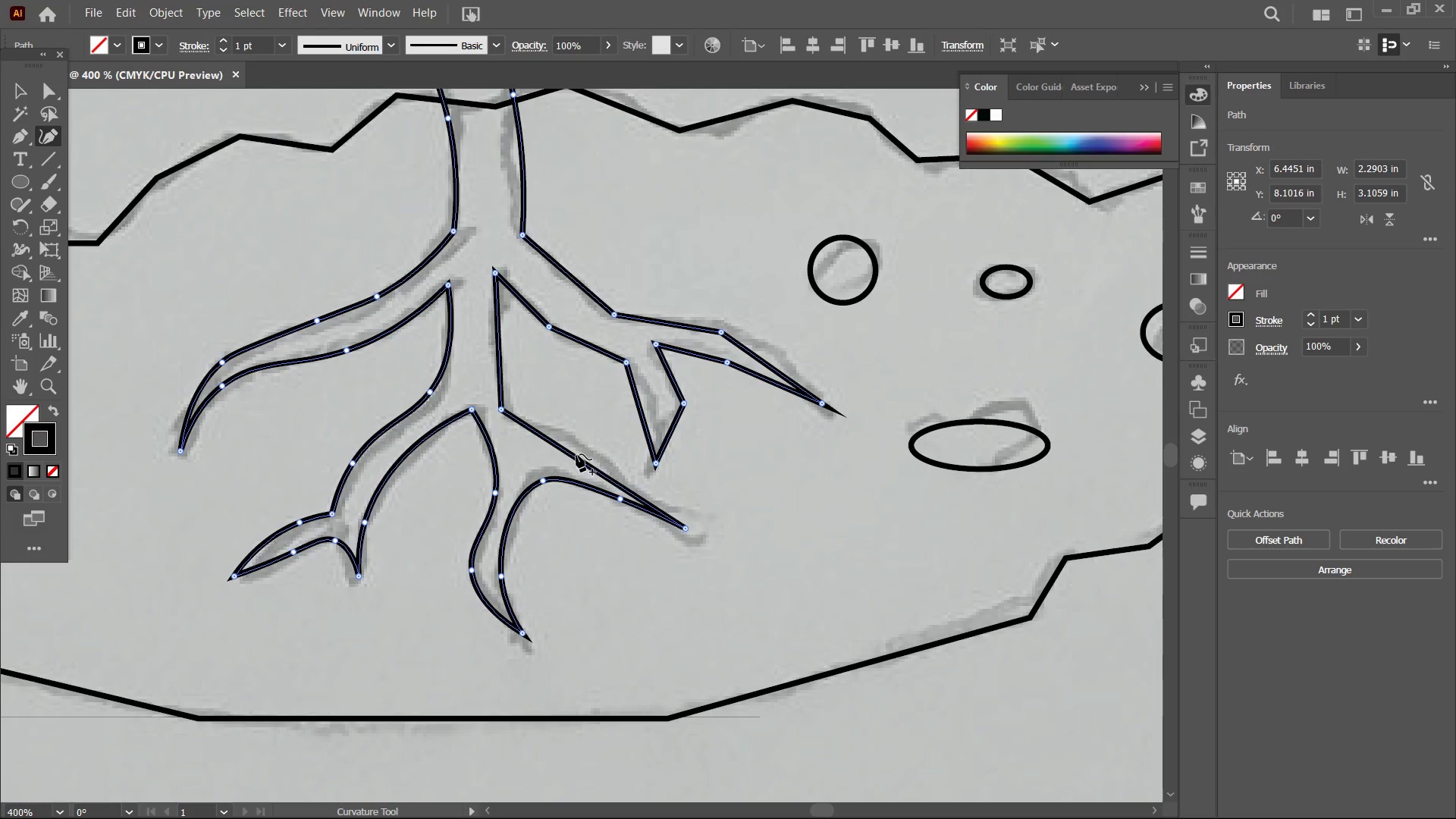 
left_click_drag(start_coordinate=[576, 455], to_coordinate=[582, 445])
 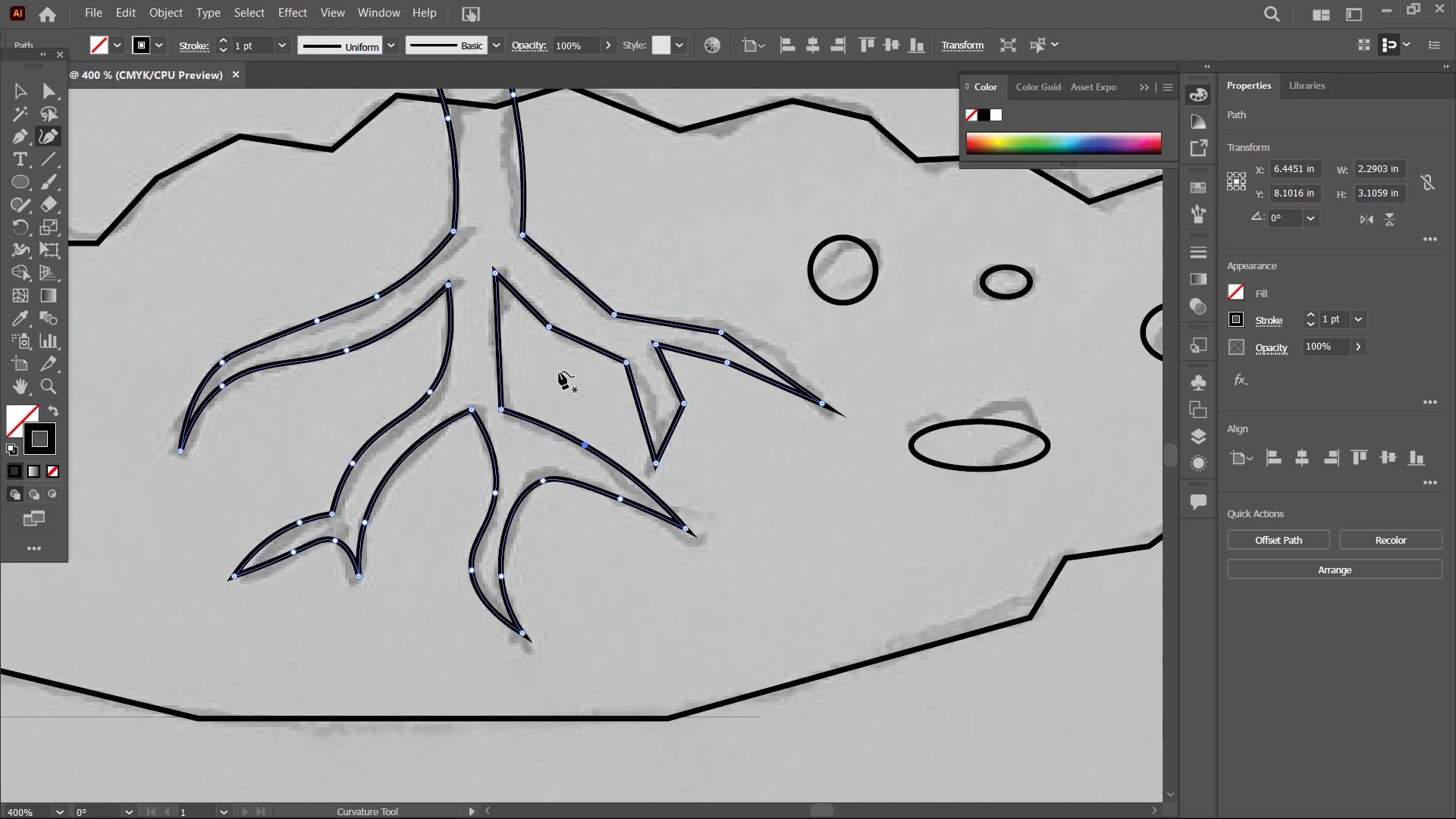 
scroll: coordinate [549, 422], scroll_direction: up, amount: 5.0
 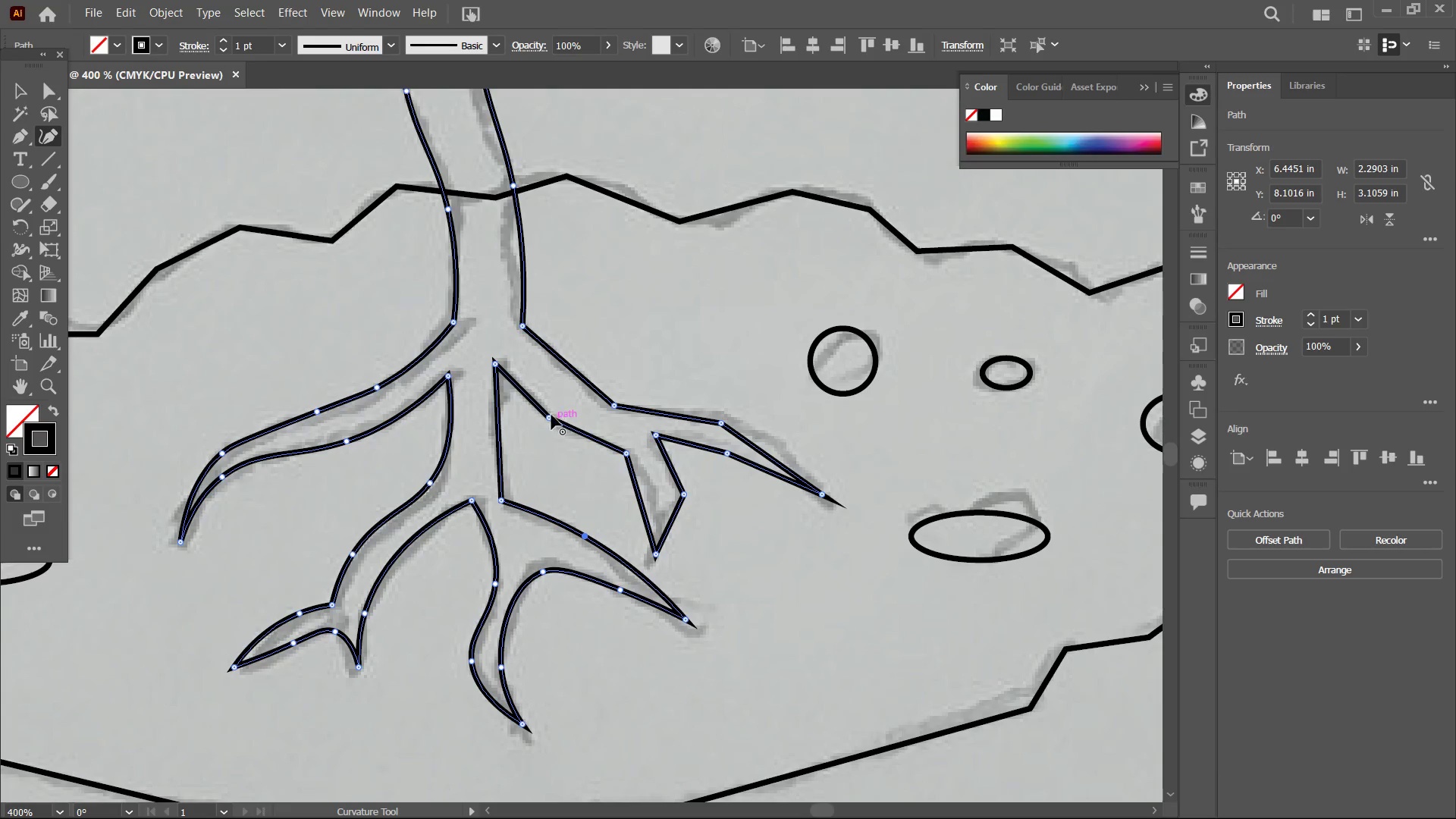 
left_click([551, 415])
 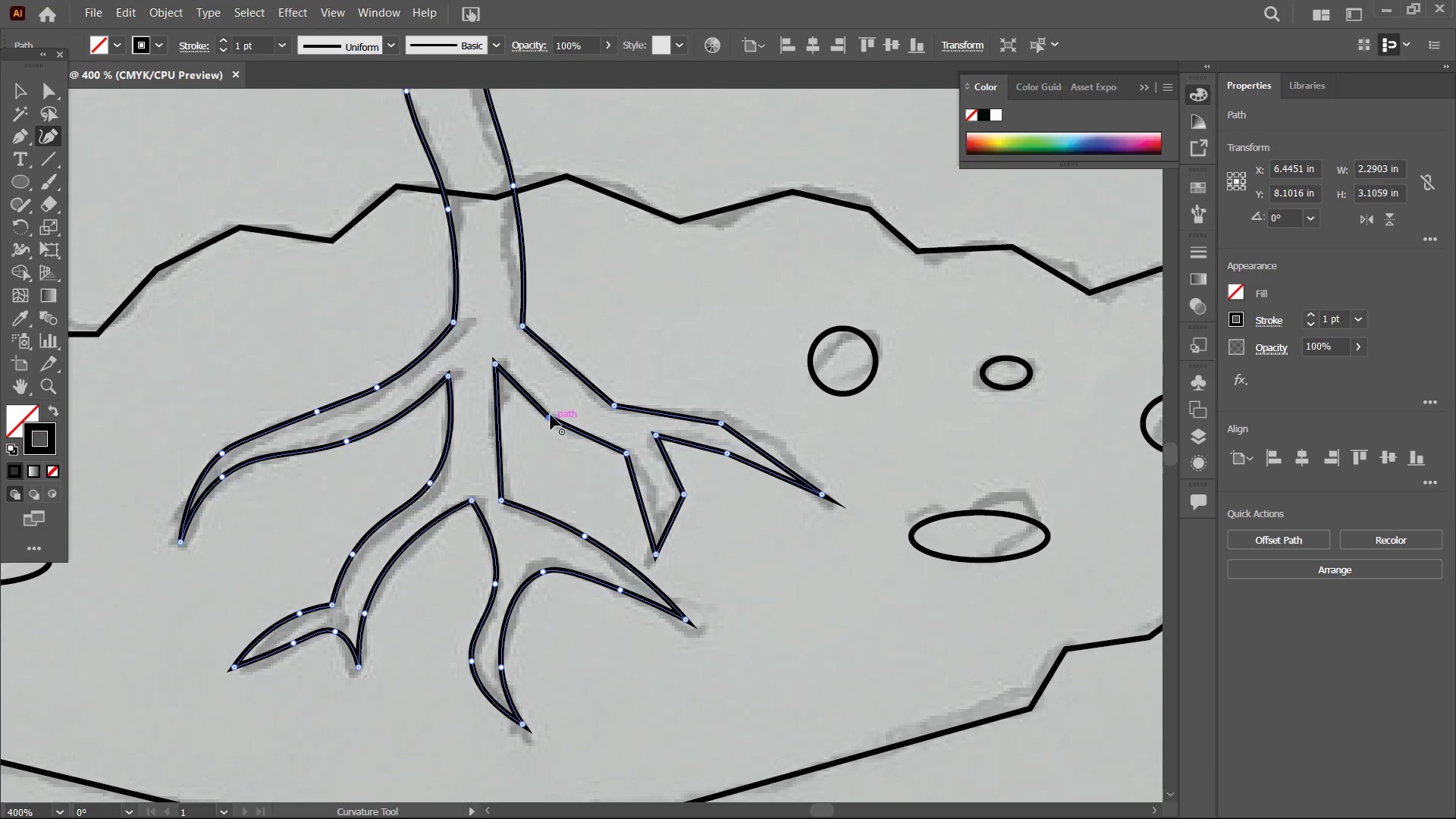 
key(Backspace)
 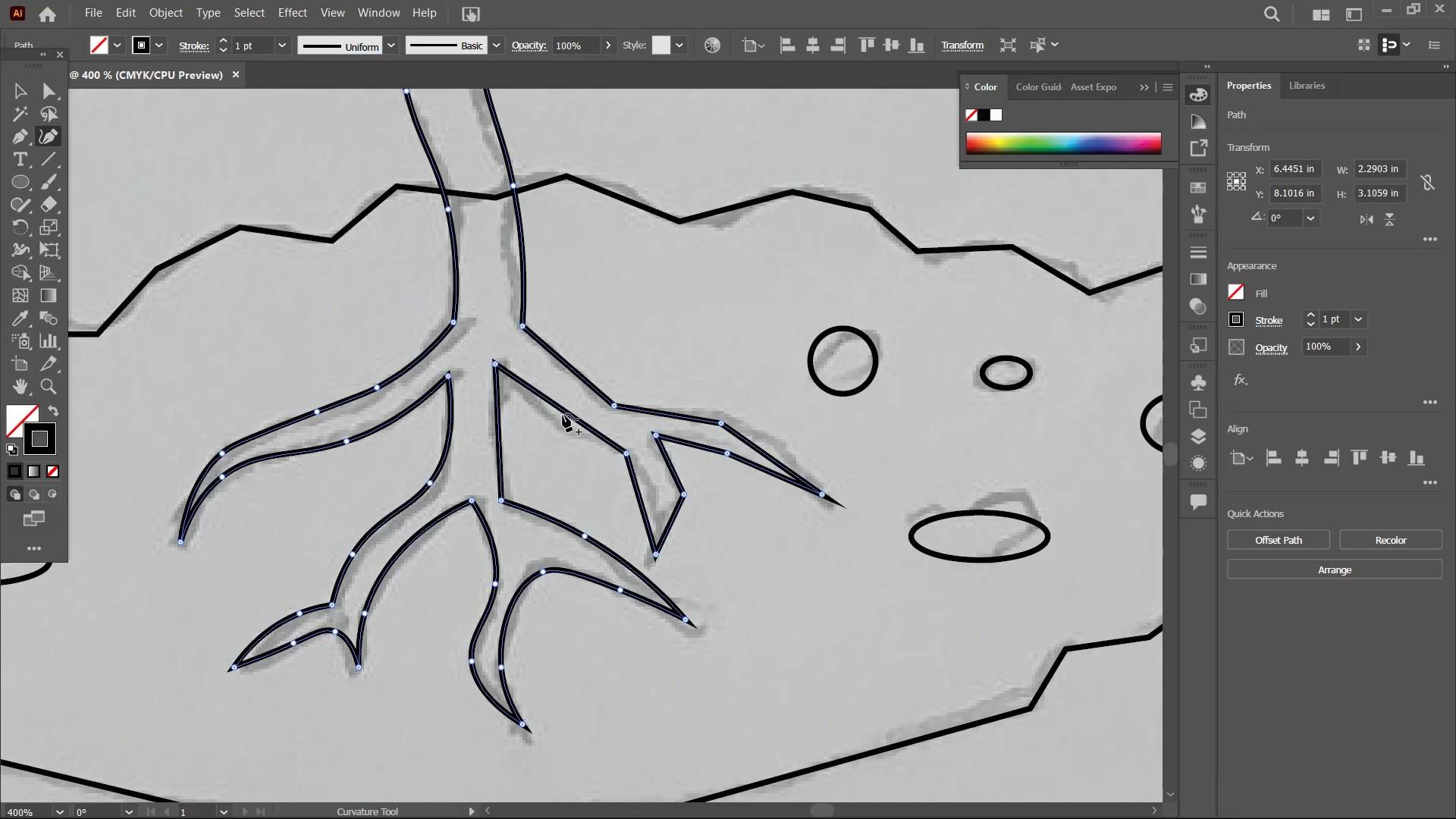 
left_click_drag(start_coordinate=[563, 414], to_coordinate=[563, 427])
 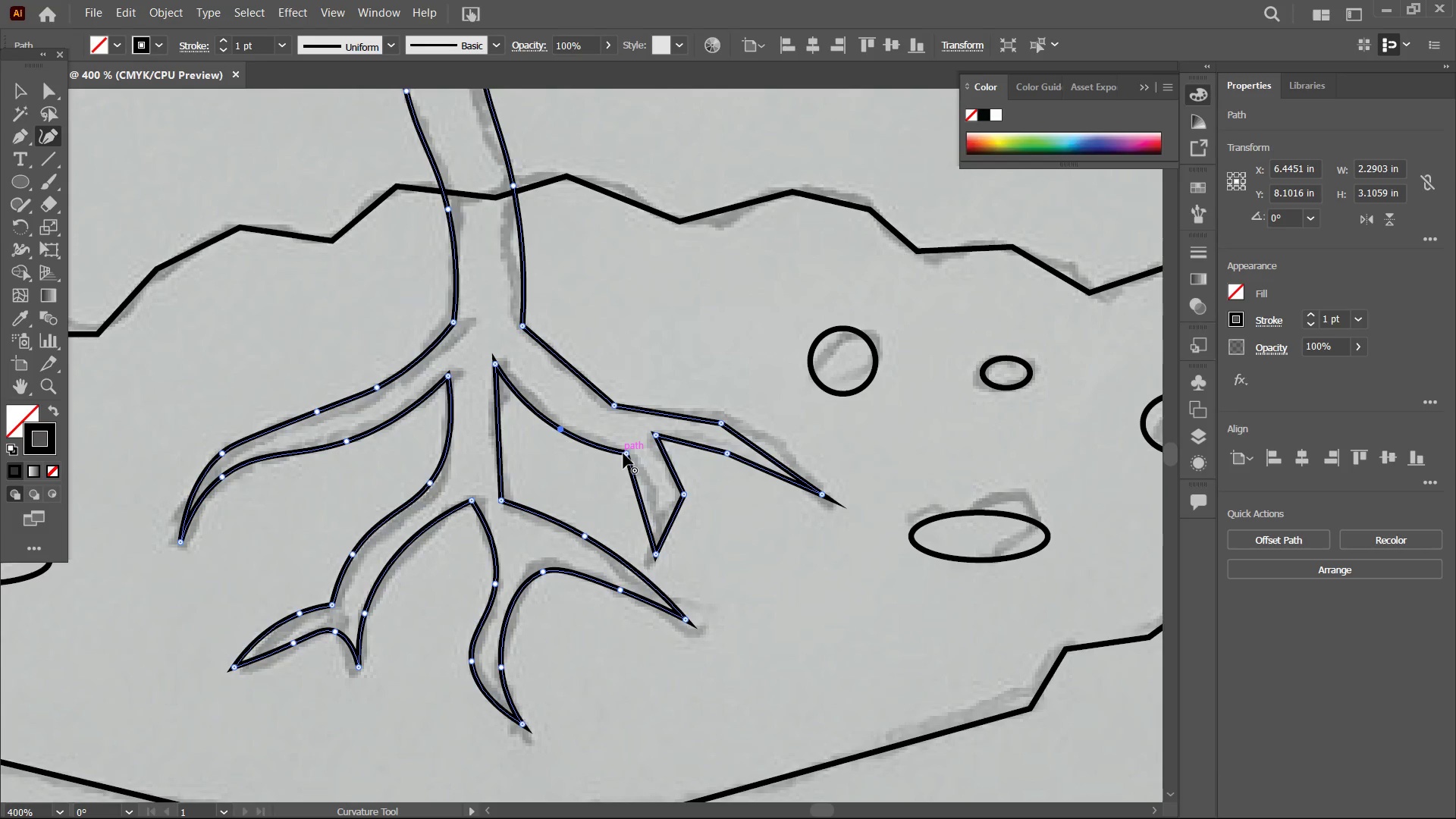 
left_click([623, 453])
 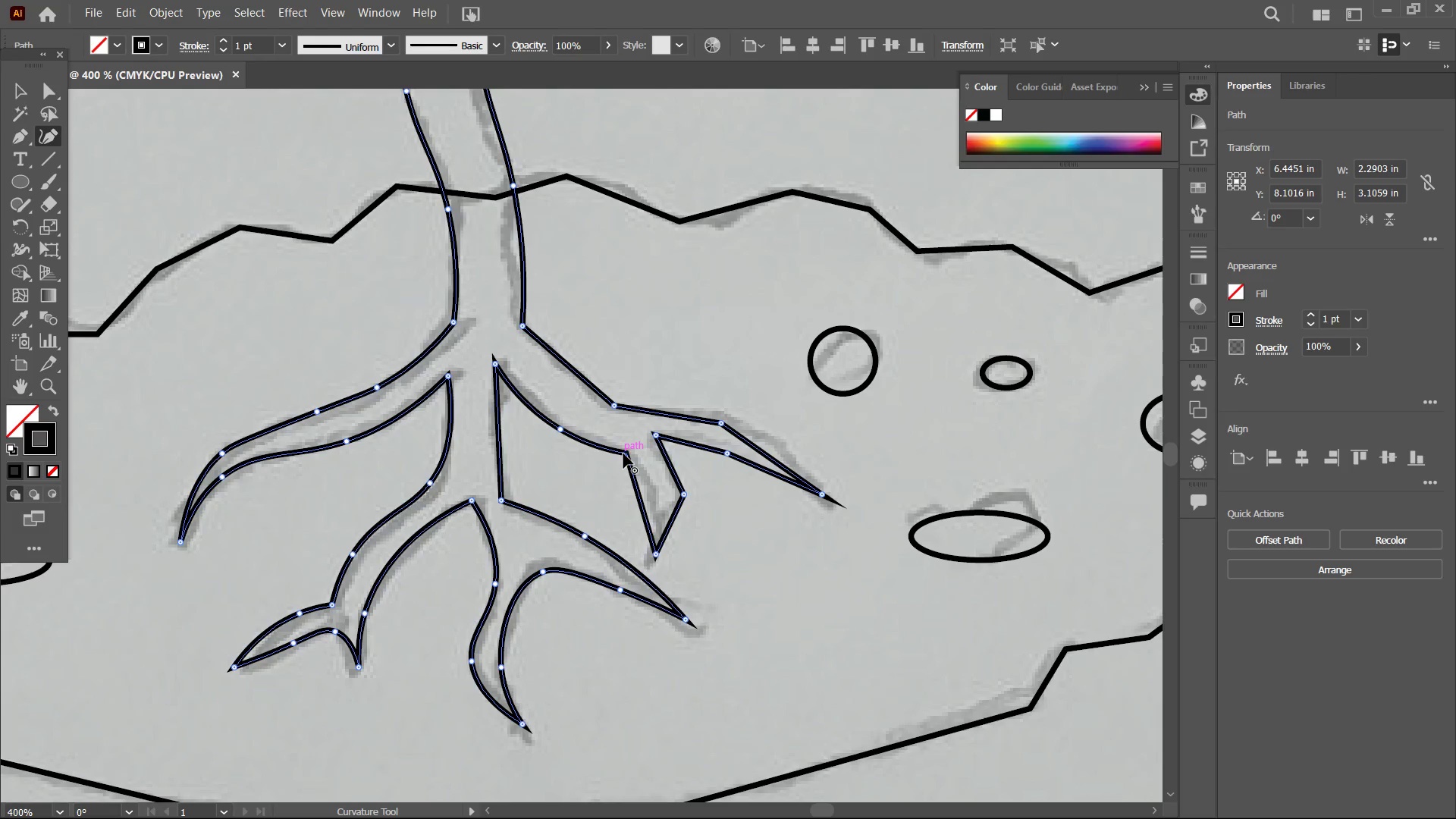 
key(Backspace)
 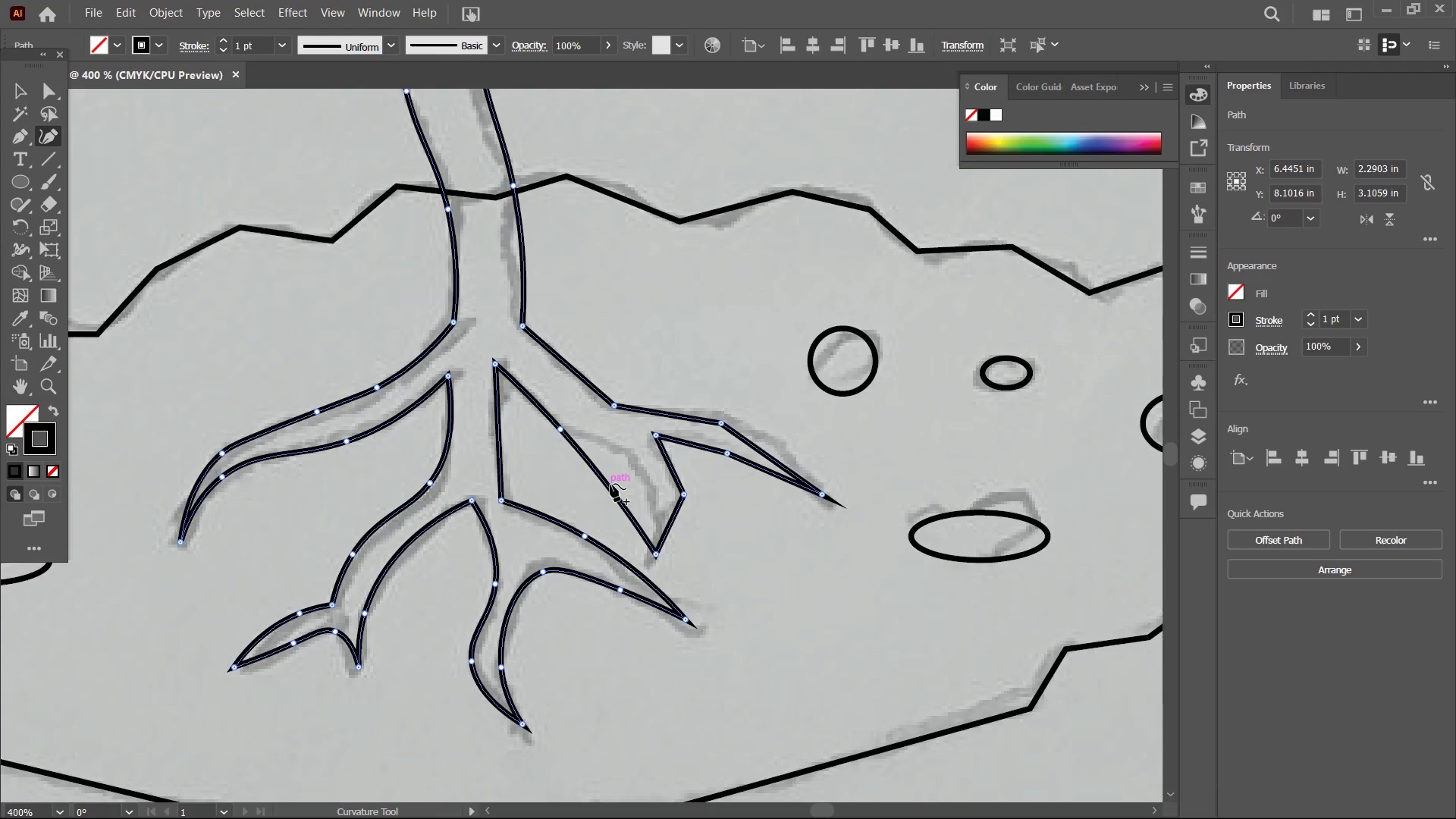 
left_click_drag(start_coordinate=[610, 485], to_coordinate=[633, 460])
 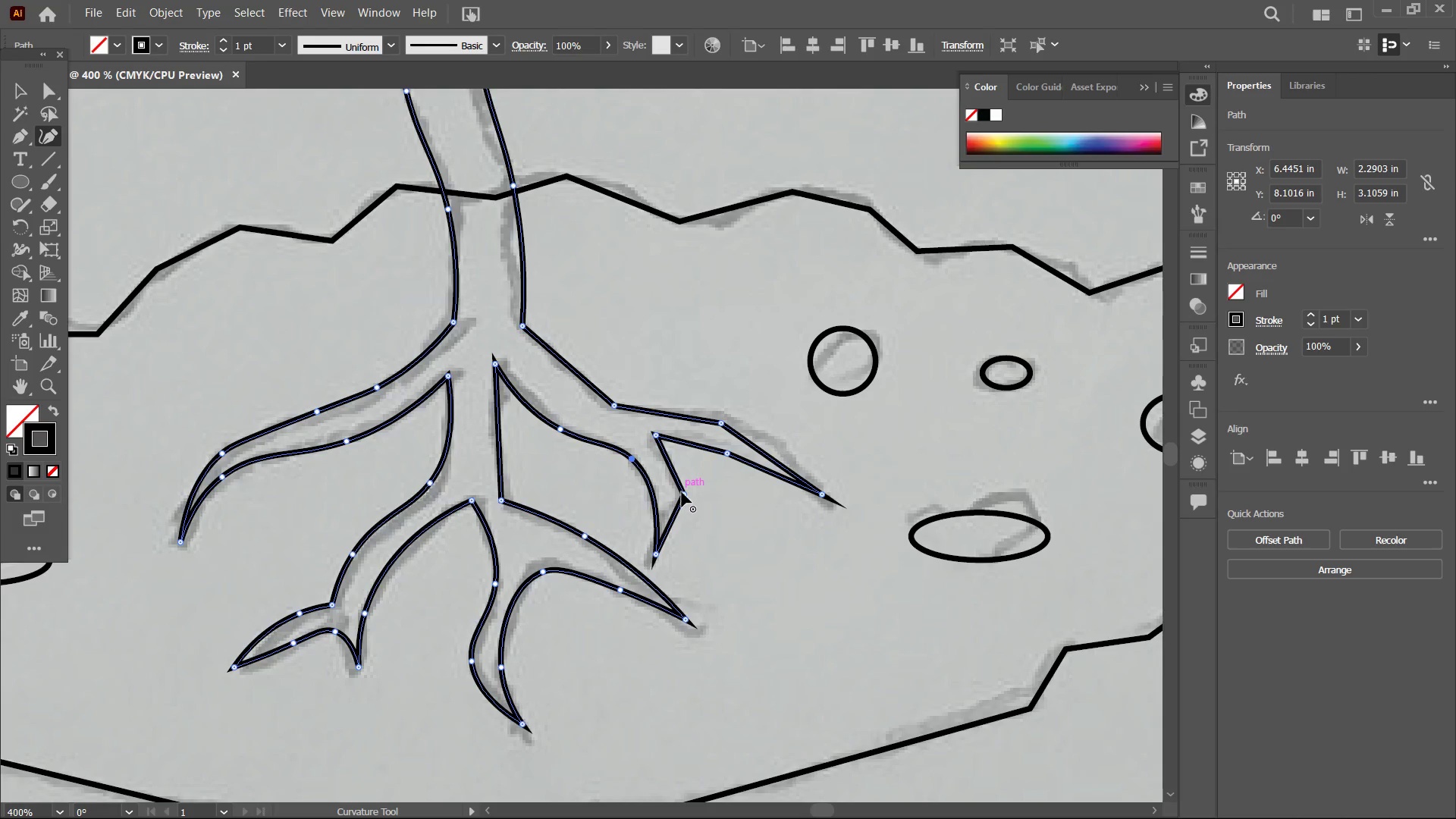 
left_click([682, 492])
 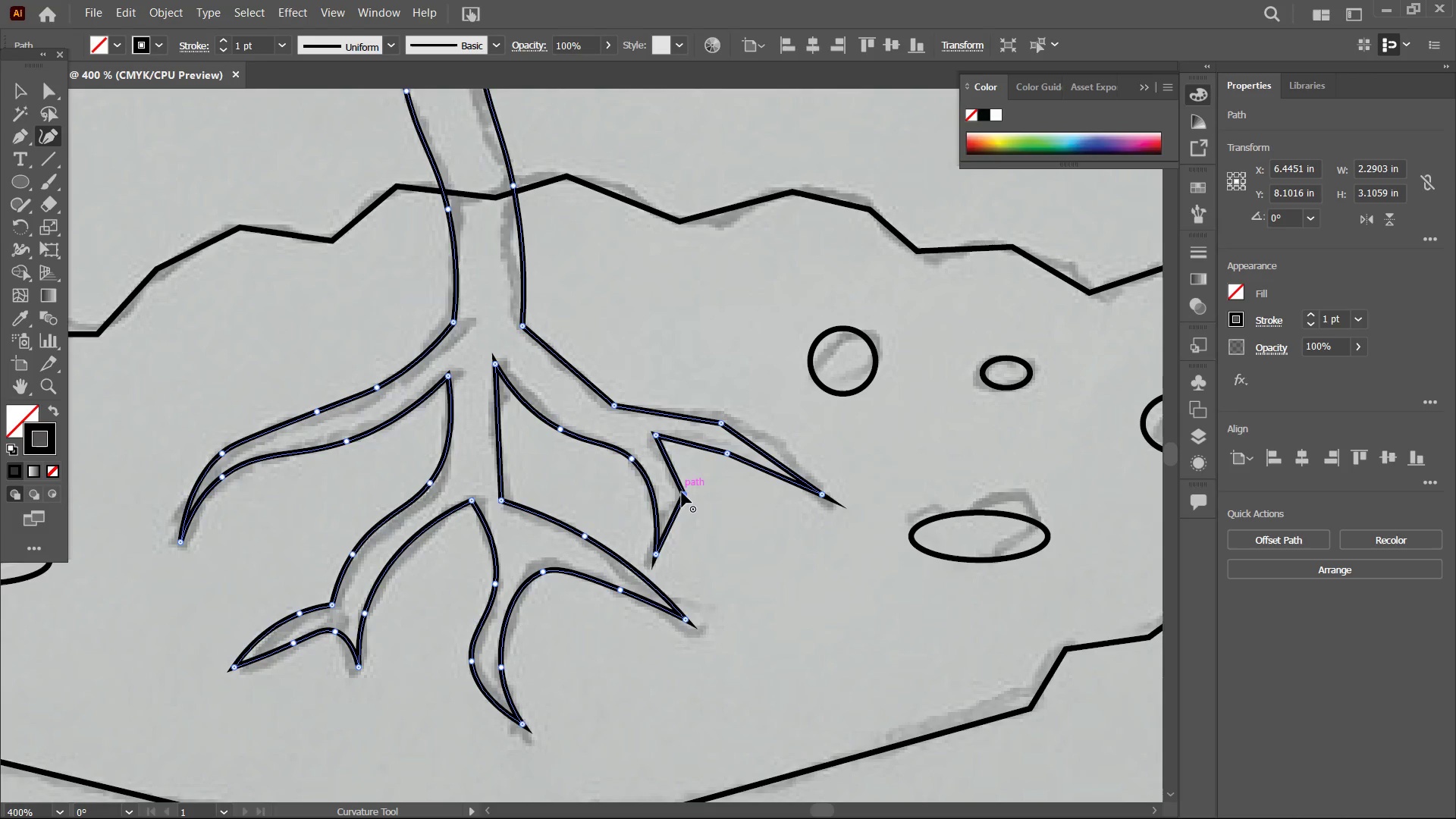 
key(Backspace)
 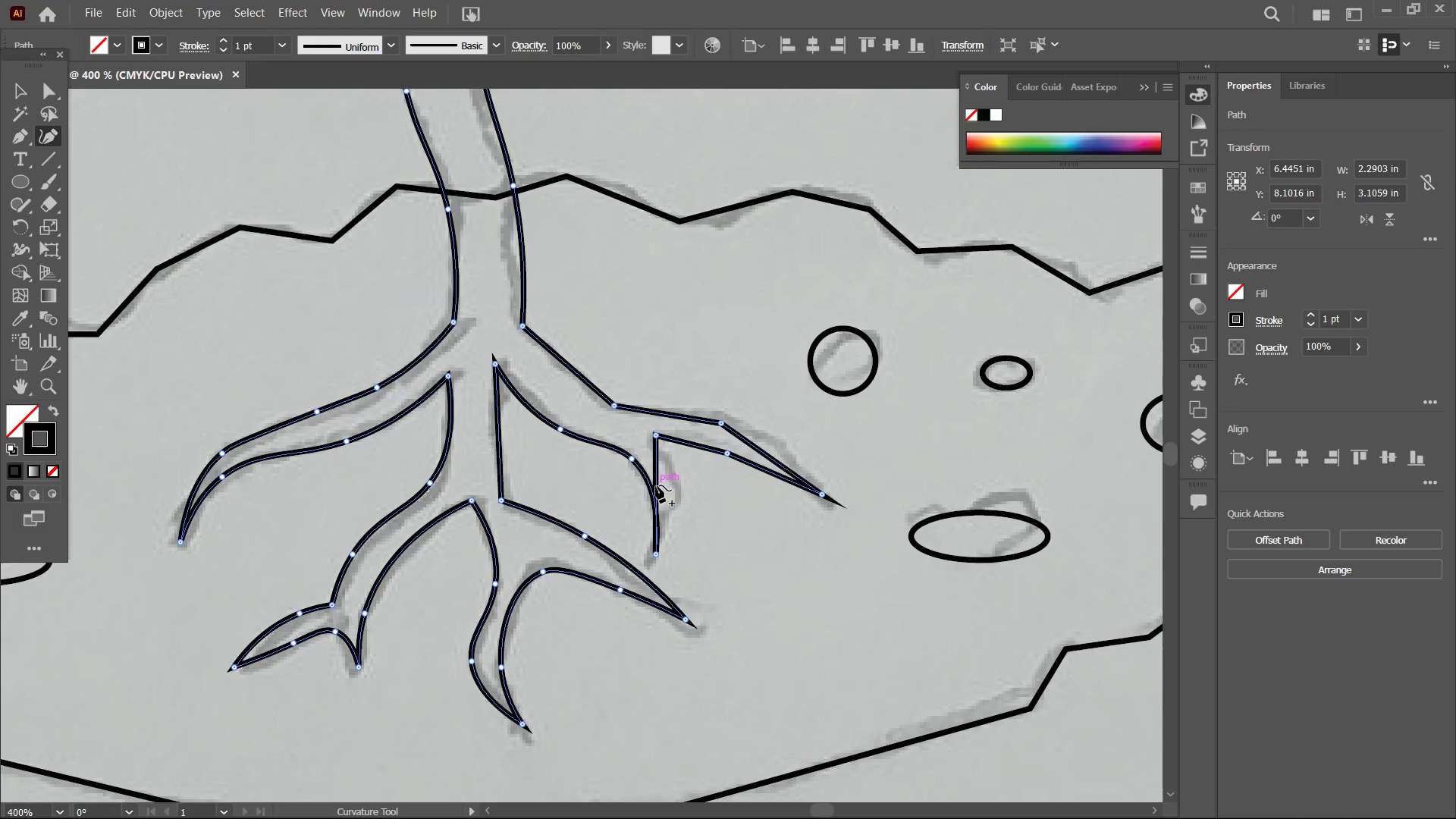 
left_click_drag(start_coordinate=[657, 485], to_coordinate=[674, 491])
 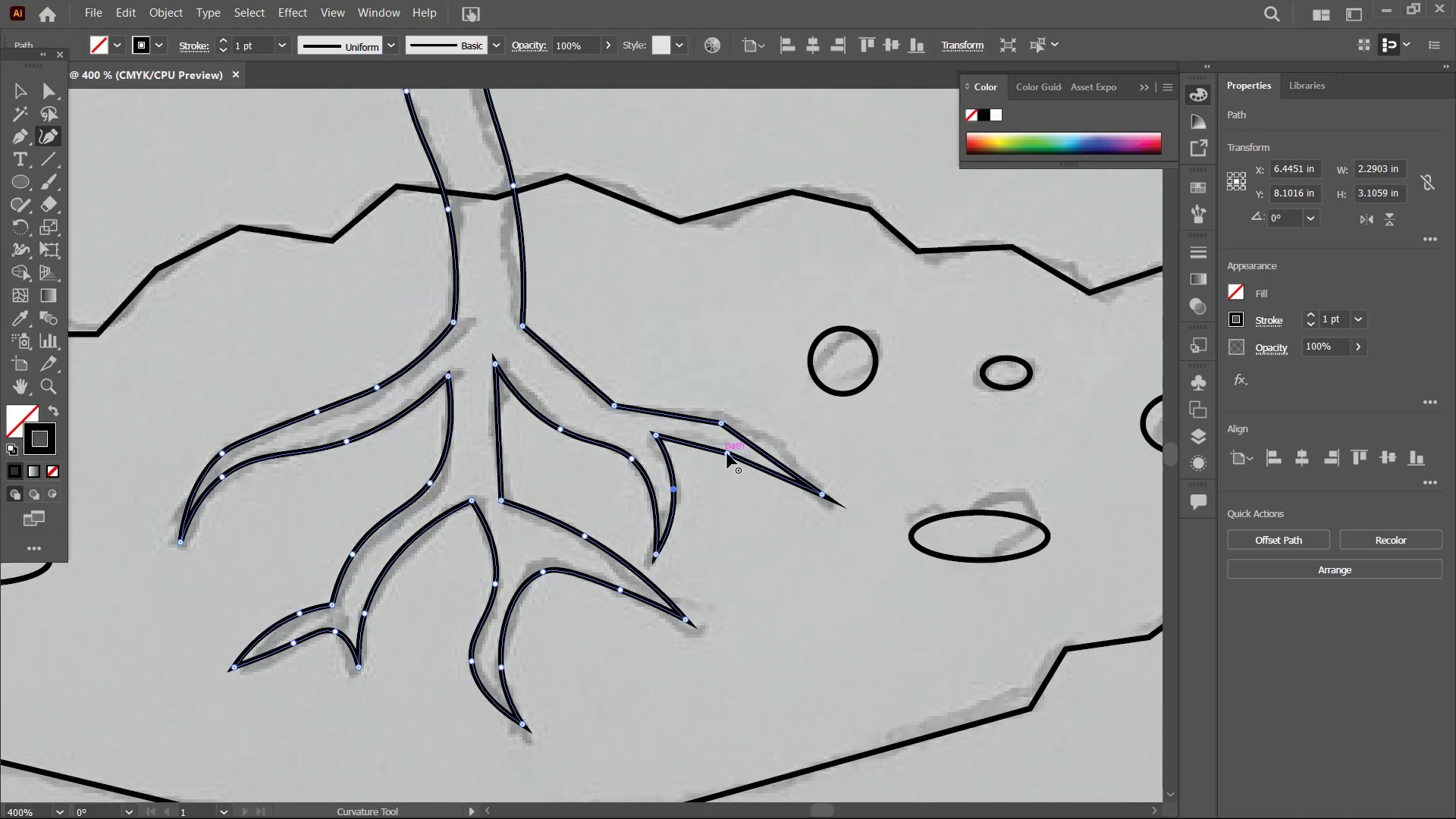 
left_click([727, 453])
 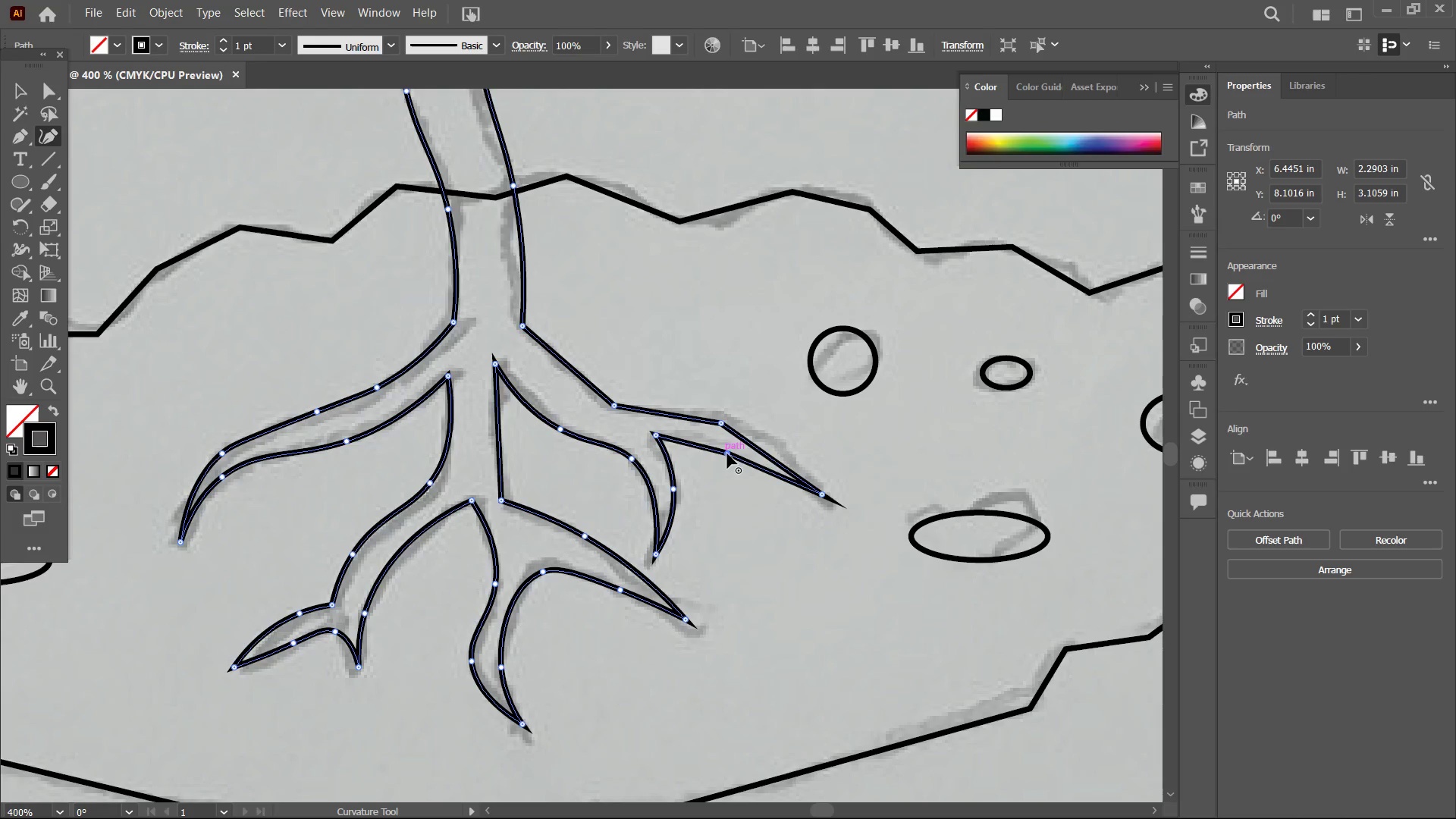 
key(Backspace)
 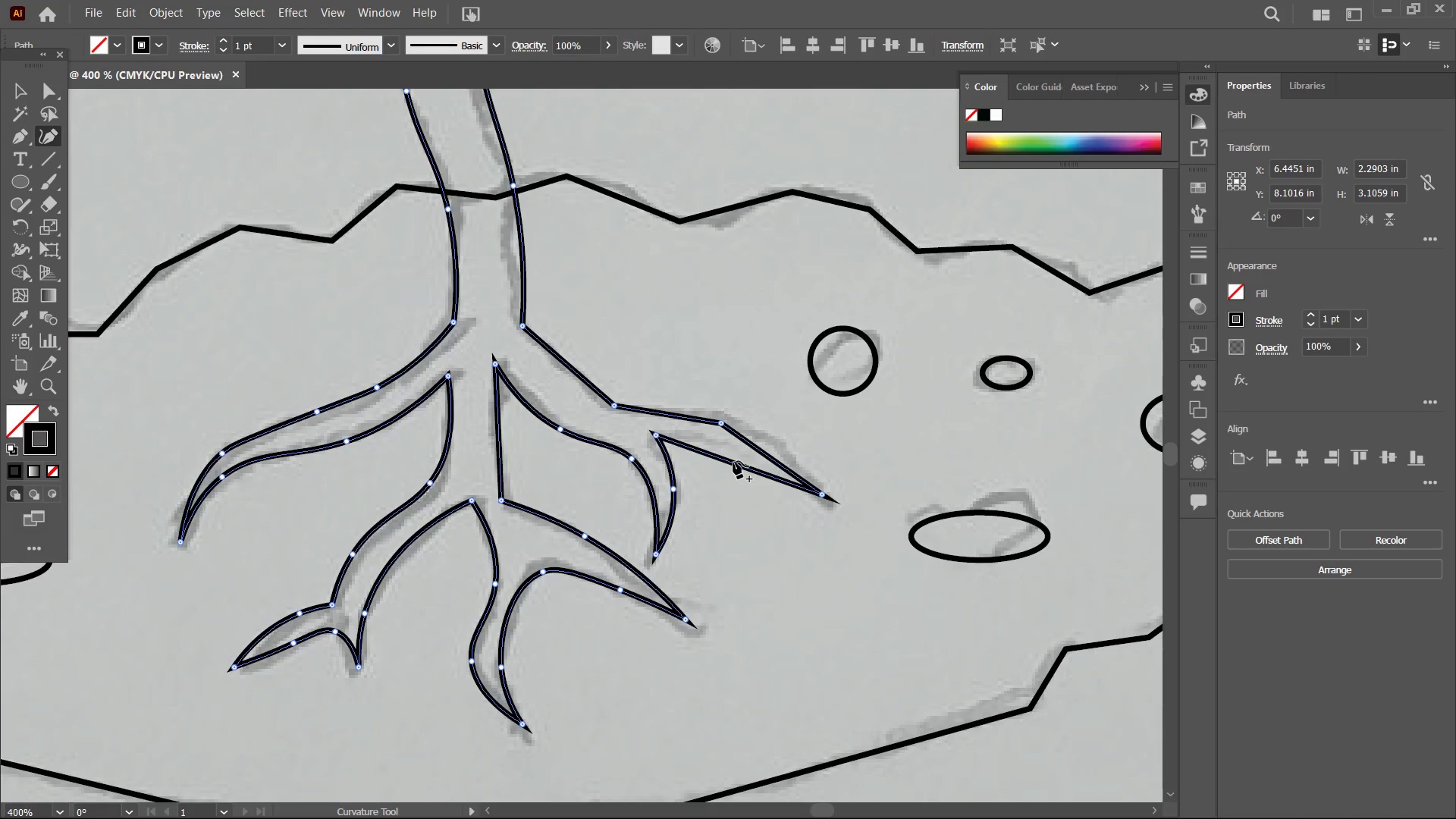 
left_click_drag(start_coordinate=[733, 461], to_coordinate=[733, 451])
 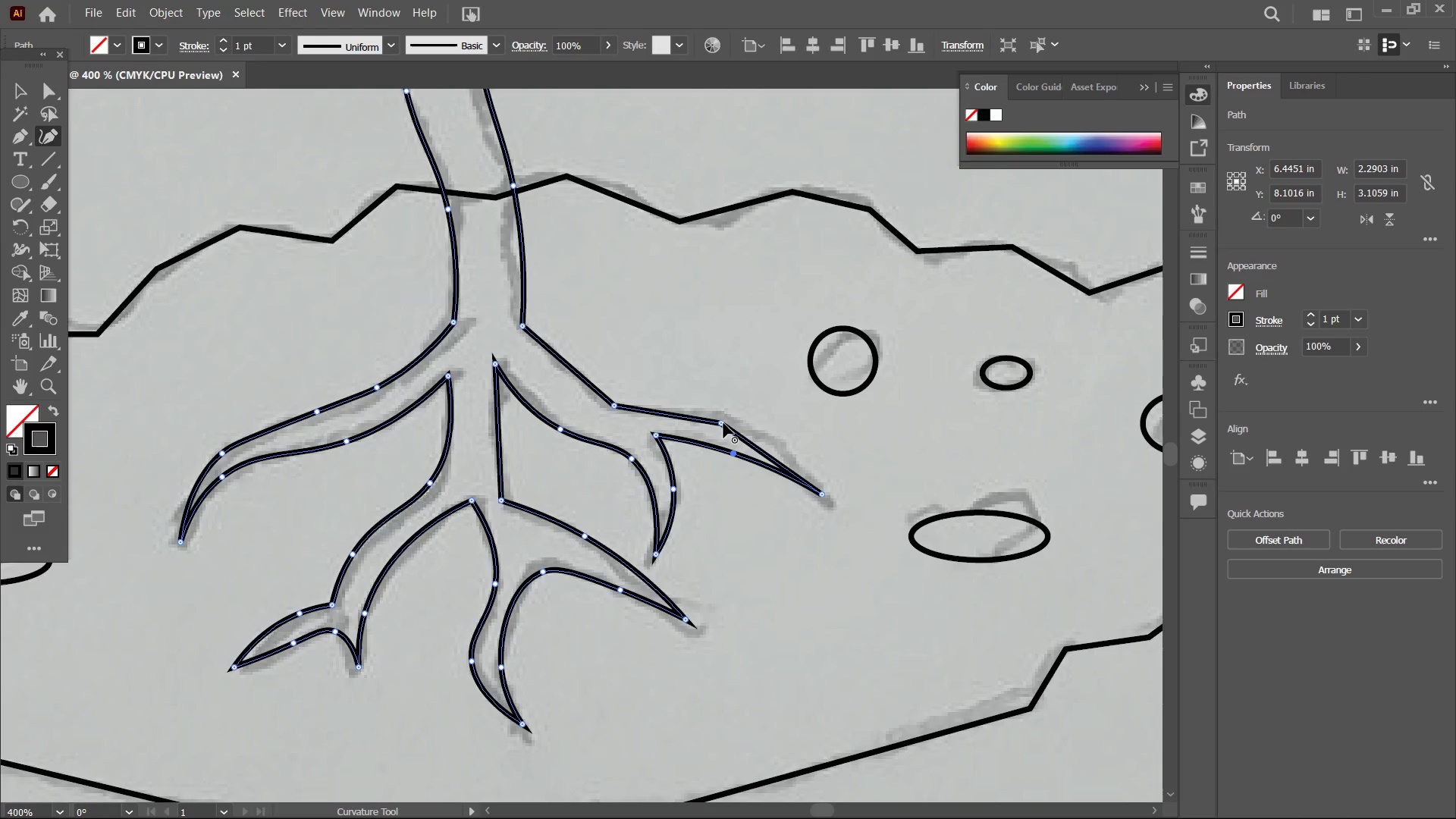 
left_click([723, 423])
 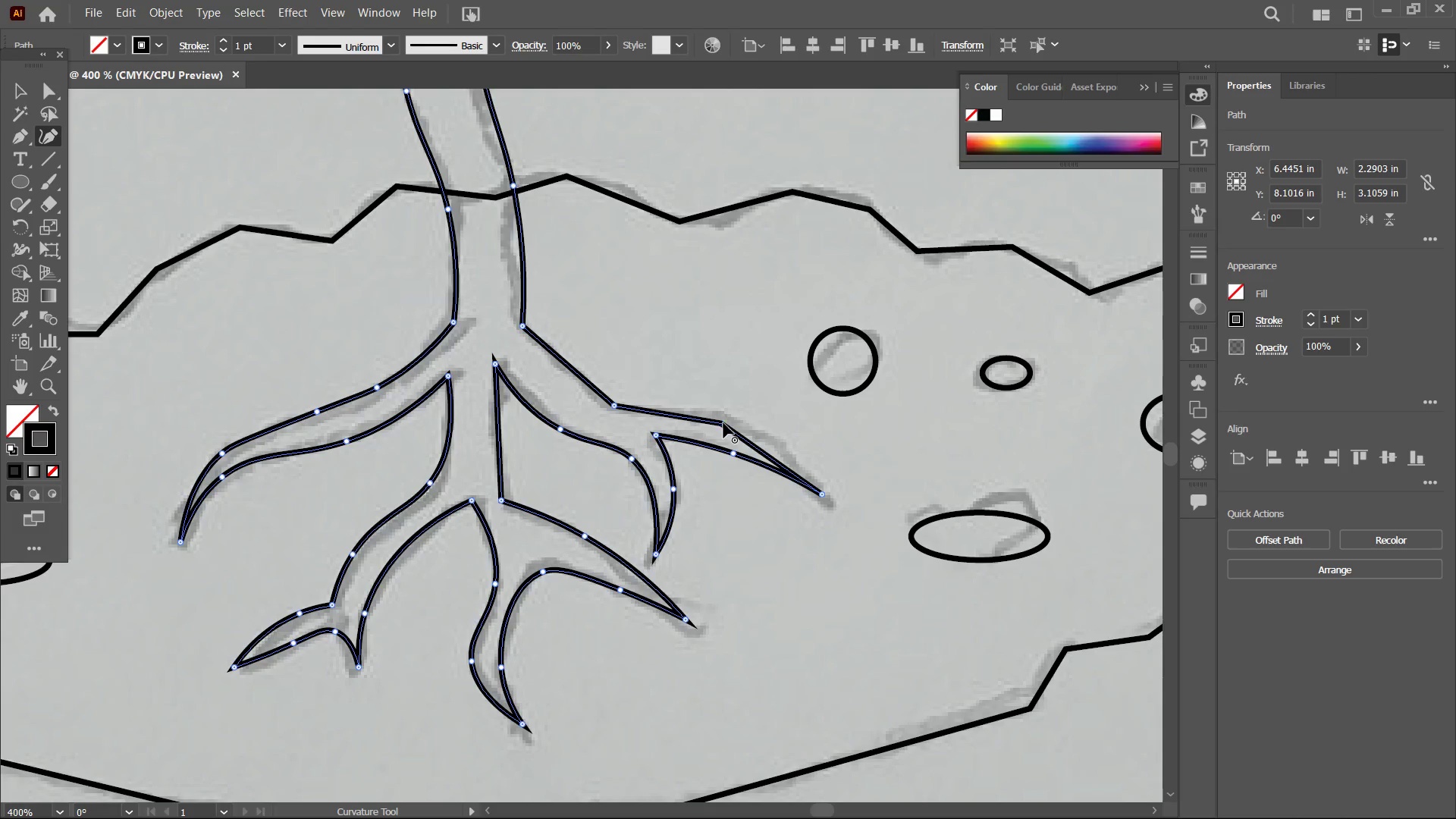 
key(Backspace)
 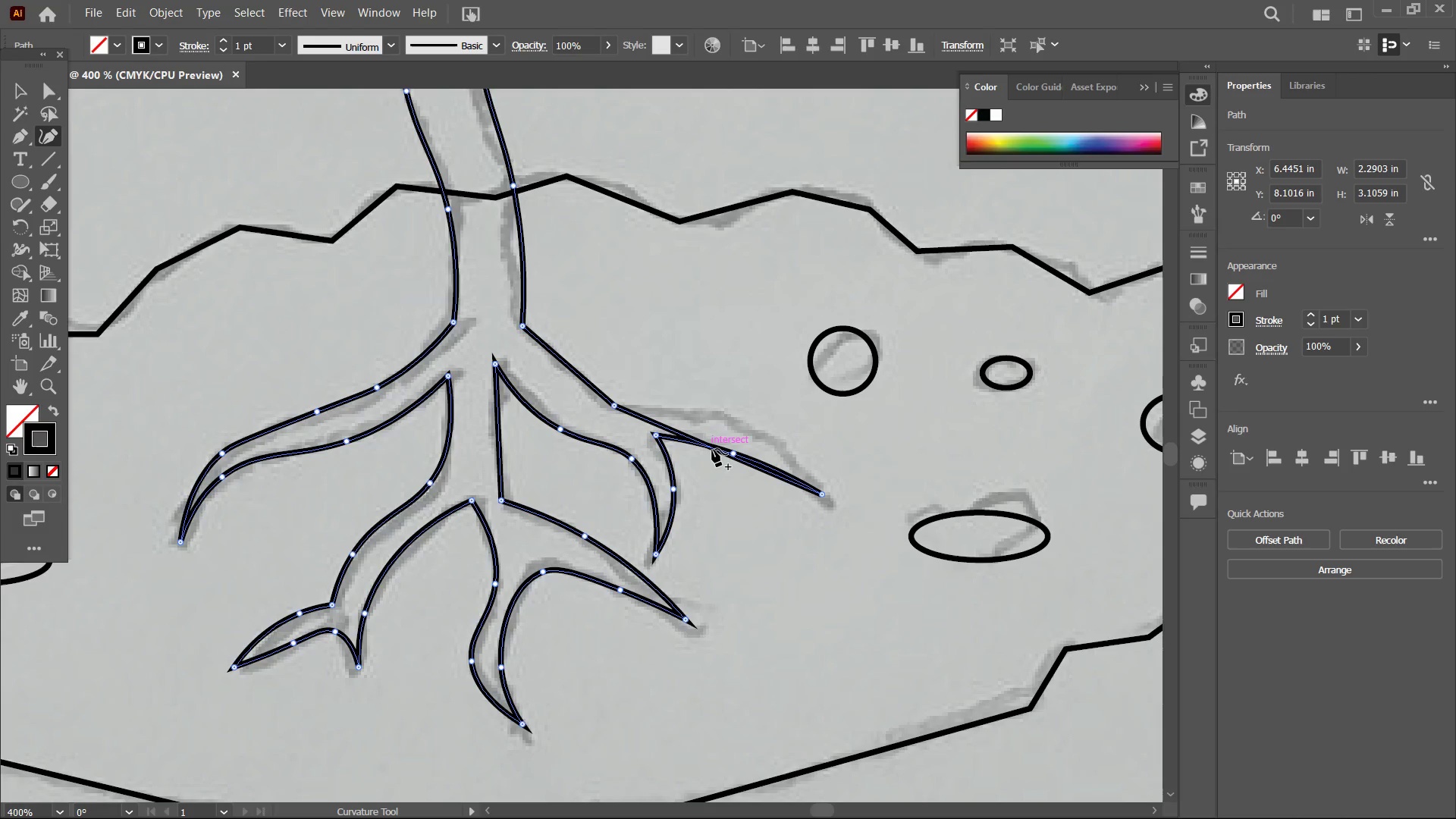 
left_click_drag(start_coordinate=[712, 449], to_coordinate=[741, 425])
 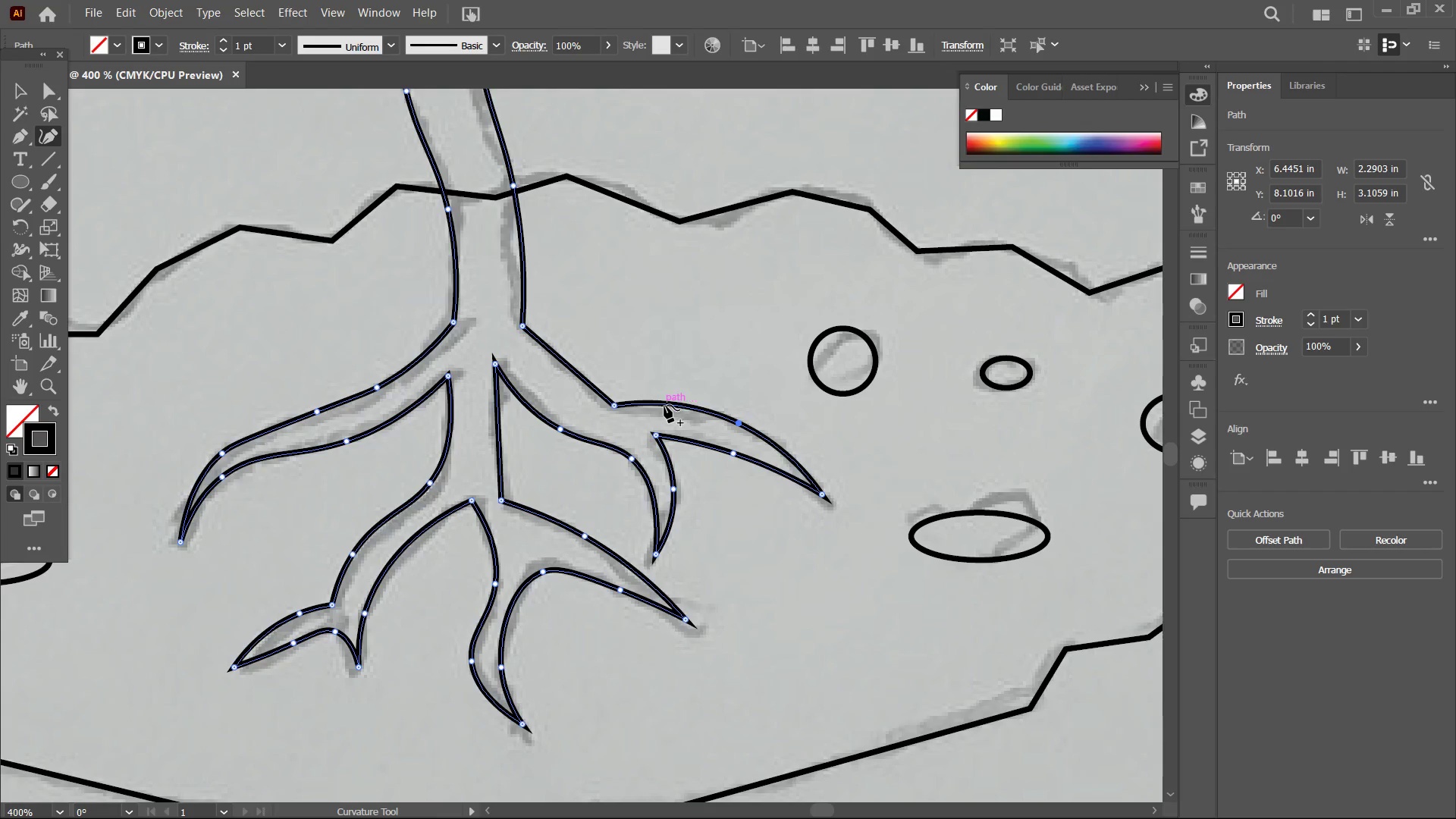 
left_click_drag(start_coordinate=[664, 405], to_coordinate=[664, 415])
 